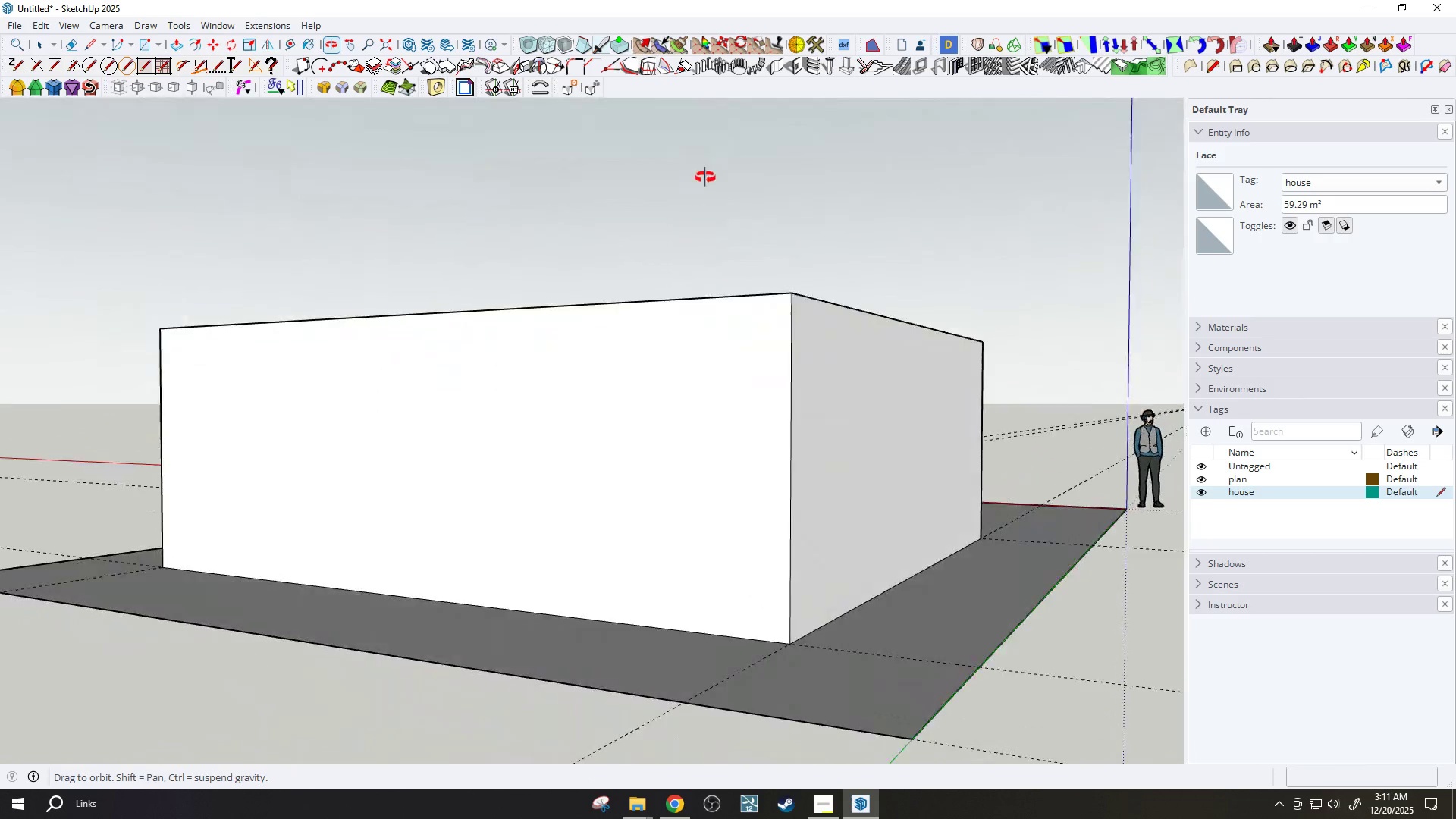 
scroll: coordinate [603, 300], scroll_direction: down, amount: 10.0
 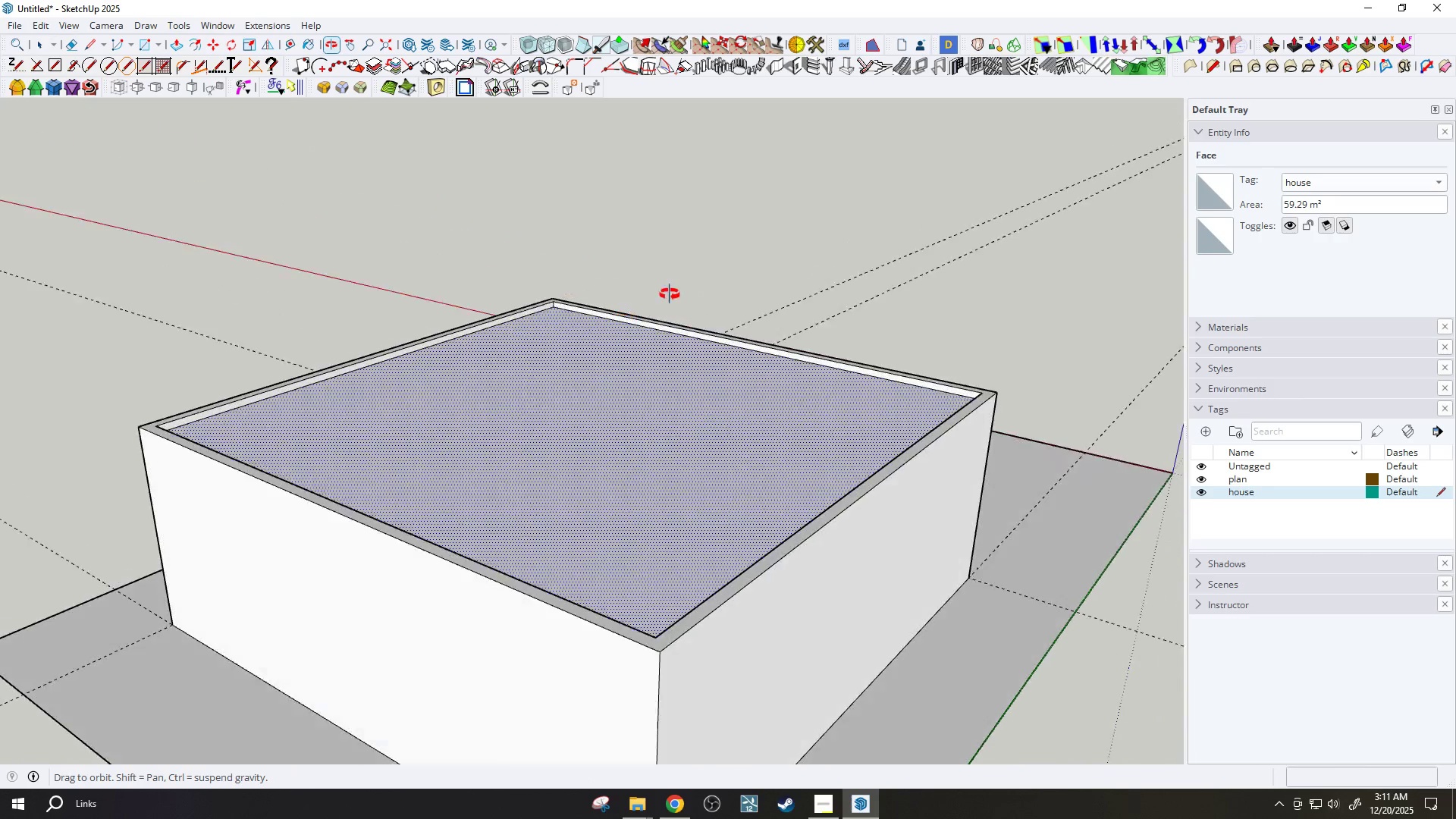 
scroll: coordinate [615, 331], scroll_direction: up, amount: 4.0
 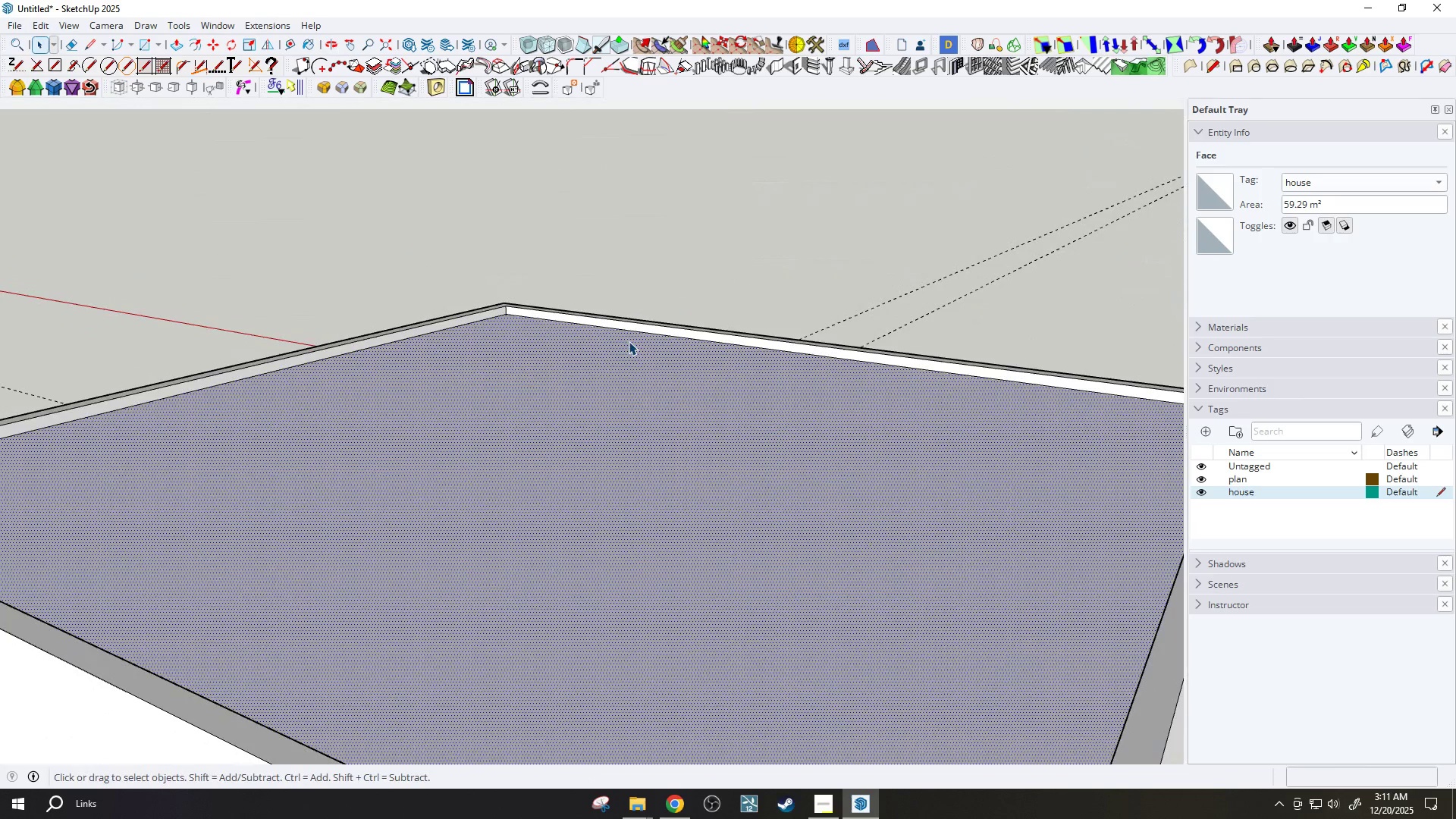 
key(Control+Z)
 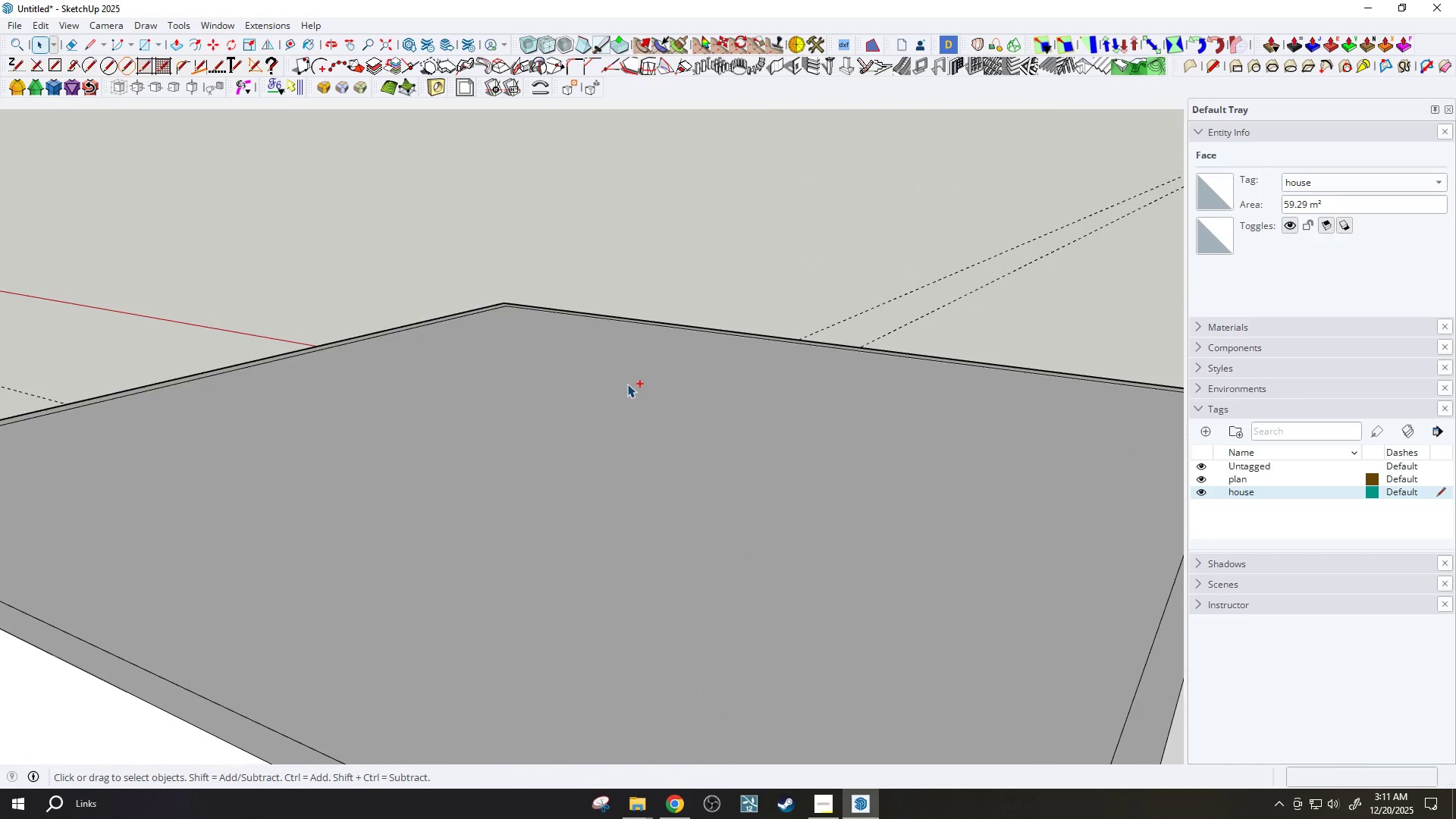 
key(Control+Z)
 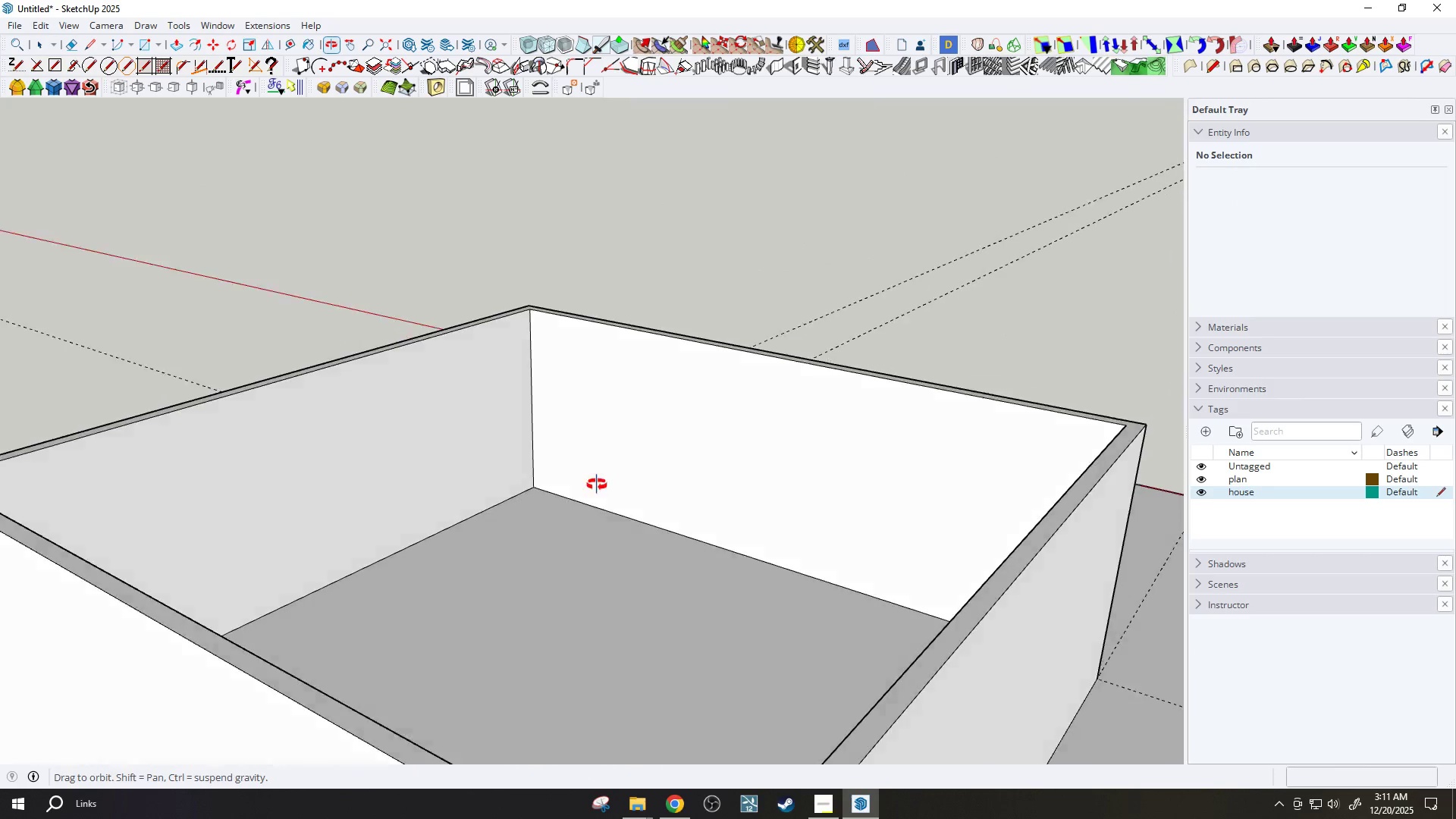 
scroll: coordinate [627, 384], scroll_direction: down, amount: 2.0
 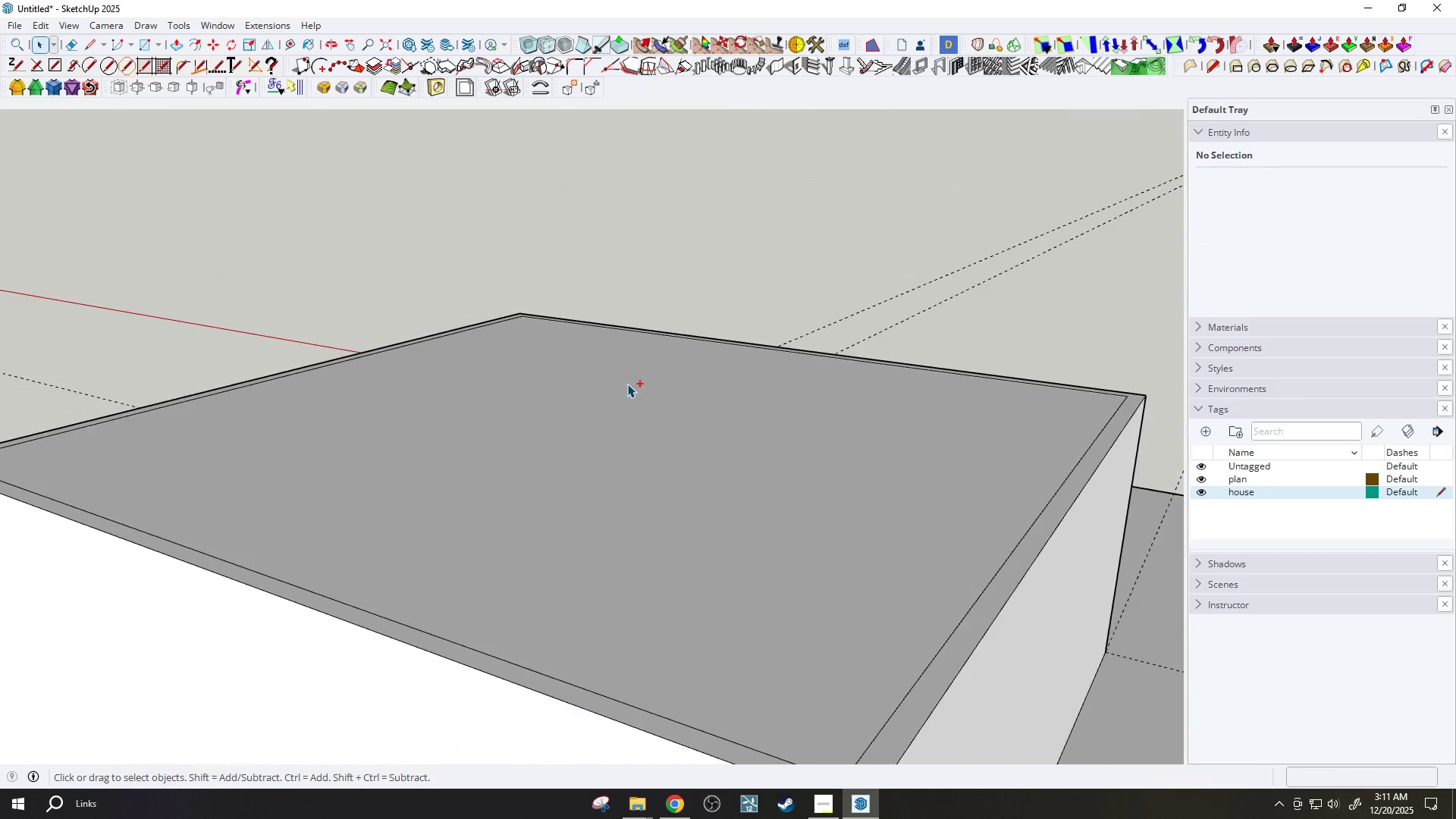 
left_click([485, 544])
 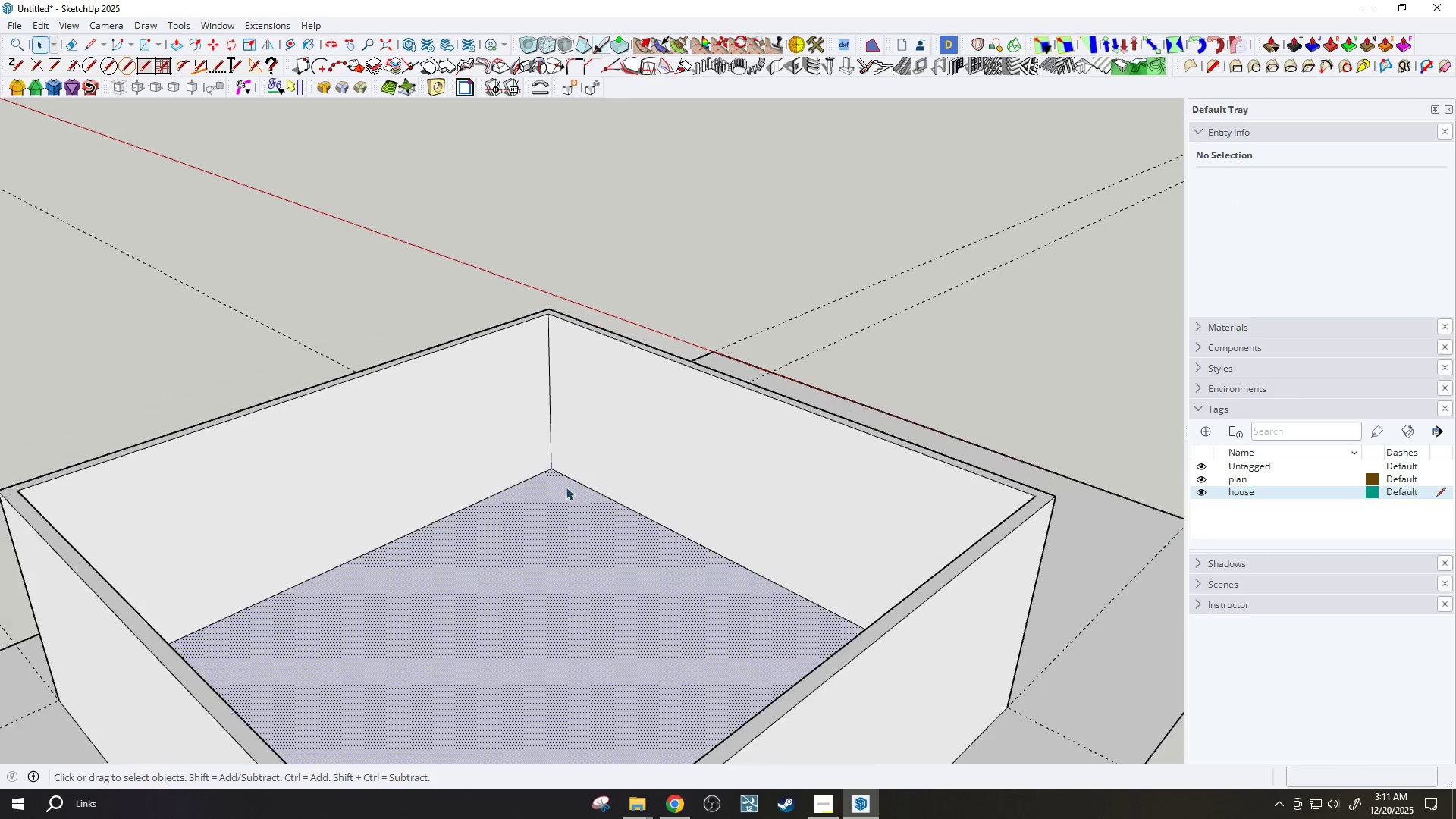 
scroll: coordinate [572, 482], scroll_direction: down, amount: 4.0
 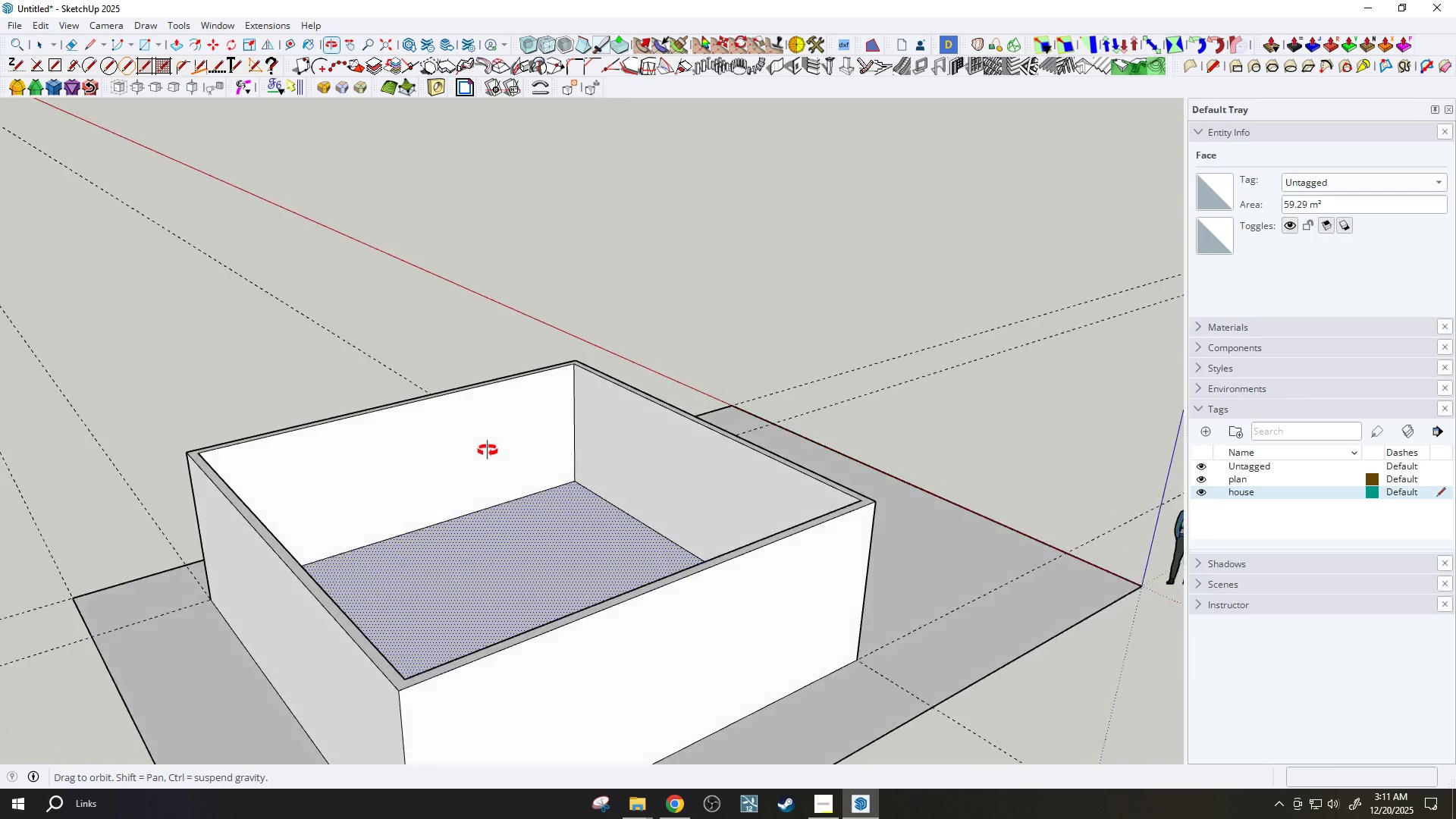 
left_click([453, 444])
 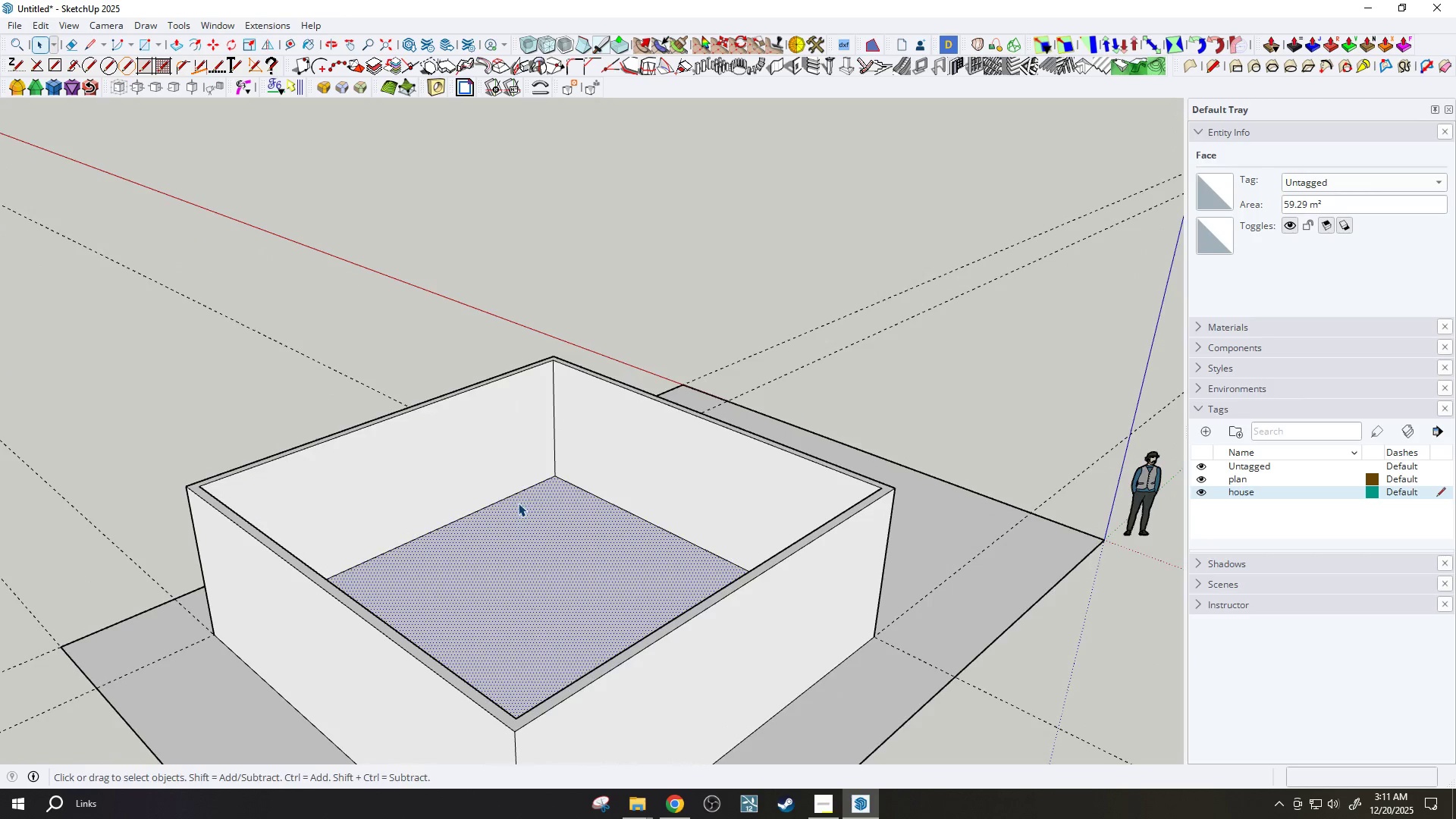 
type(mt)
 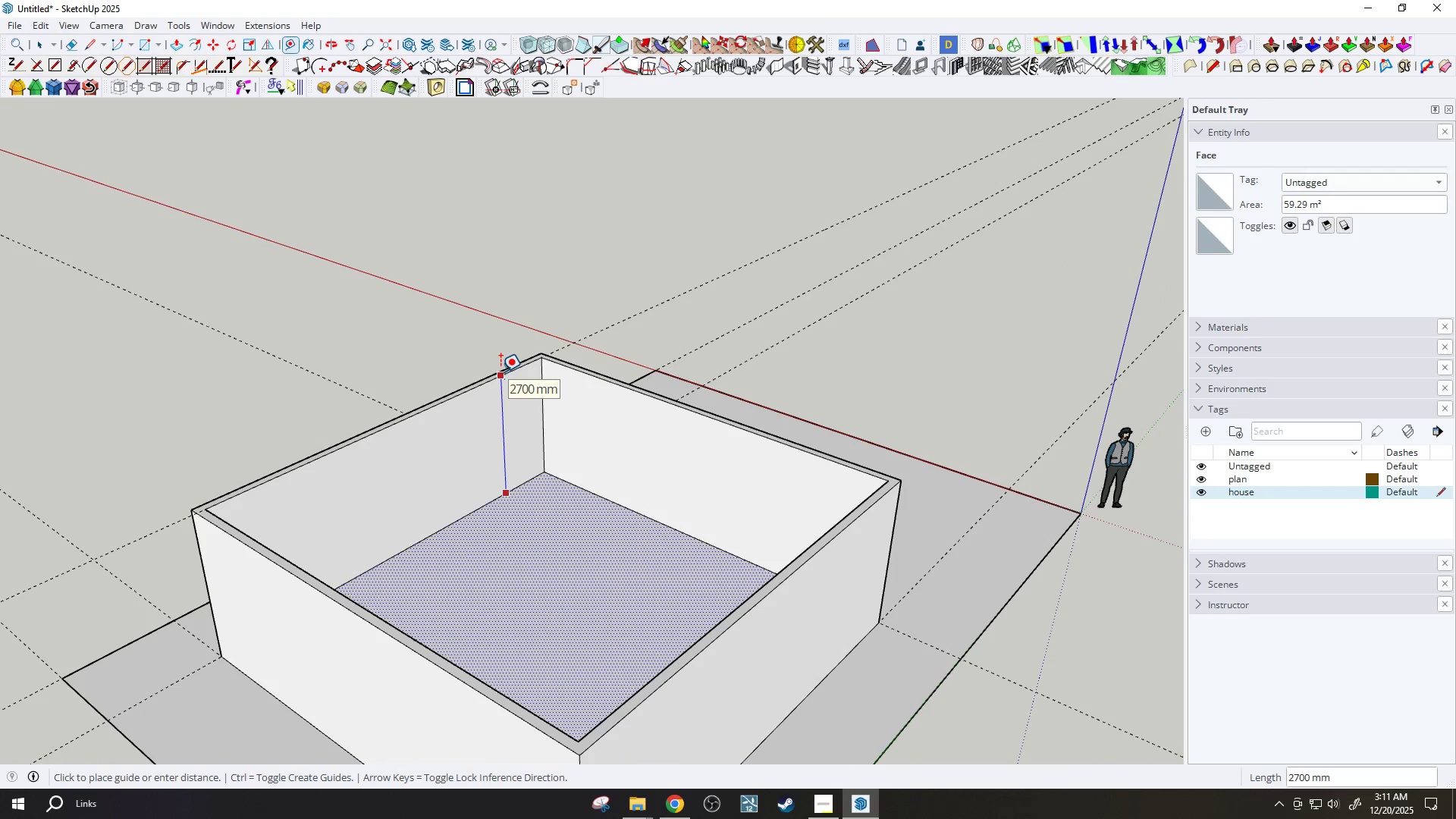 
key(Space)
 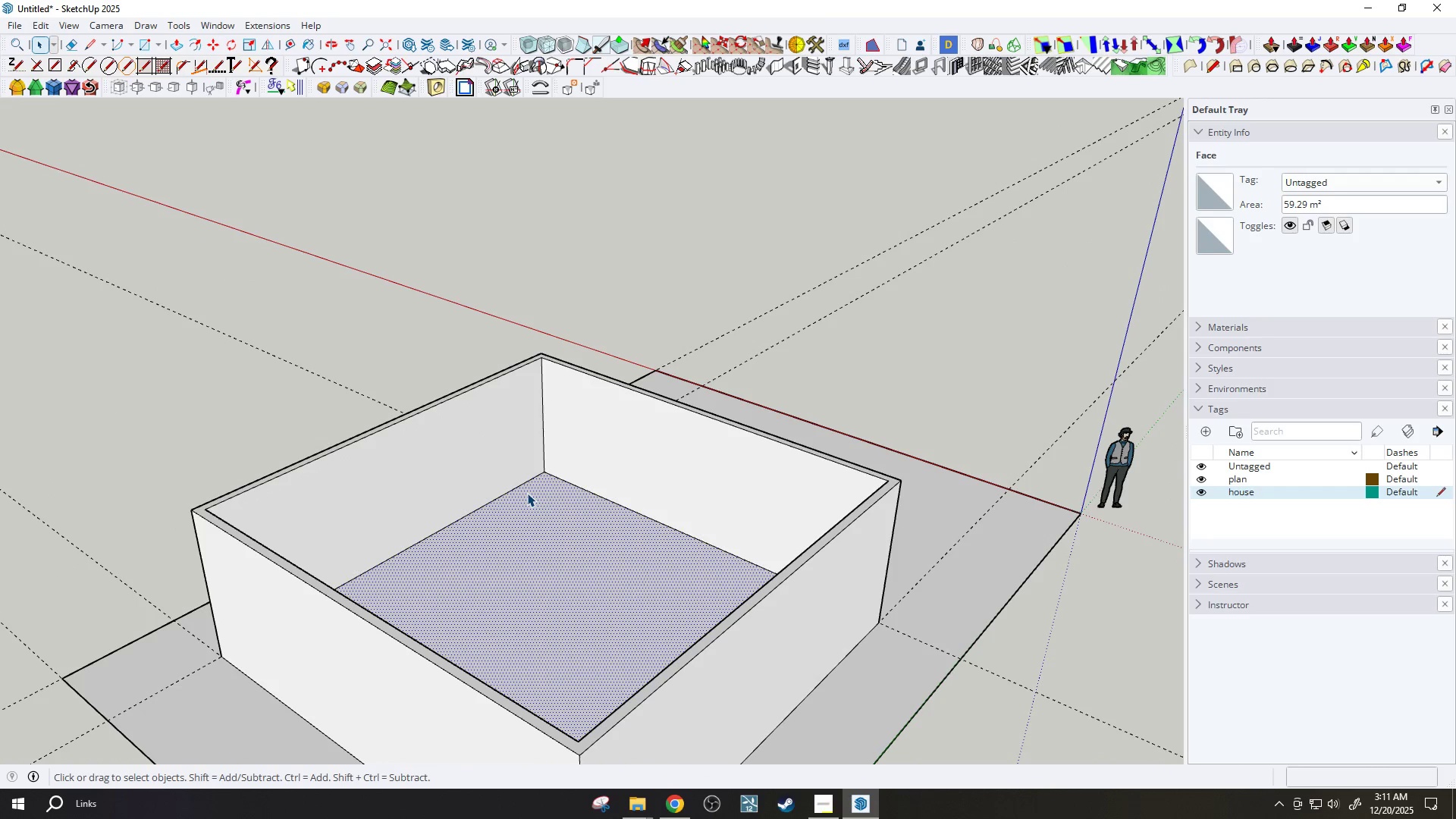 
key(M)
 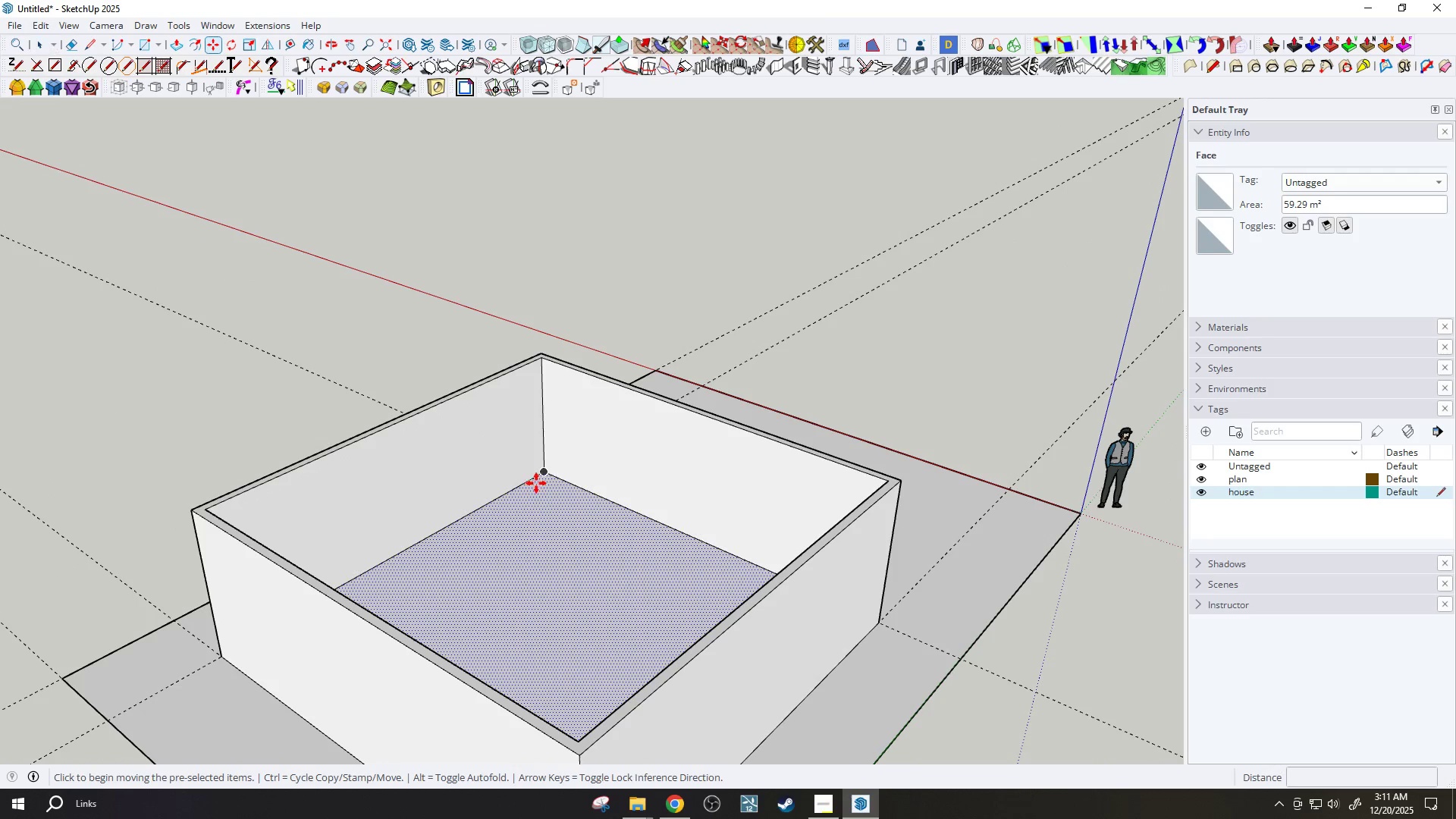 
key(Control+ControlLeft)
 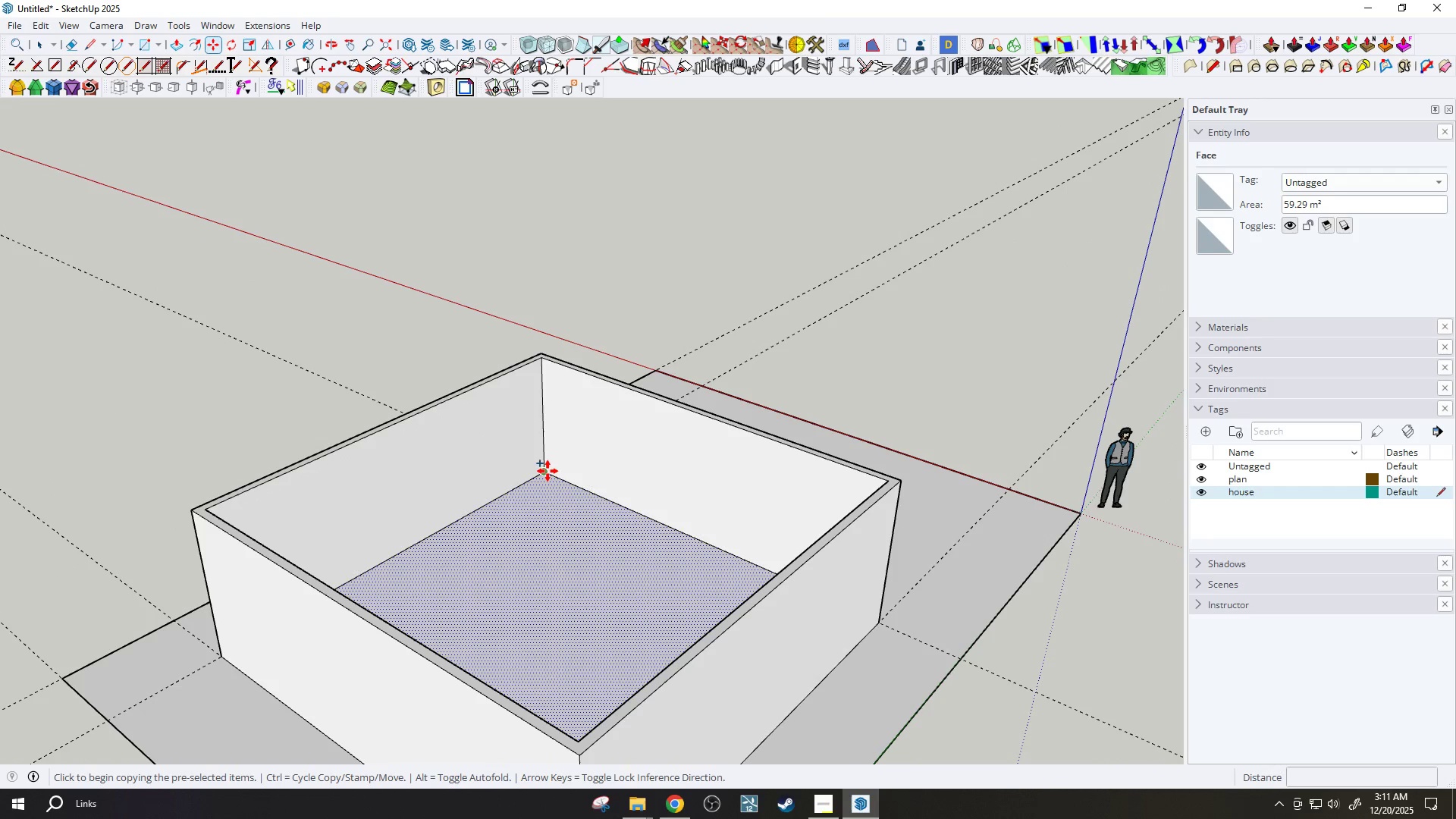 
left_click([548, 471])
 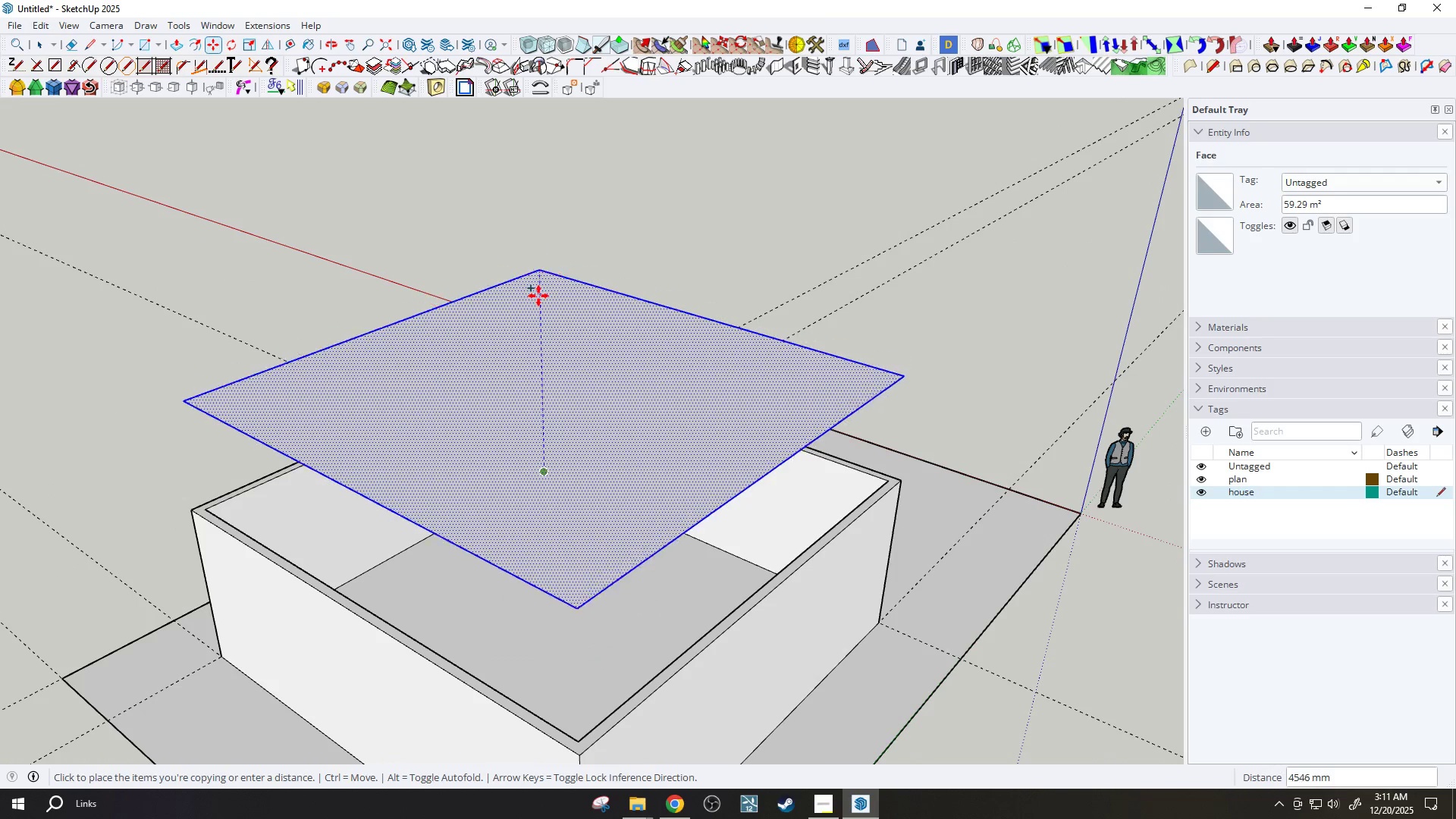 
left_click([538, 308])
 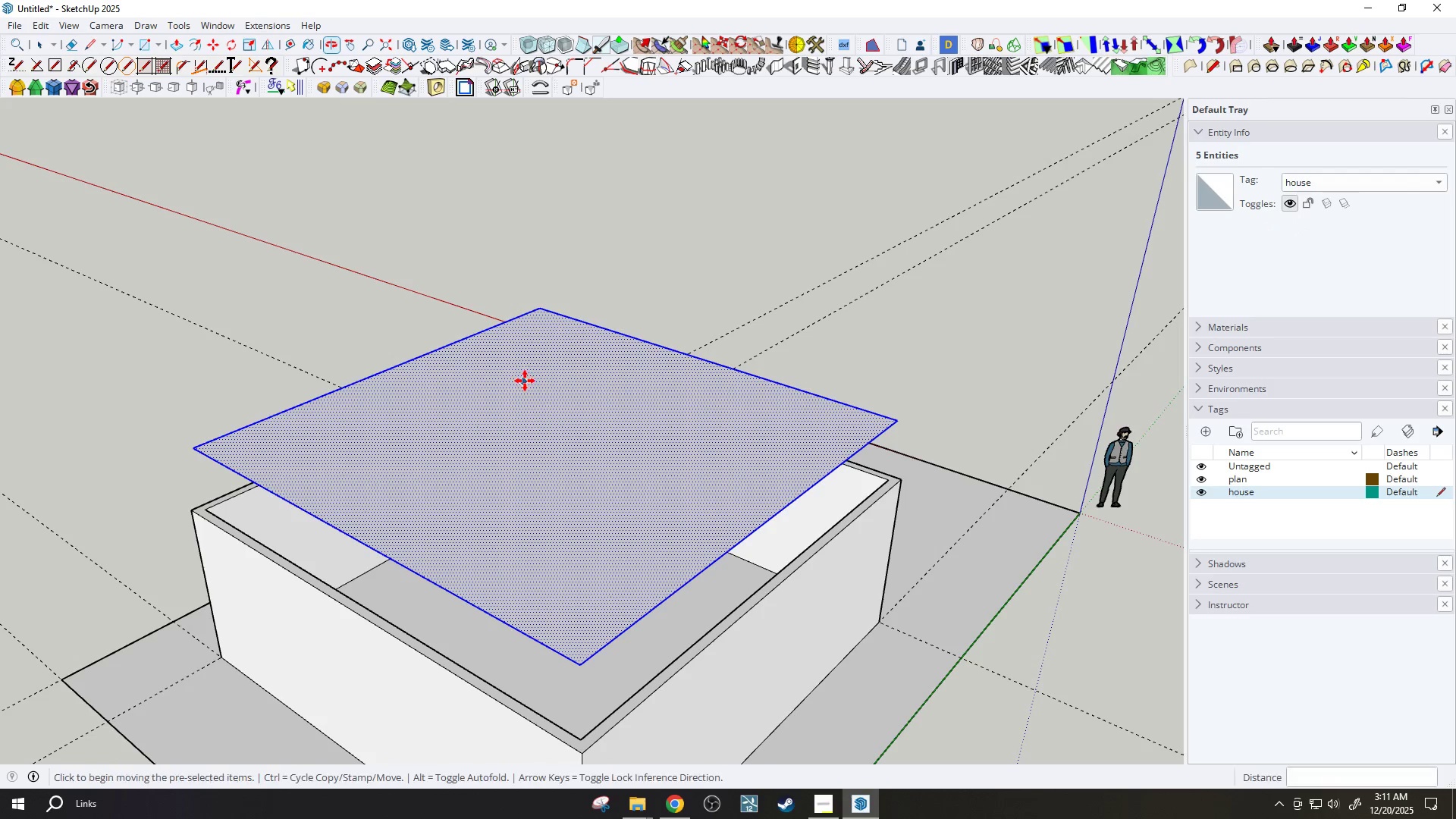 
key(P)
 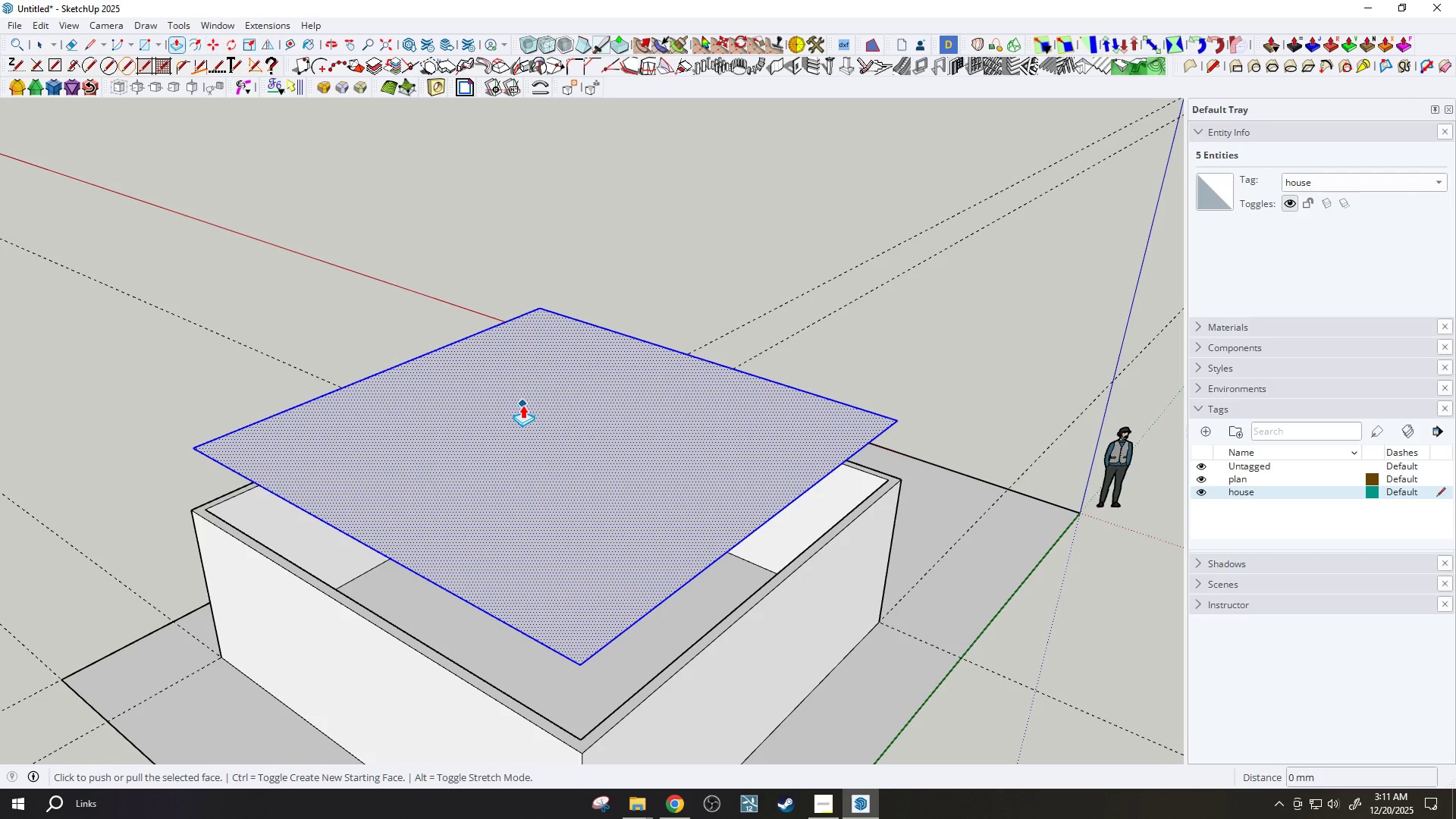 
left_click([522, 405])
 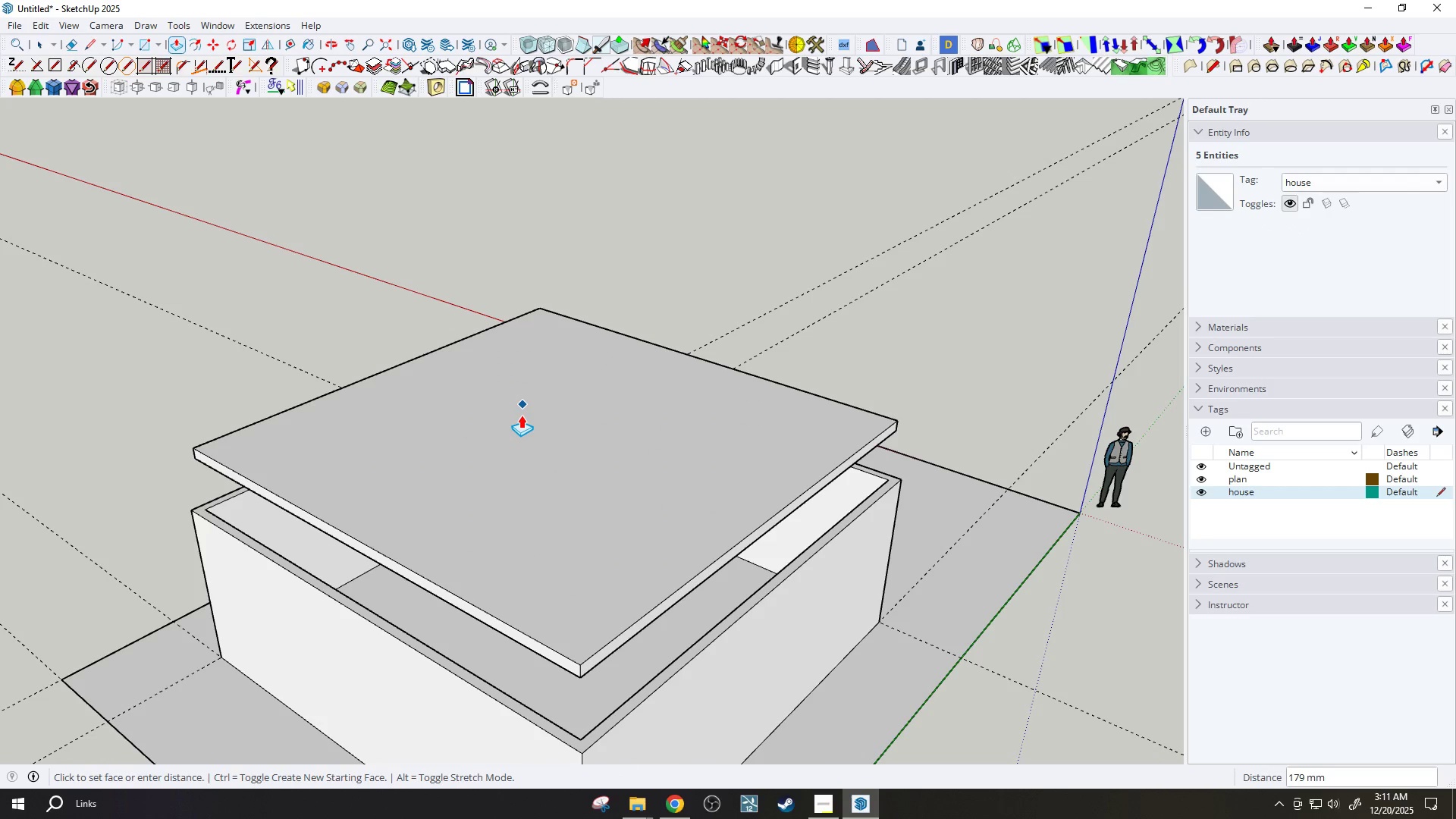 
type(100)
 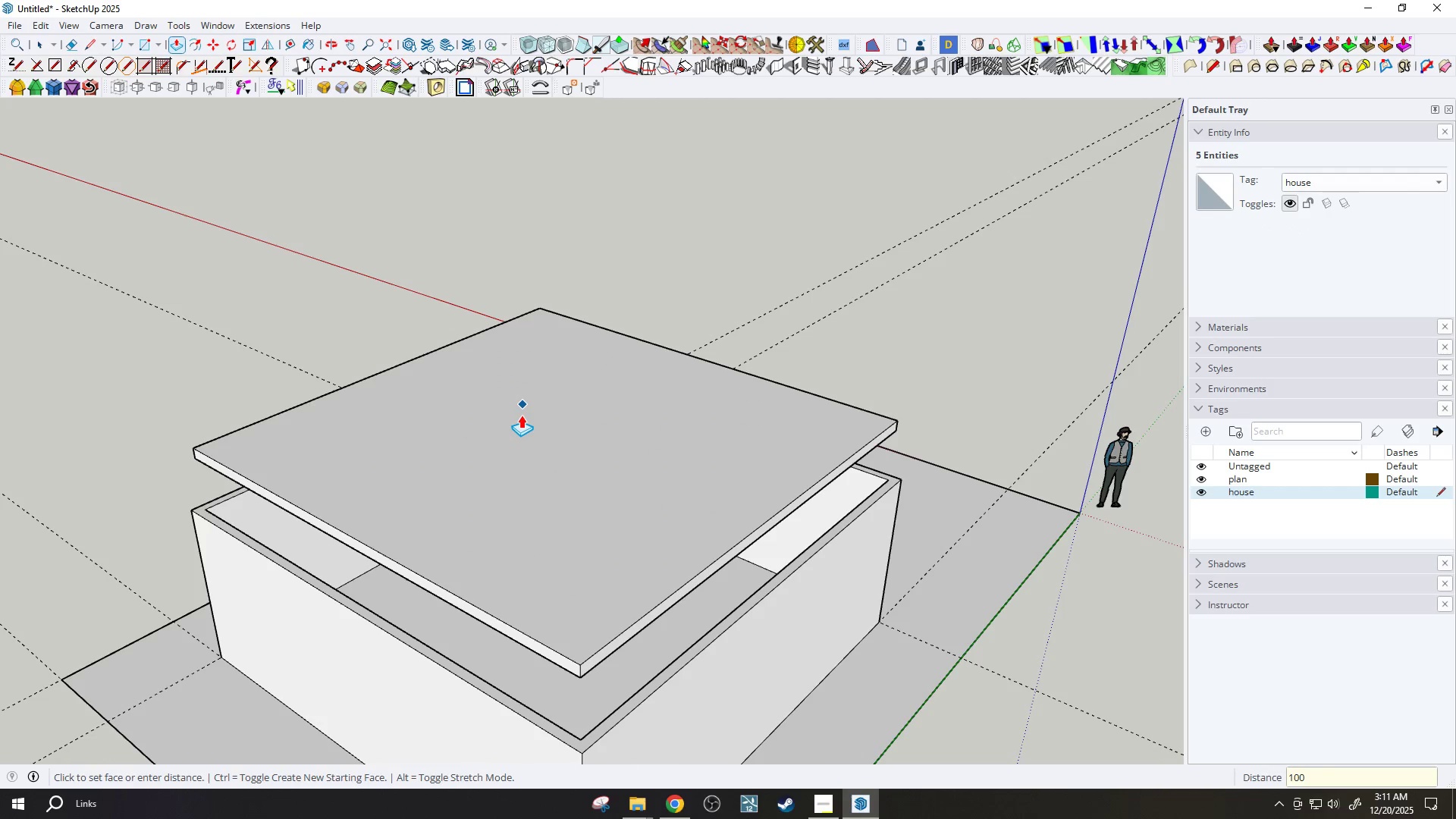 
key(Enter)
 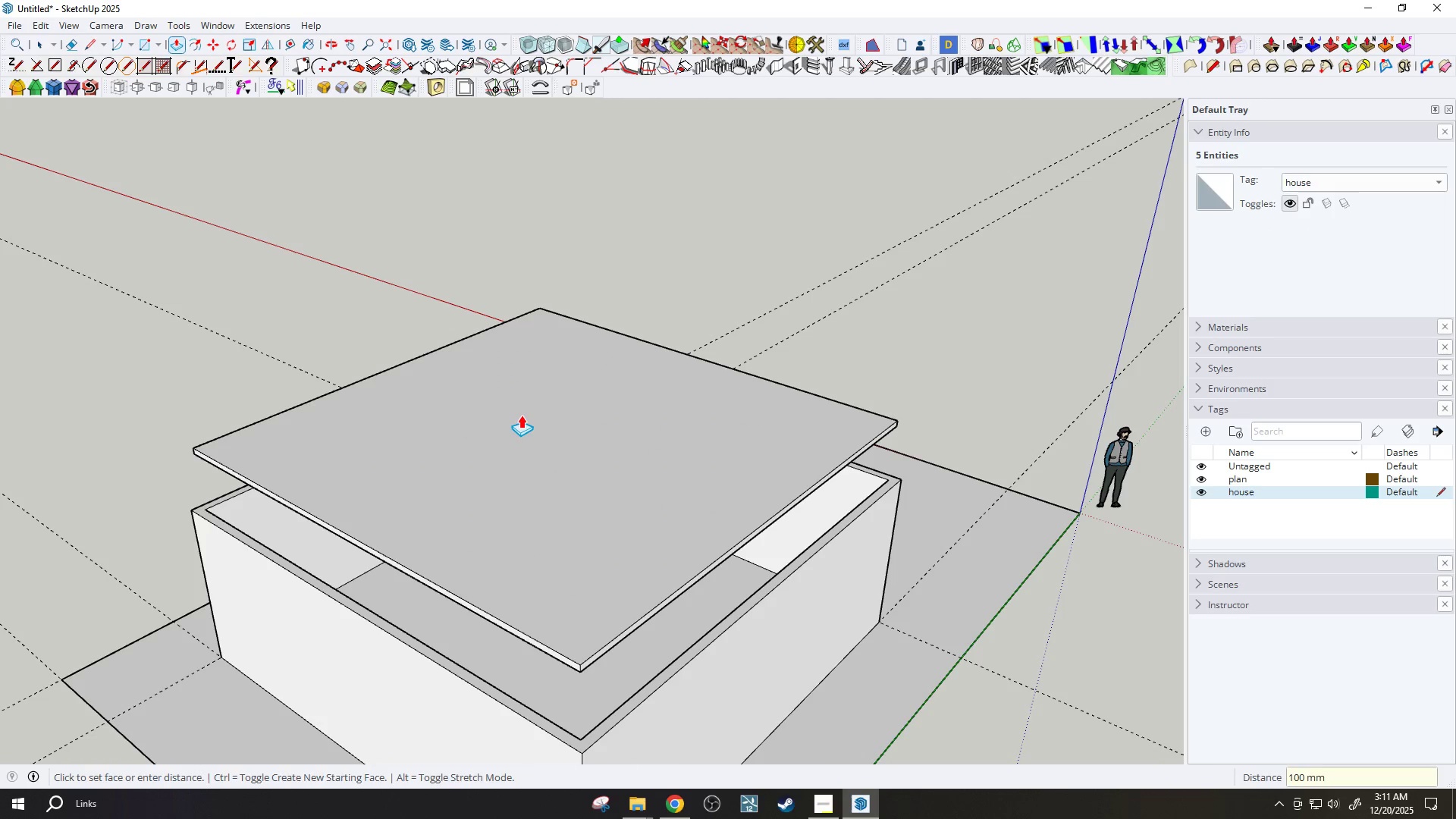 
key(Space)
 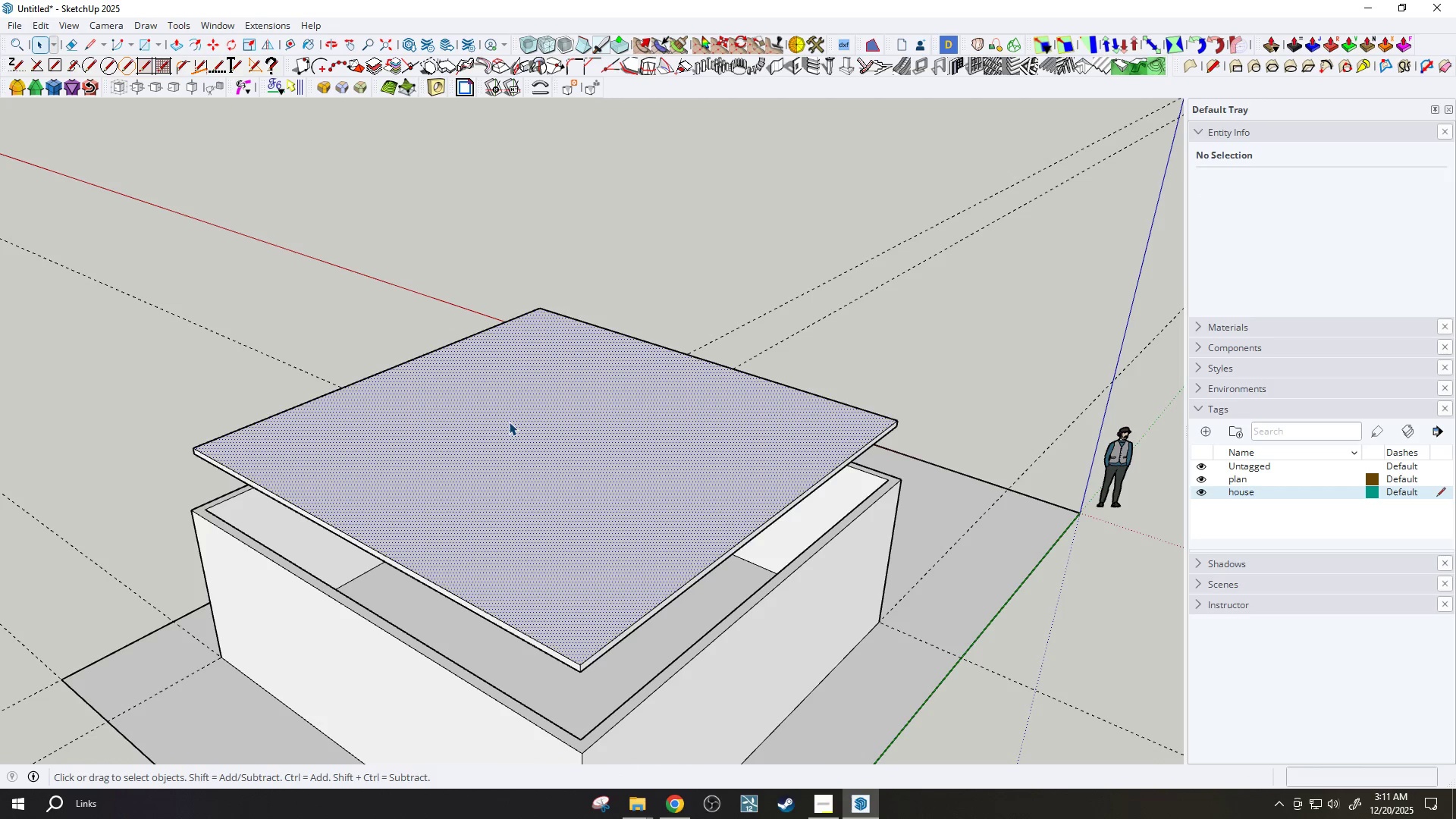 
triple_click([508, 422])
 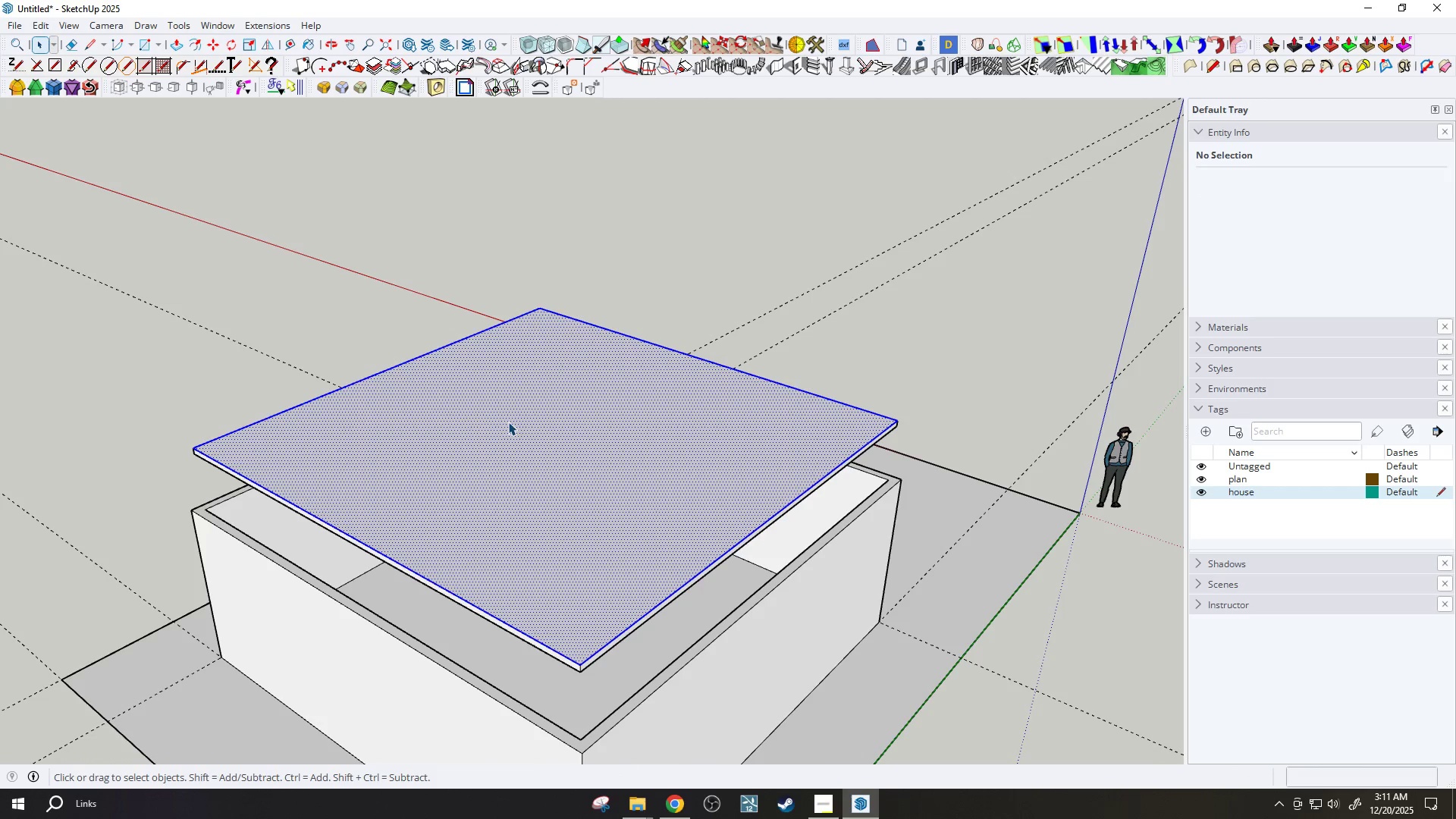 
triple_click([511, 425])
 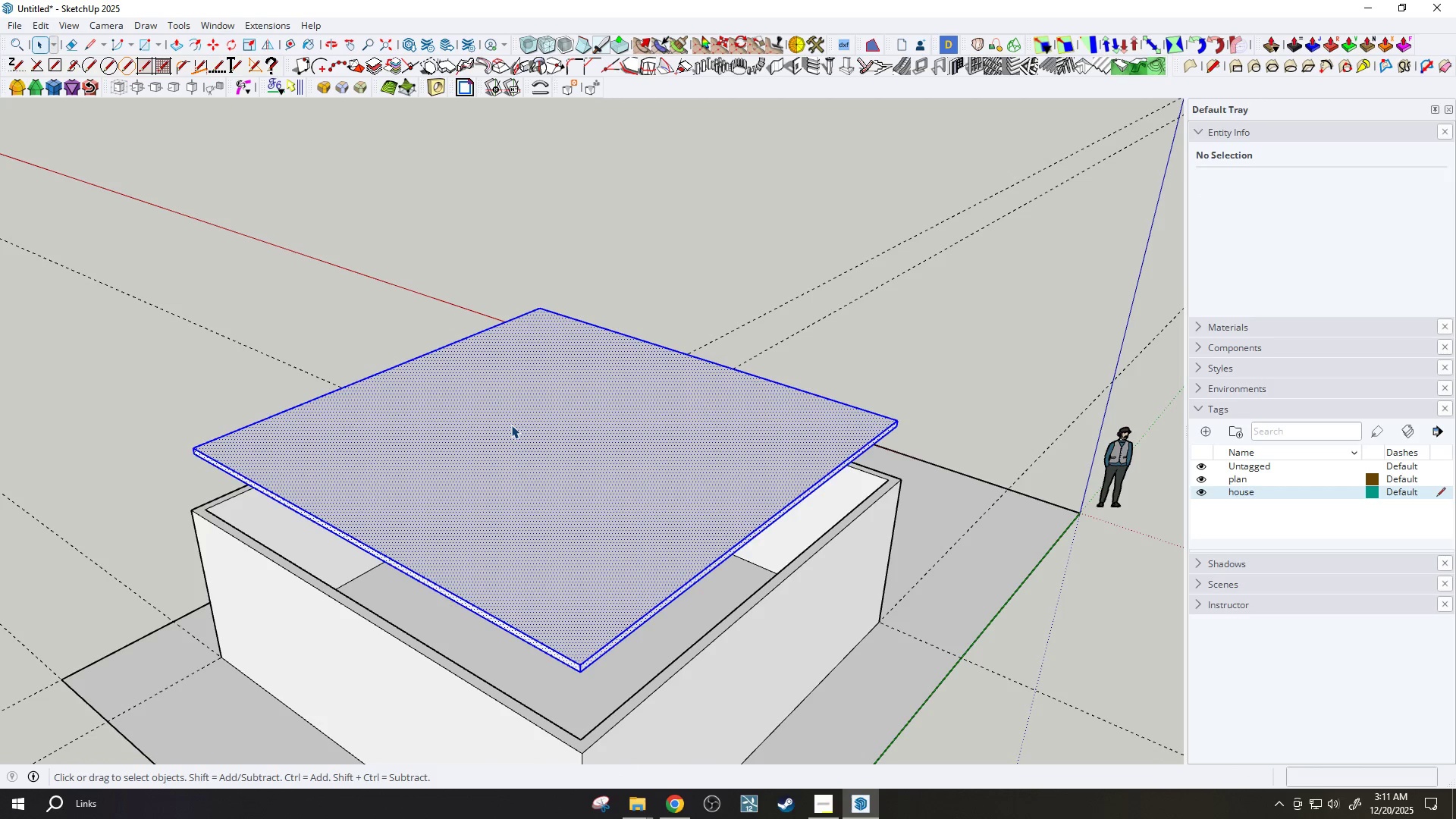 
triple_click([511, 425])
 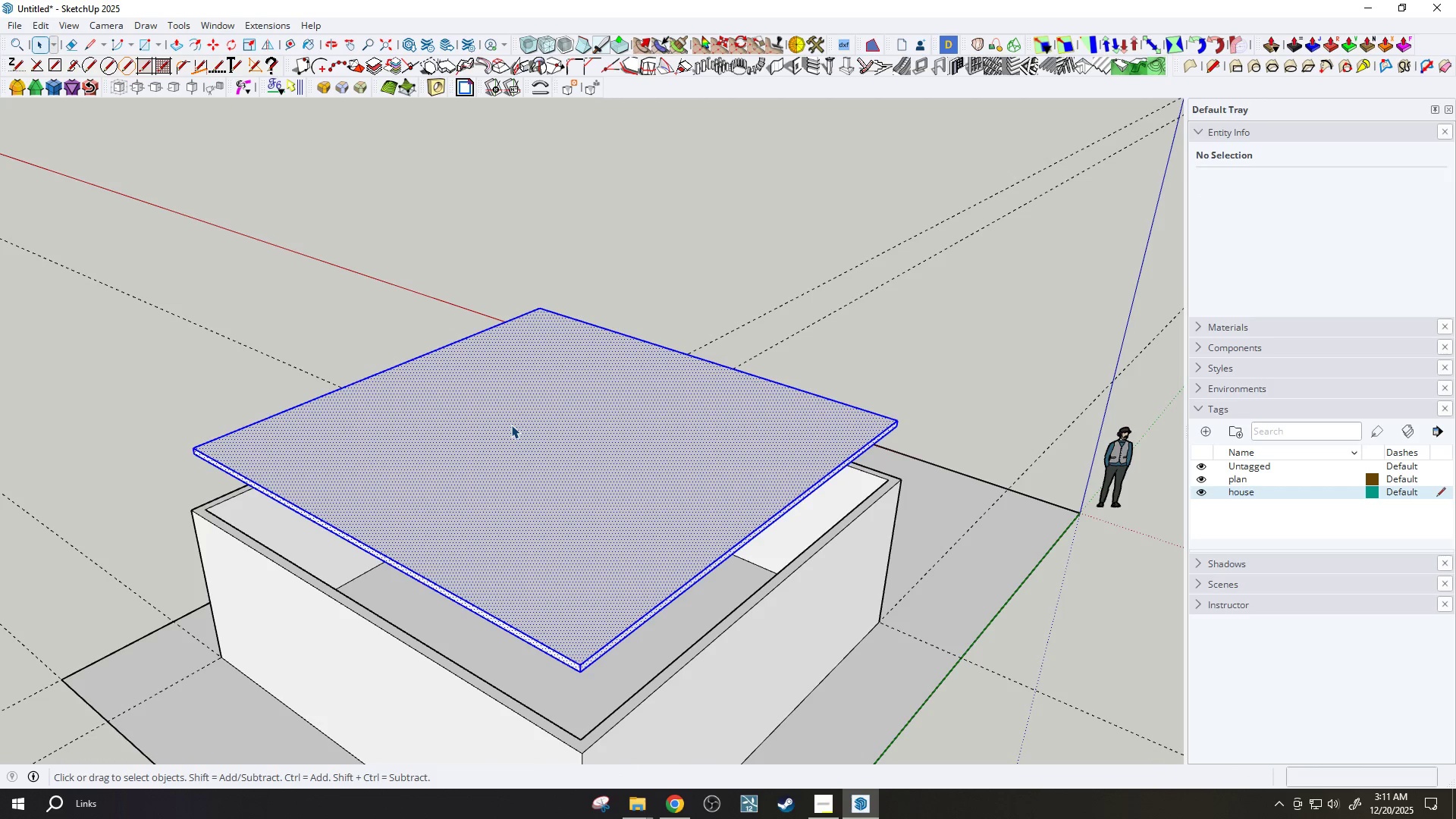 
triple_click([511, 425])
 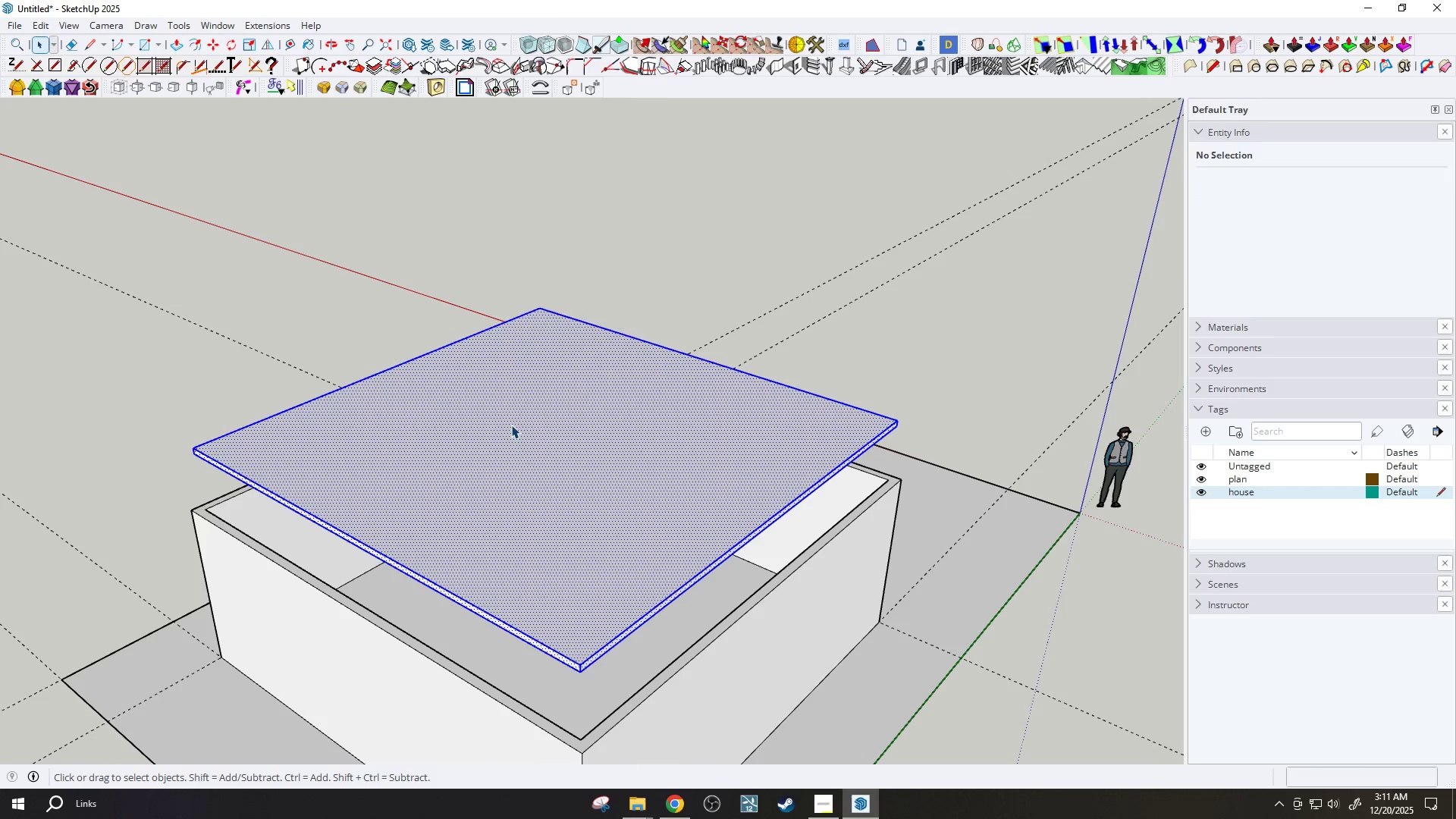 
right_click([511, 425])
 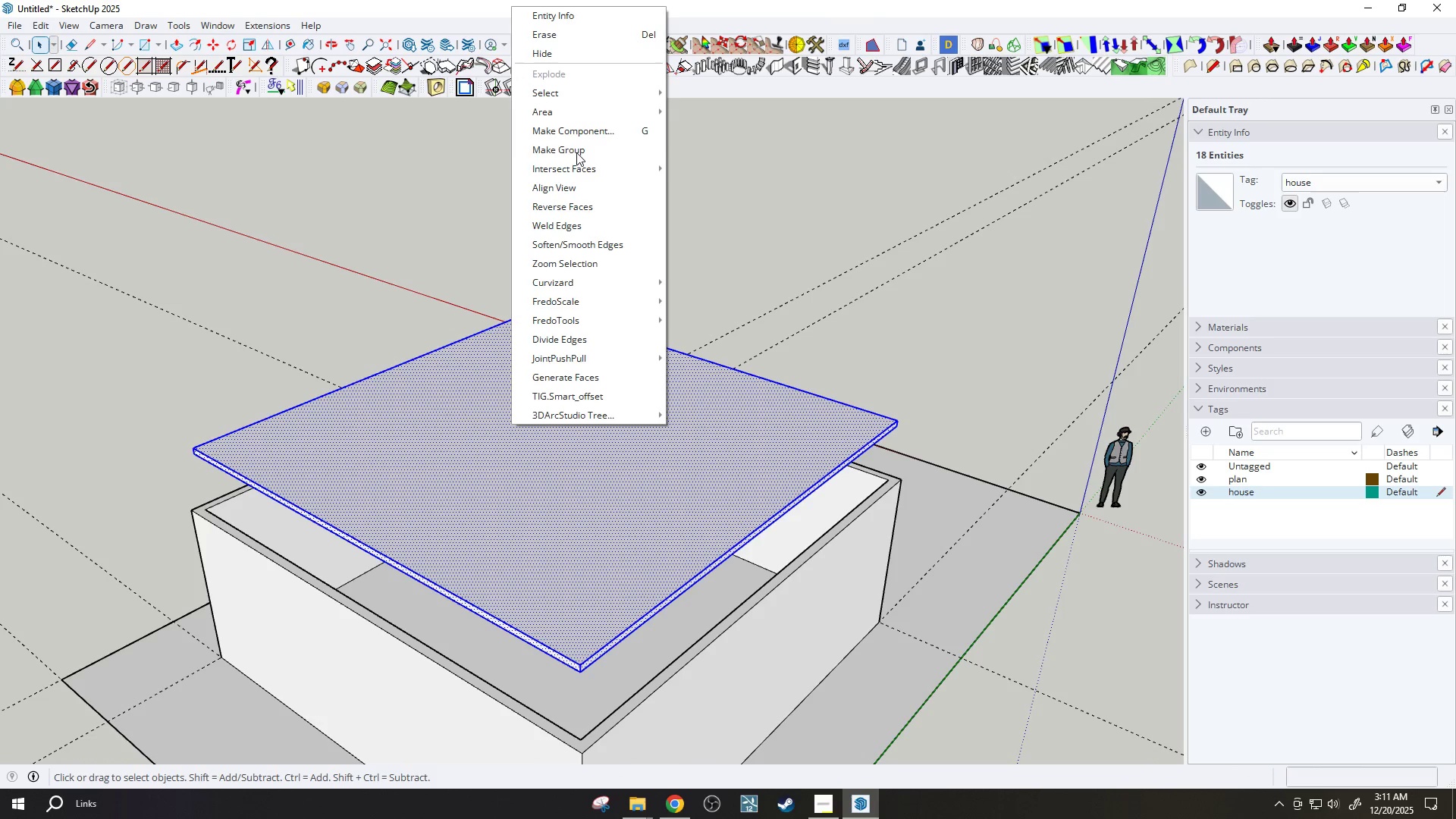 
left_click([576, 140])
 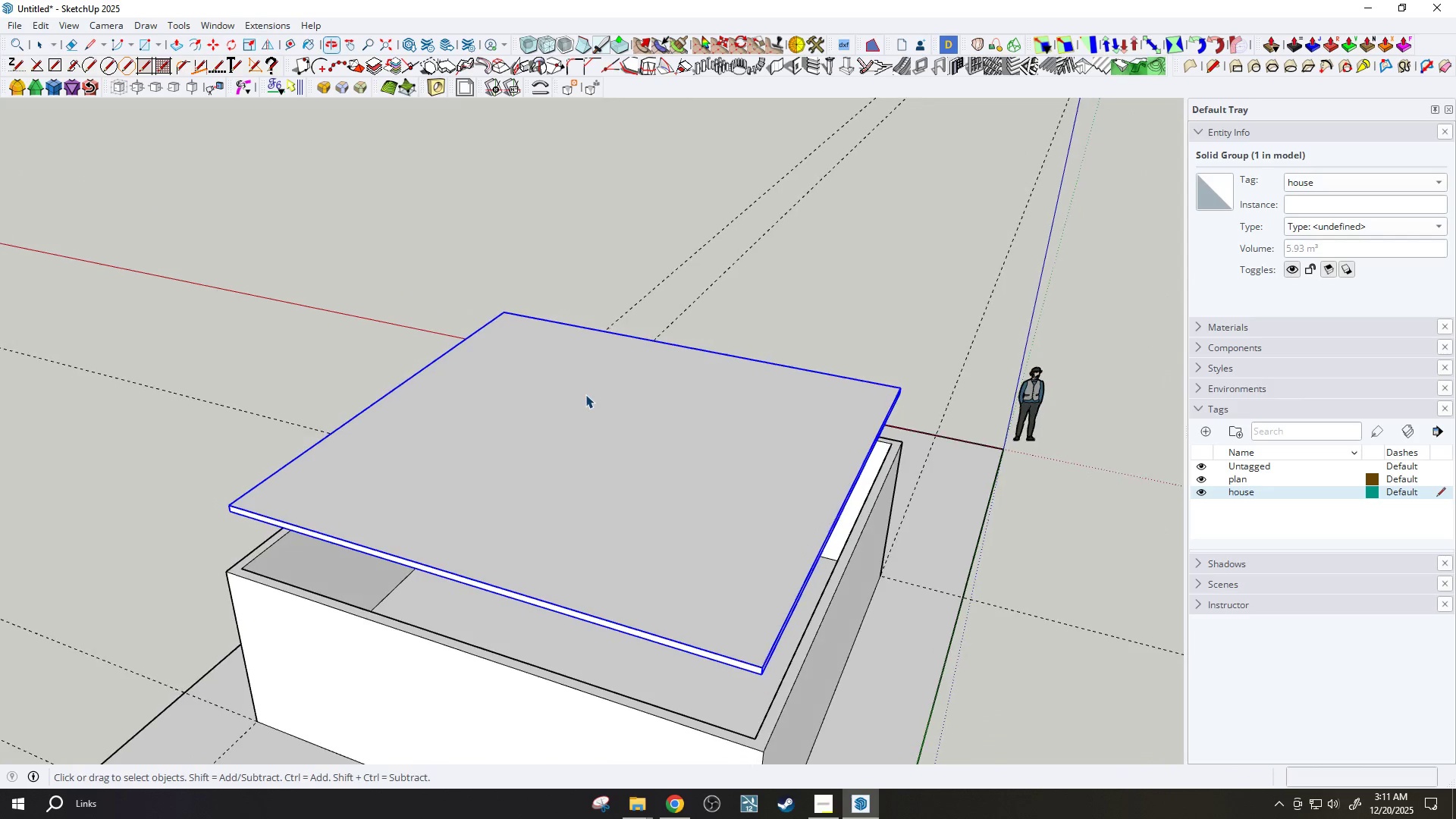 
key(M)
 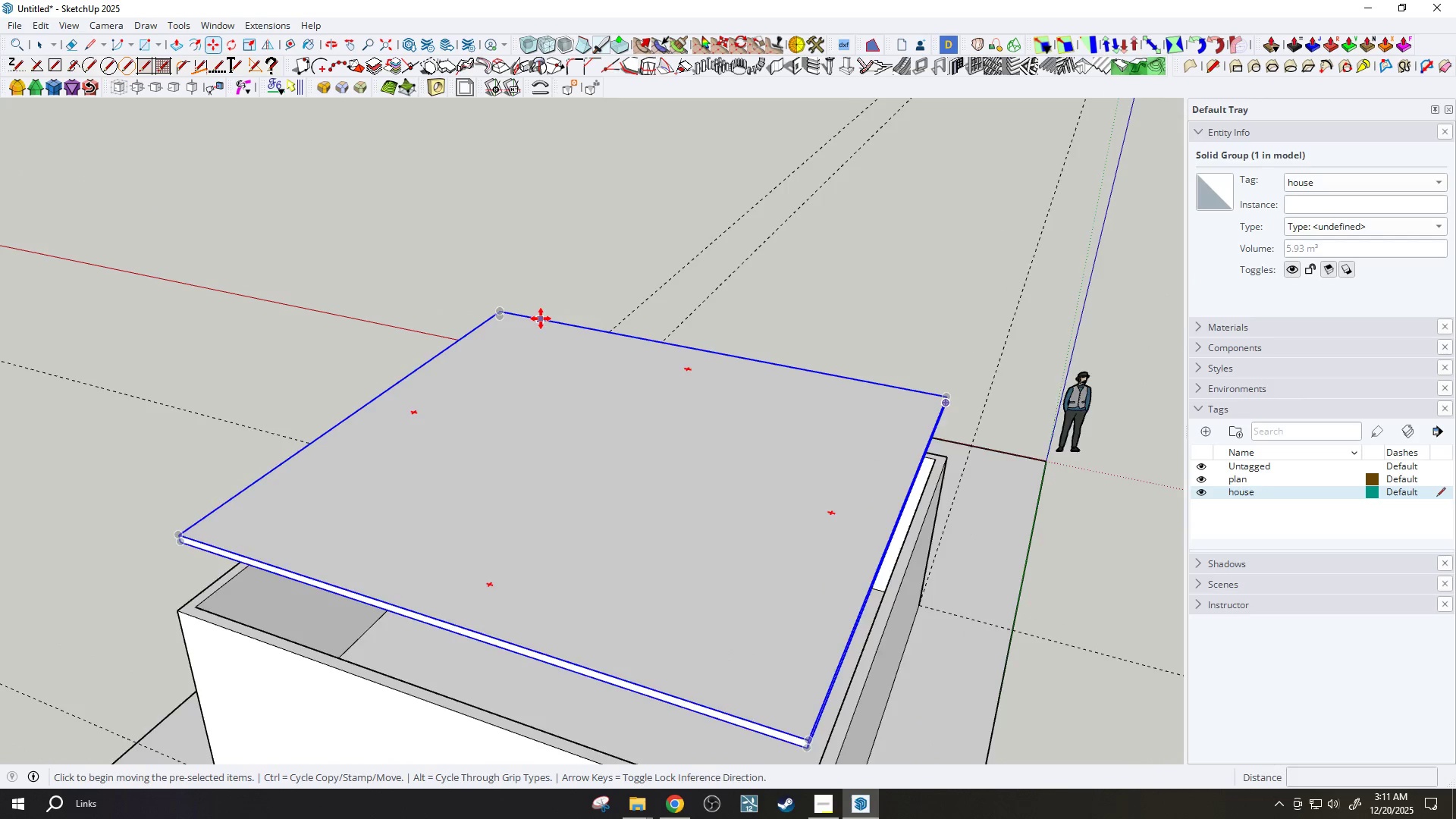 
scroll: coordinate [540, 315], scroll_direction: up, amount: 3.0
 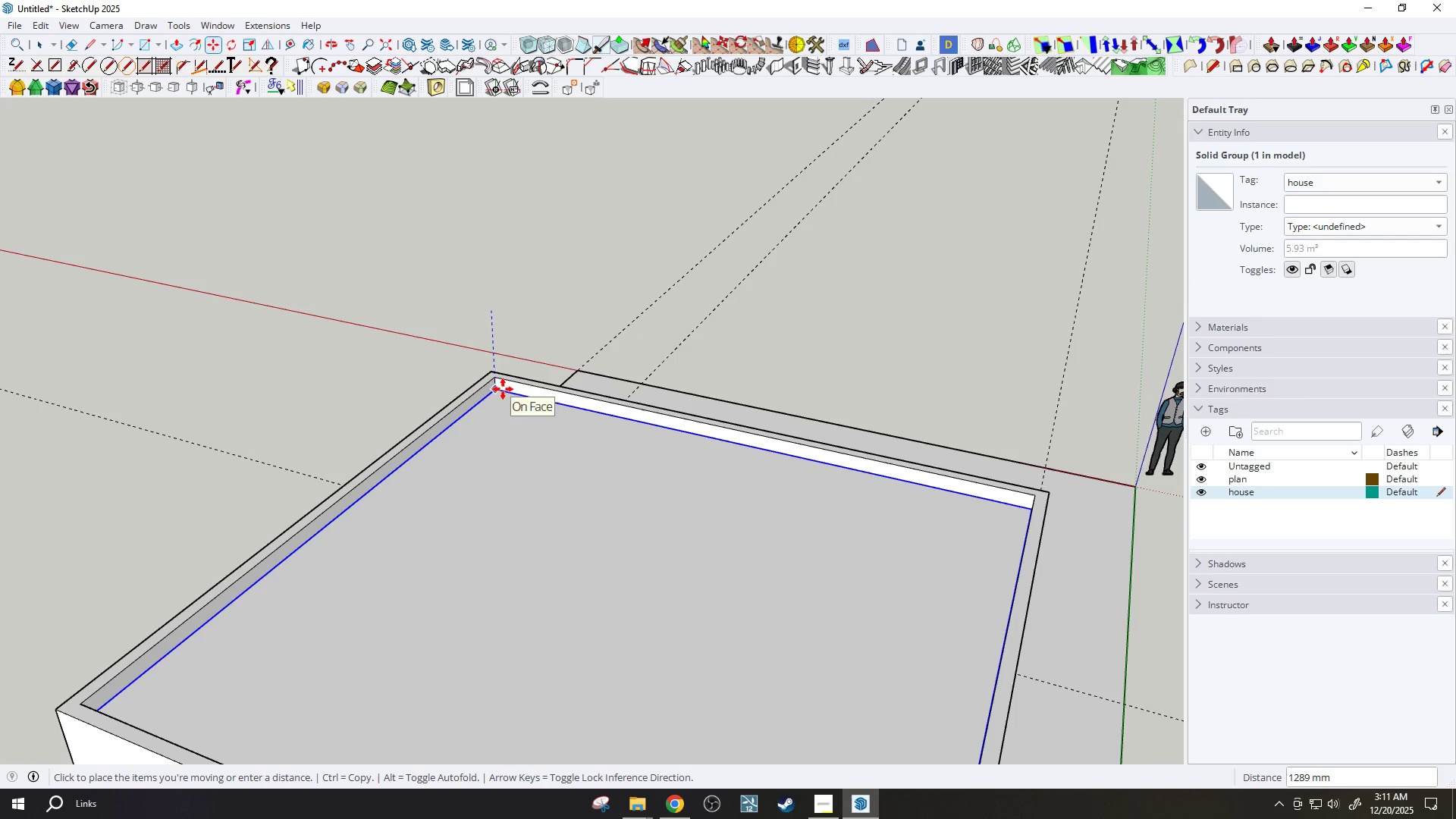 
middle_click([501, 388])
 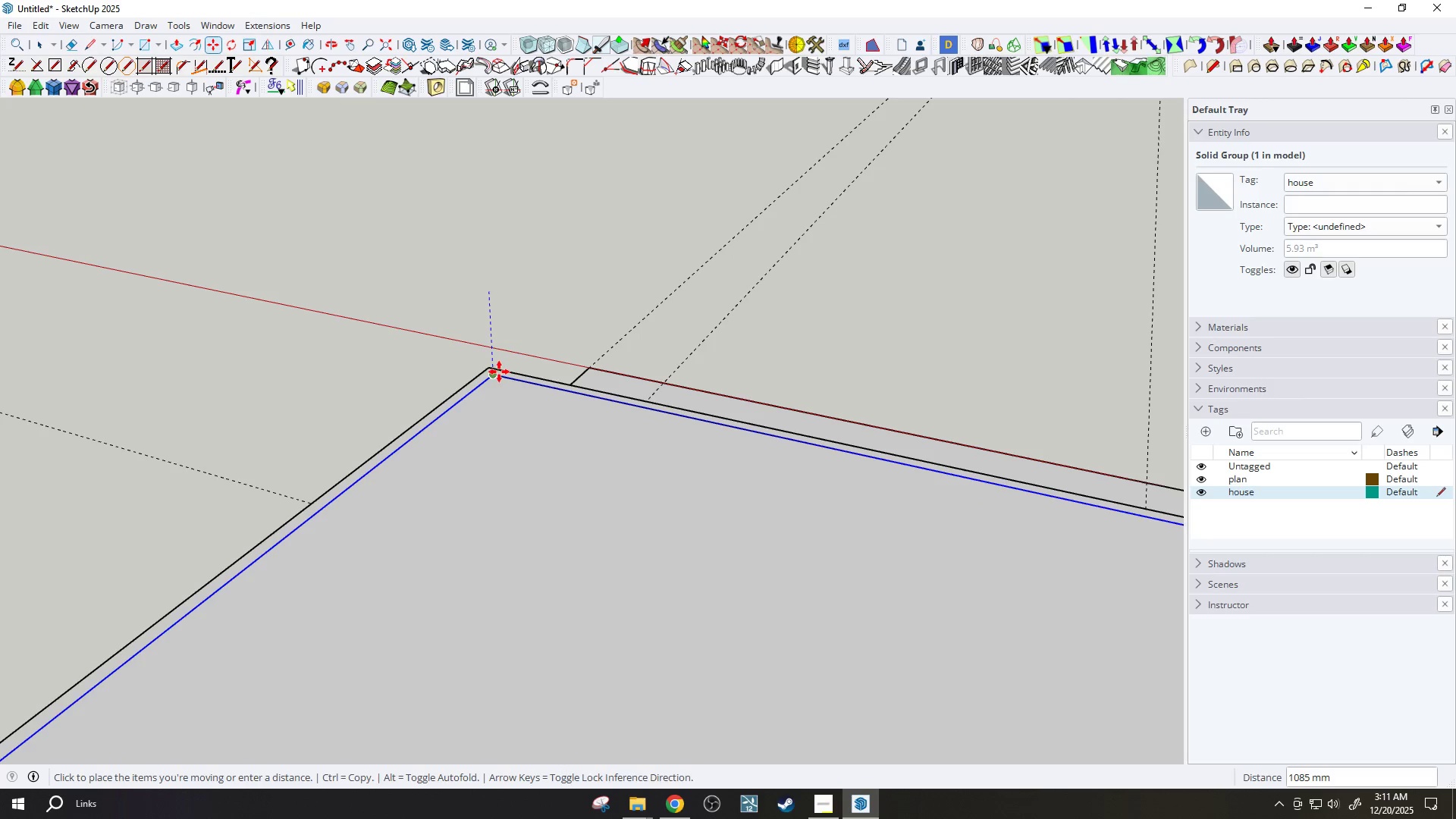 
scroll: coordinate [501, 388], scroll_direction: up, amount: 2.0
 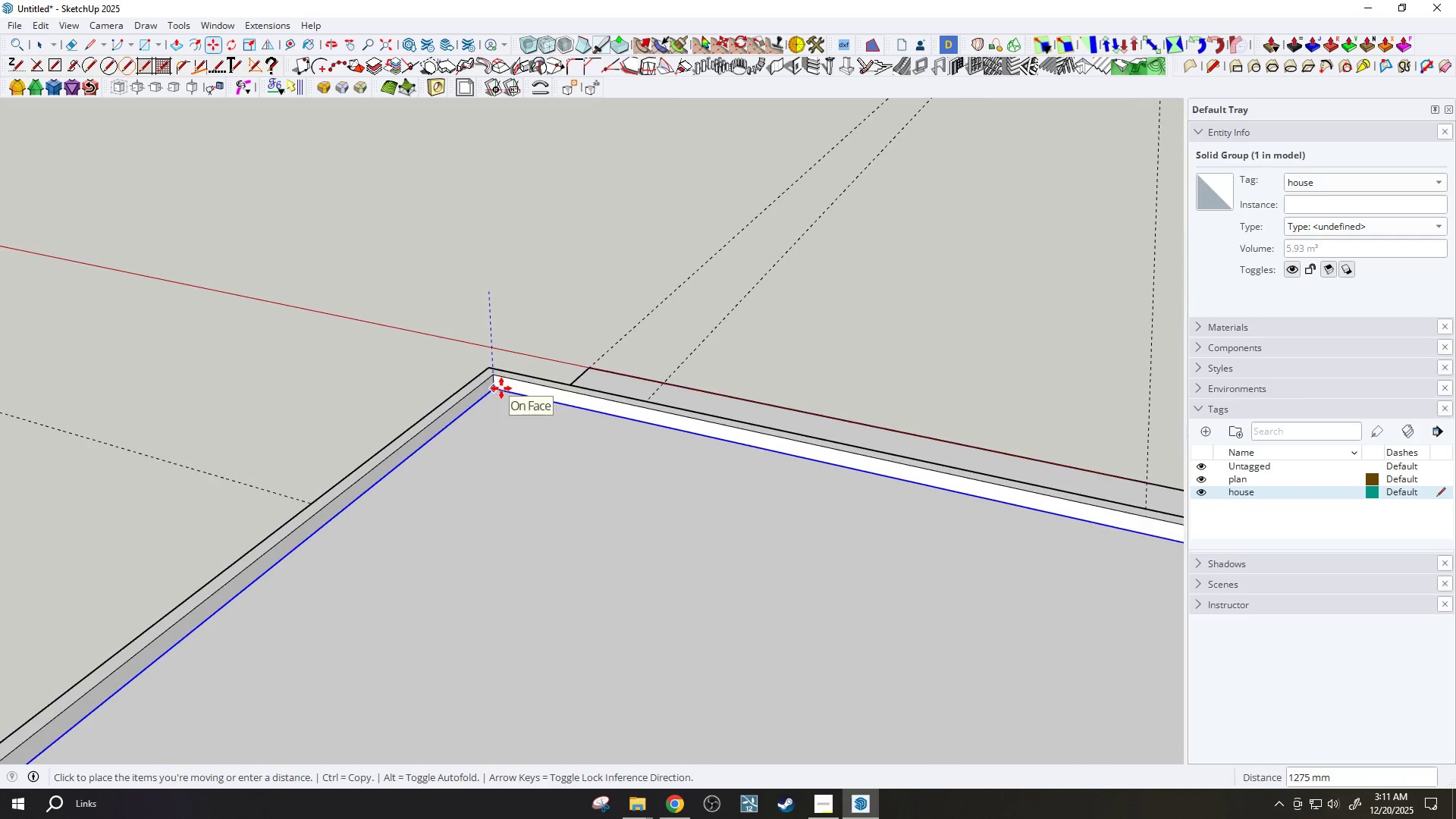 
left_click([498, 371])
 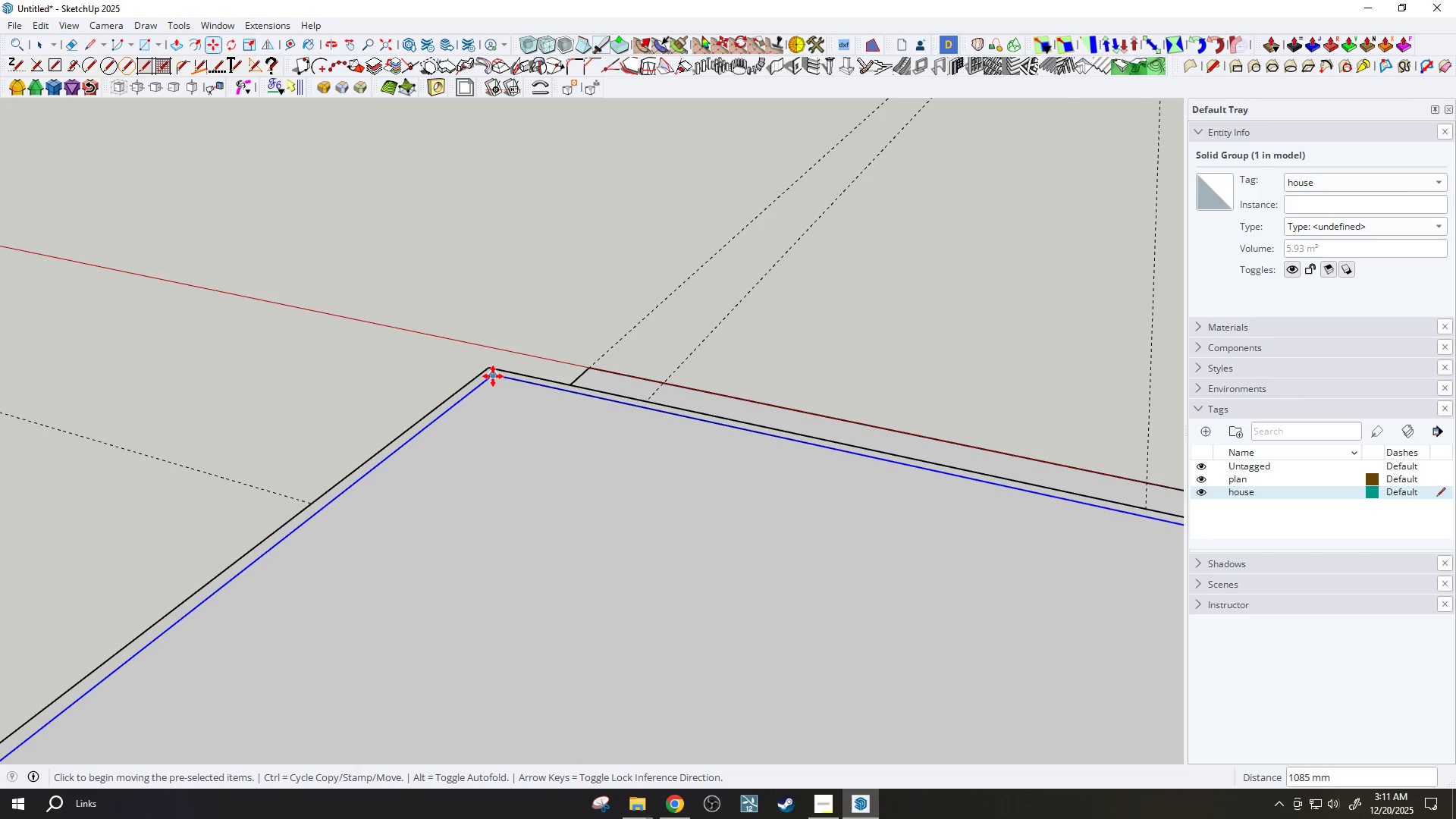 
left_click([493, 376])
 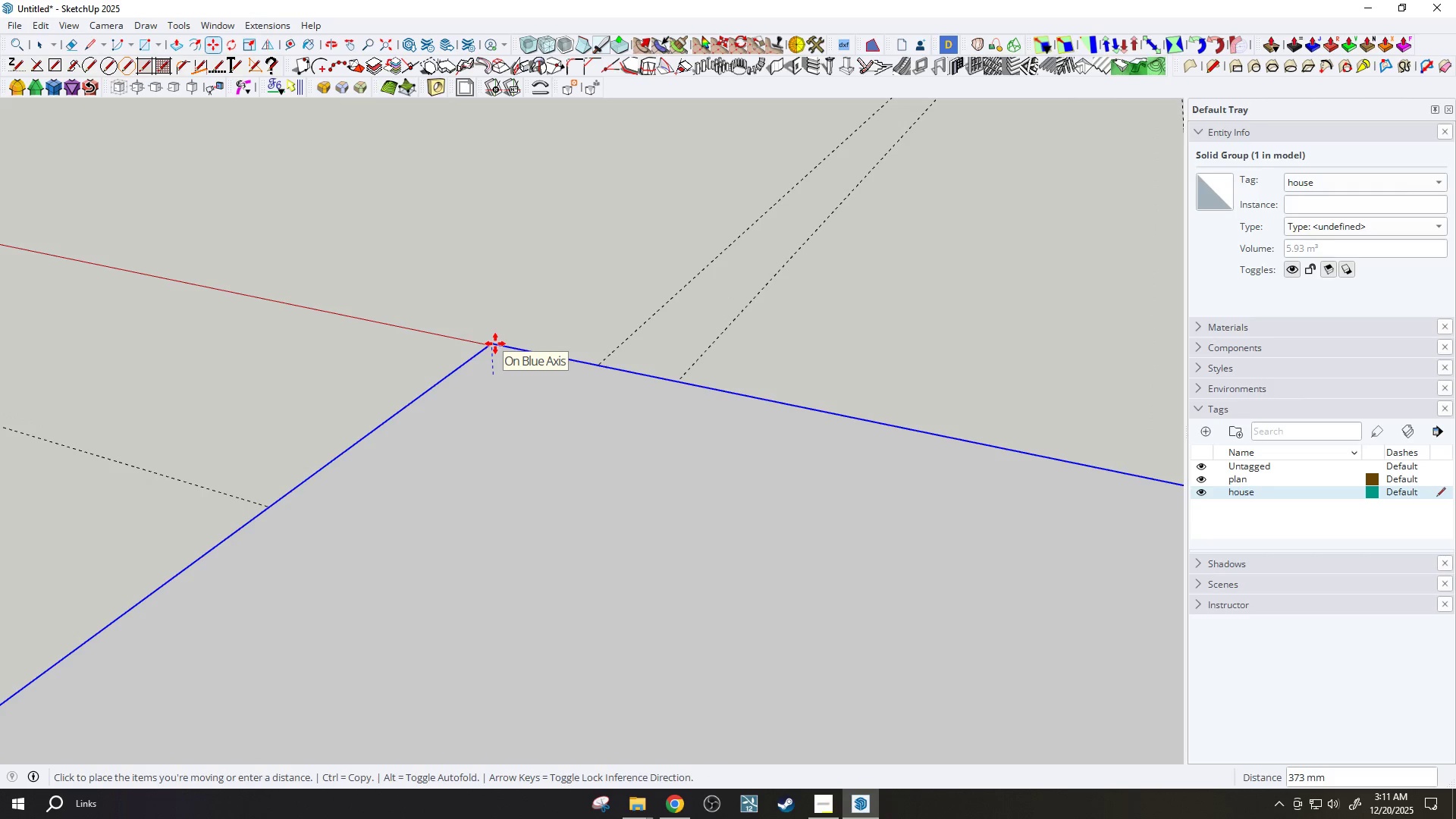 
scroll: coordinate [493, 376], scroll_direction: up, amount: 1.0
 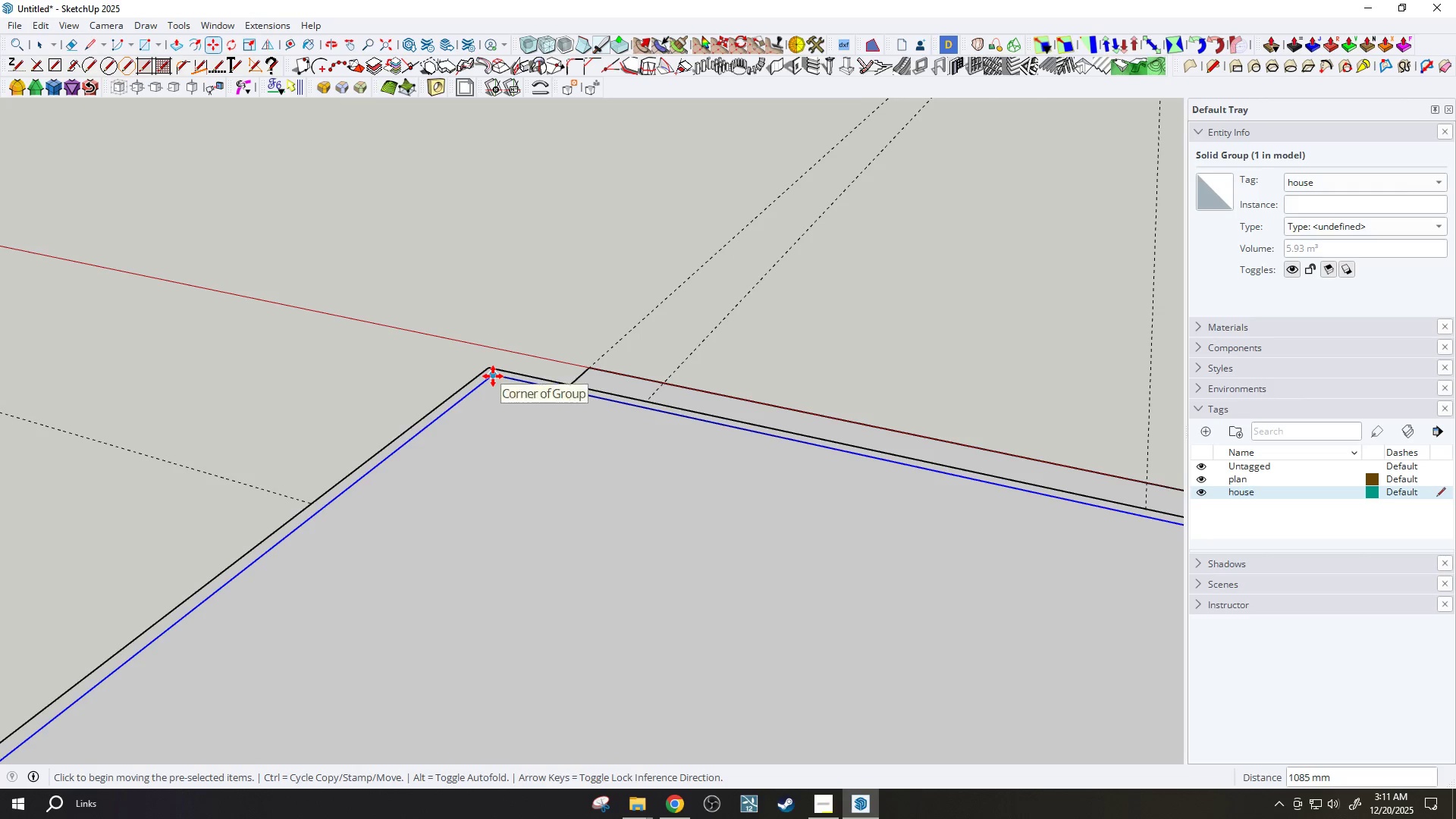 
type(100)
 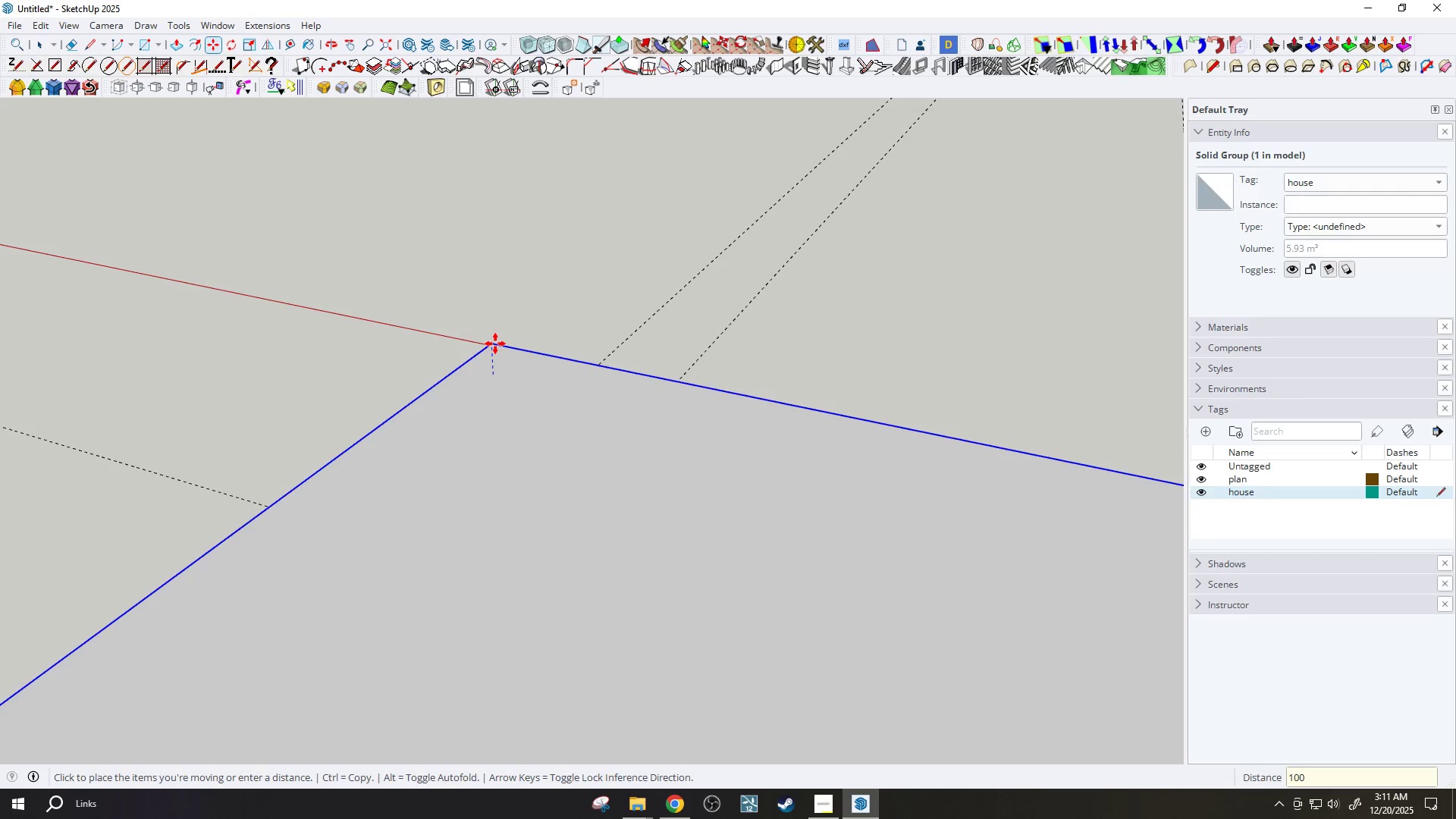 
key(Enter)
 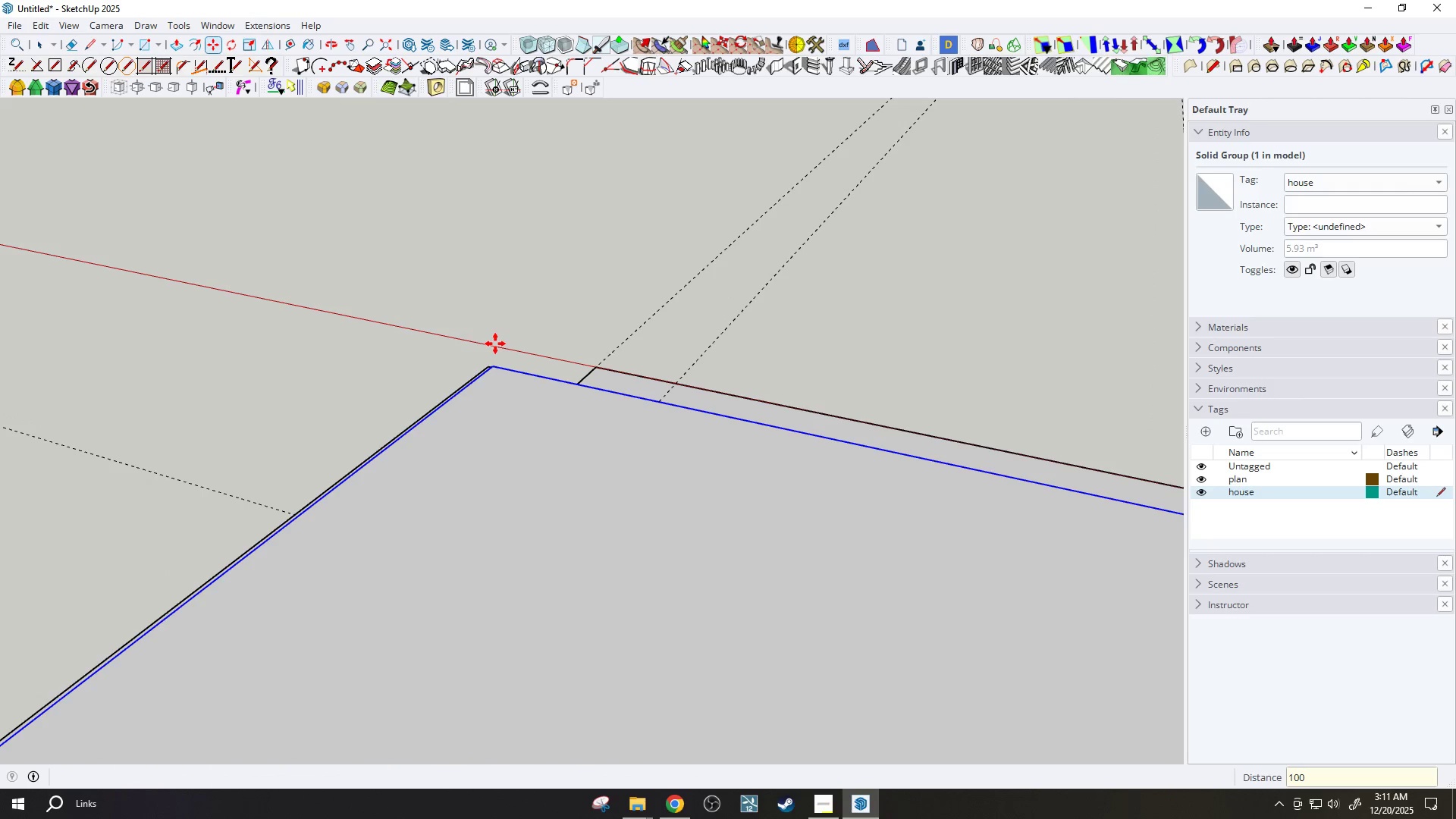 
key(P)
 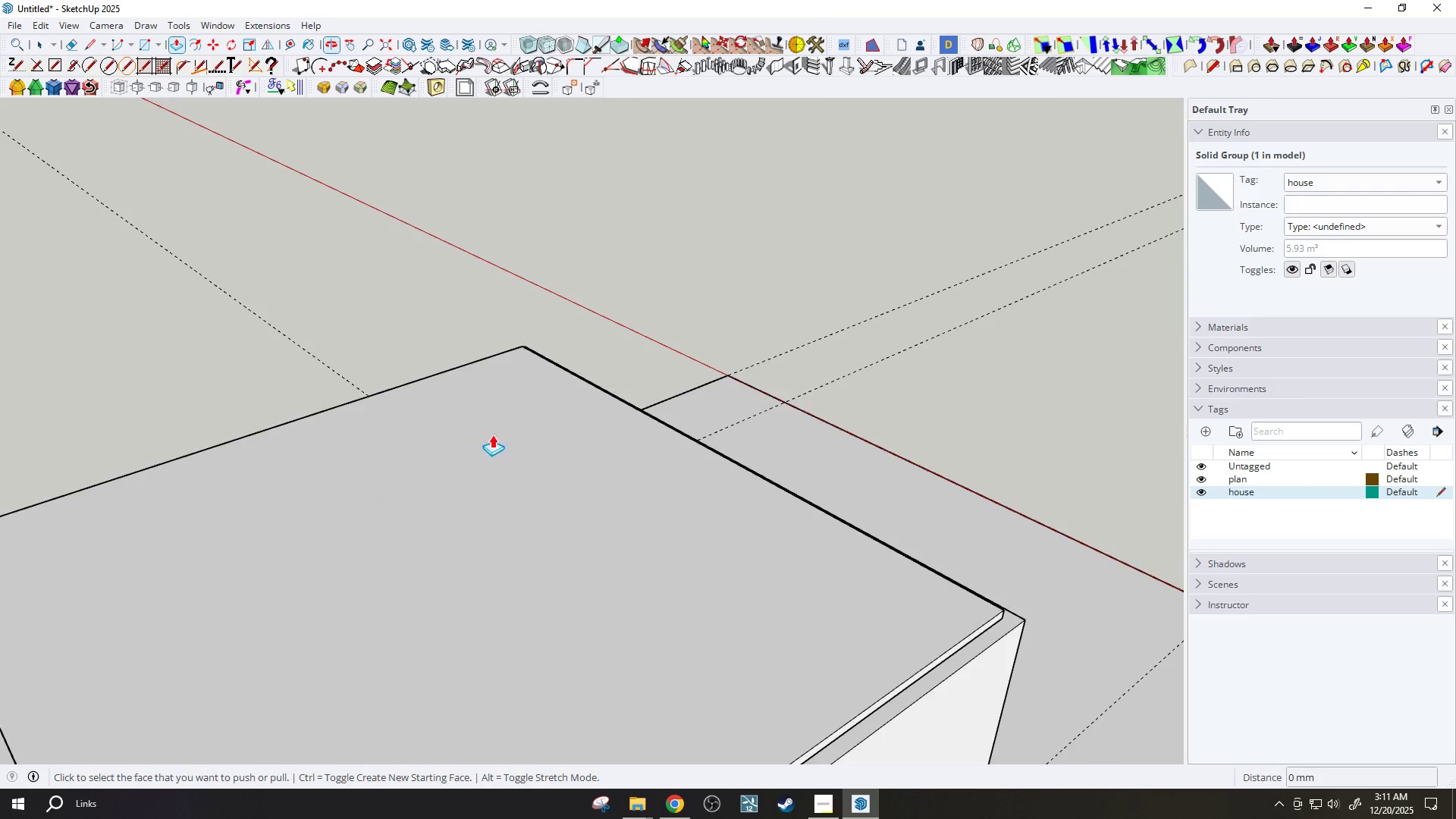 
scroll: coordinate [531, 444], scroll_direction: down, amount: 7.0
 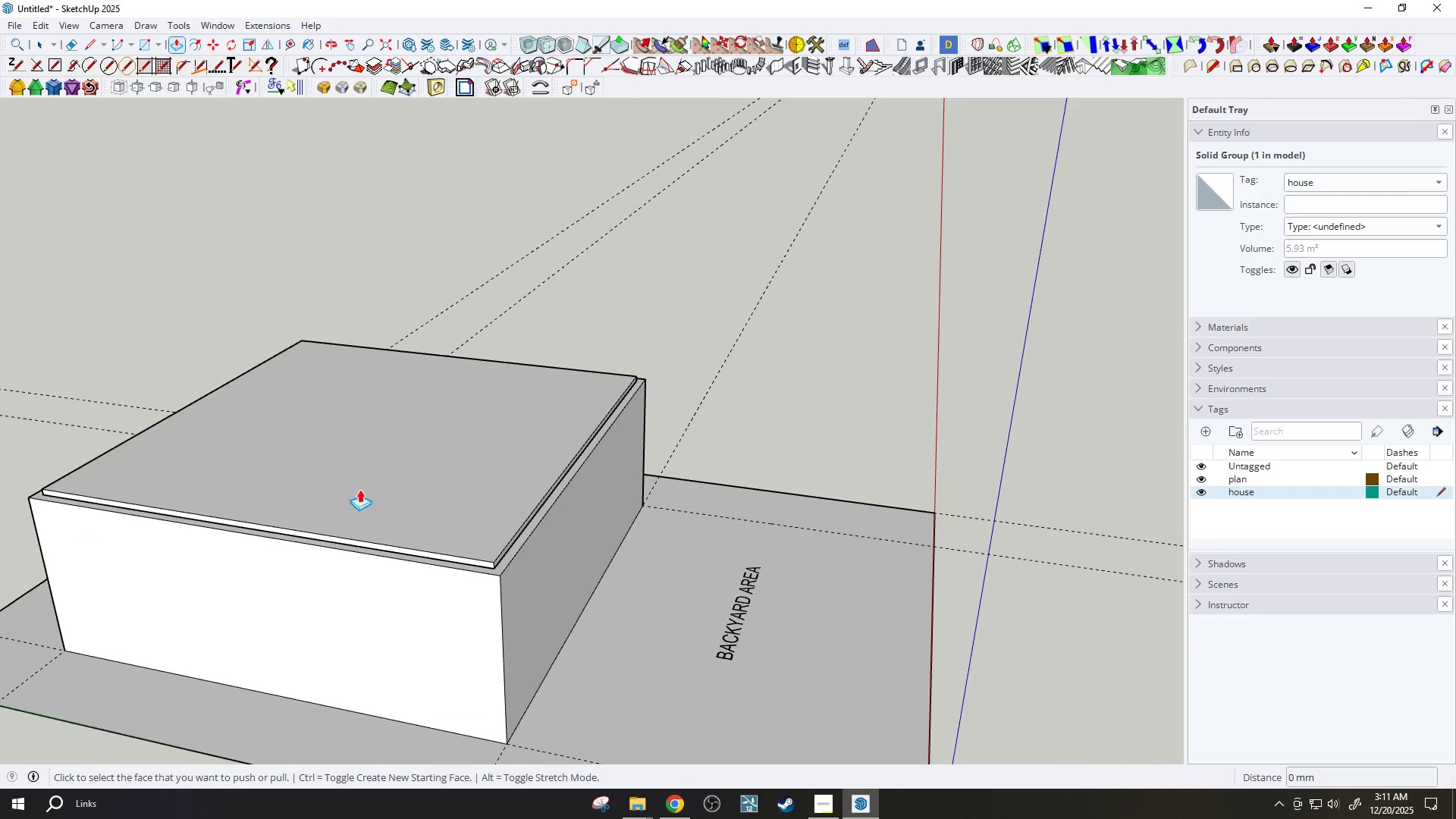 
scroll: coordinate [518, 530], scroll_direction: up, amount: 3.0
 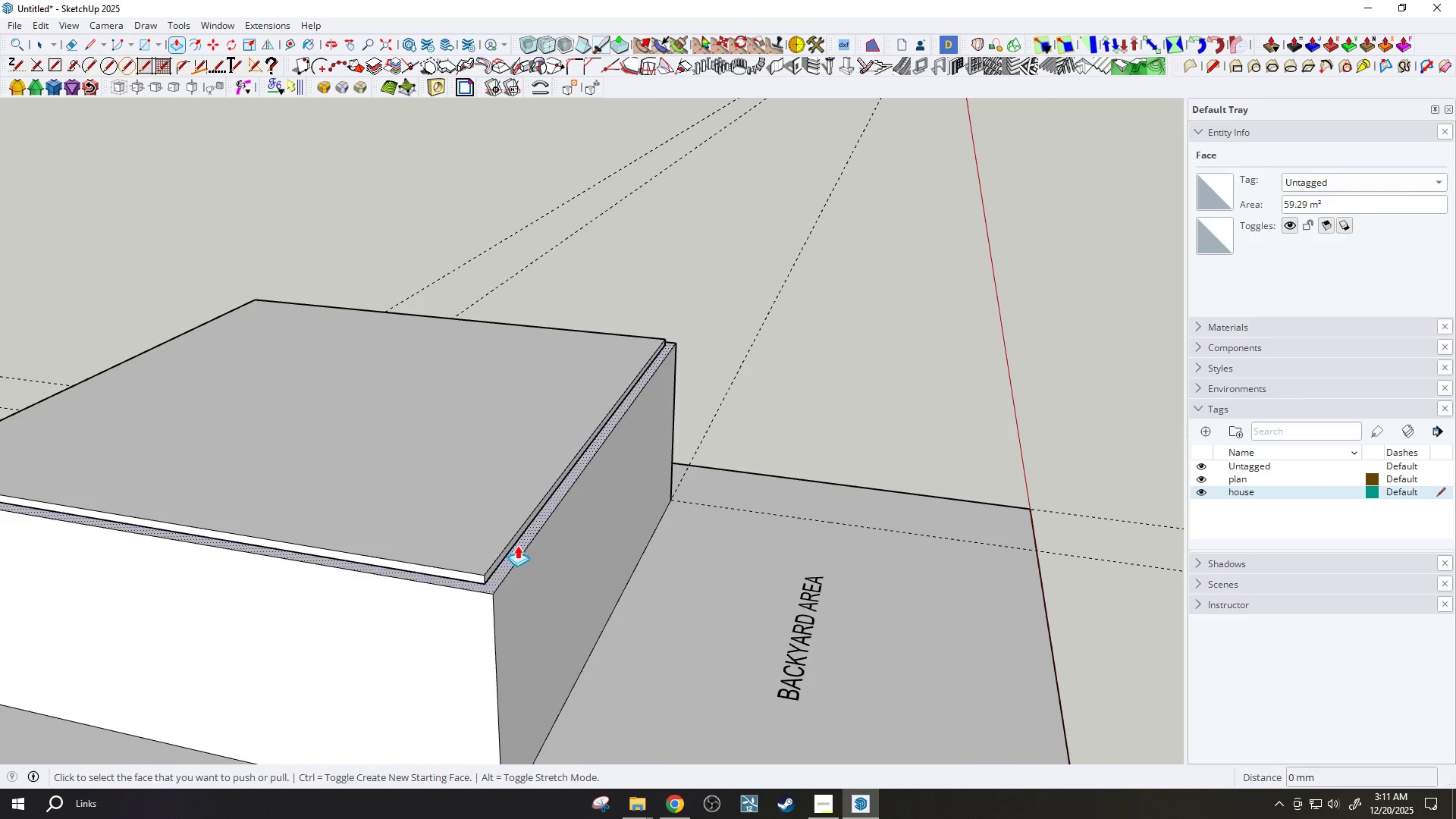 
left_click([517, 546])
 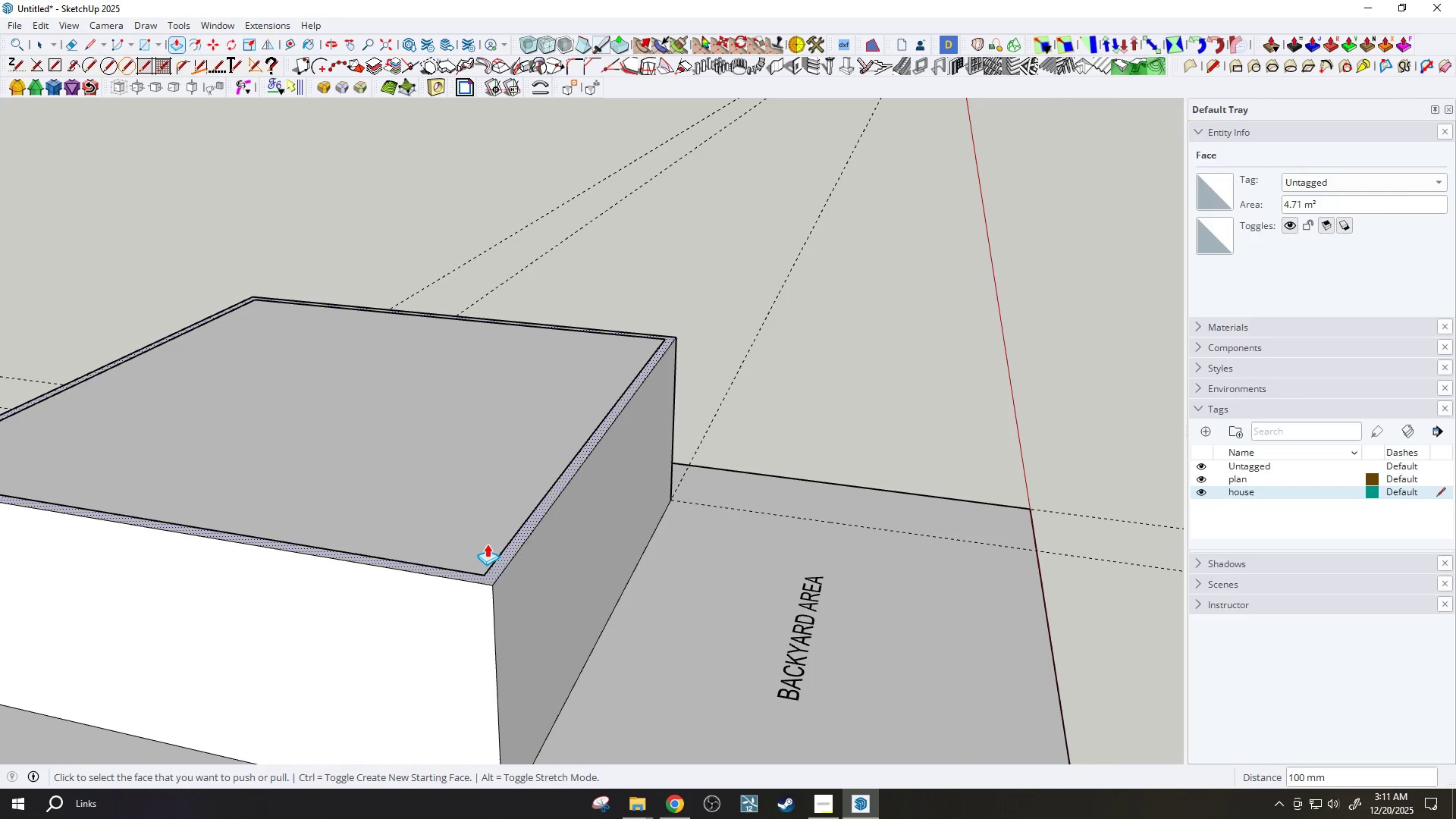 
scroll: coordinate [481, 544], scroll_direction: down, amount: 3.0
 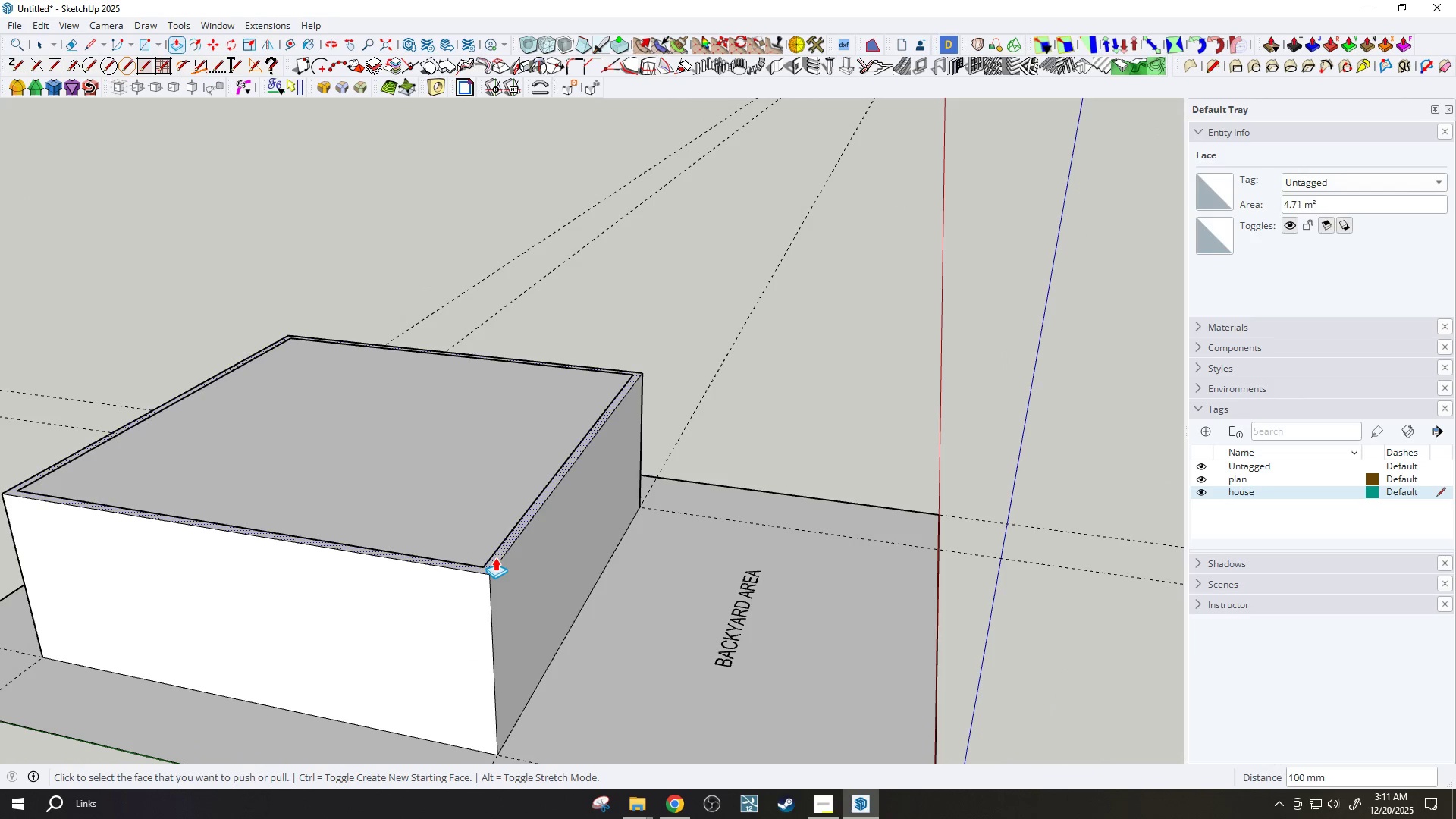 
key(Control+ControlLeft)
 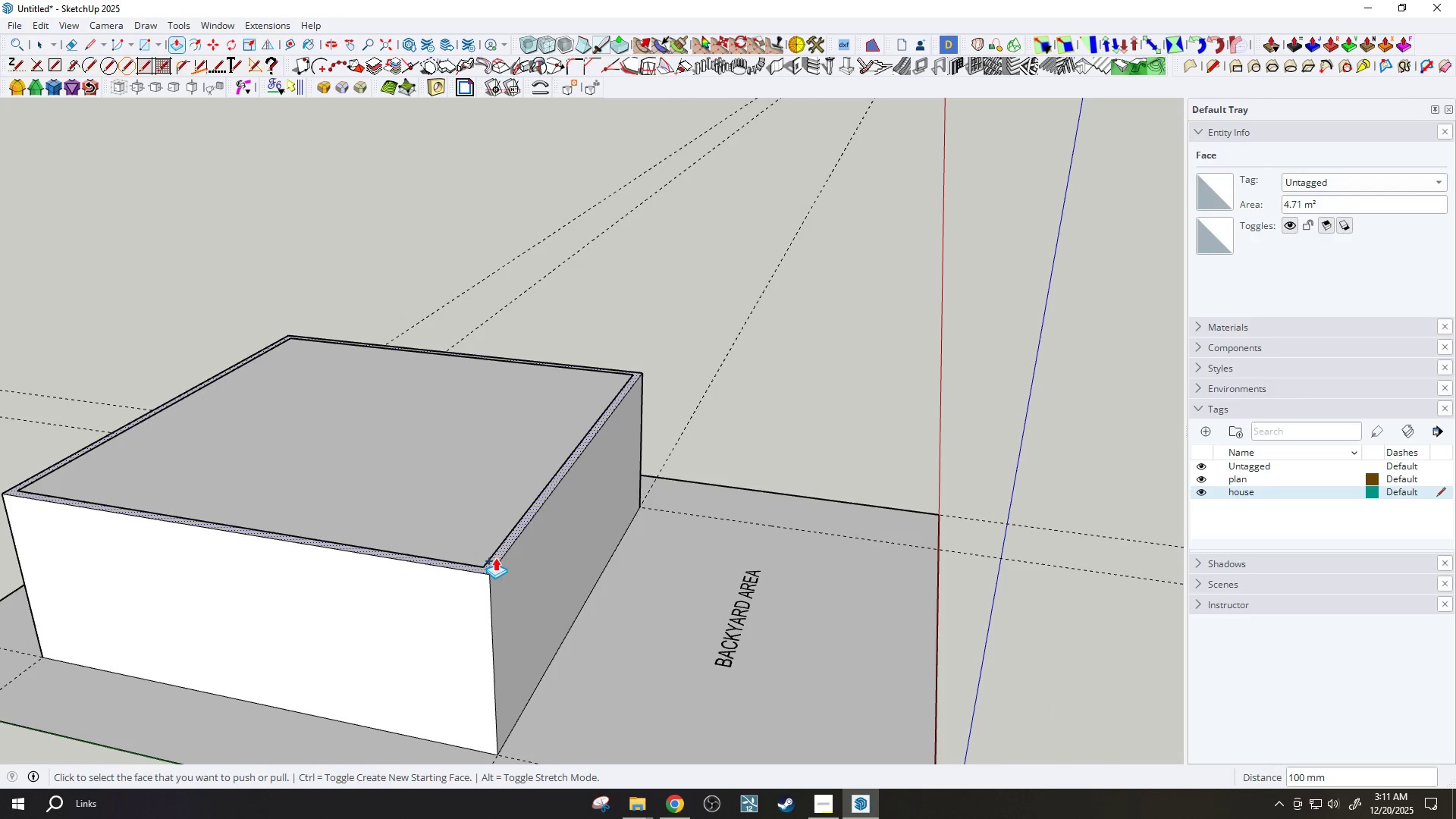 
key(Control+ControlLeft)
 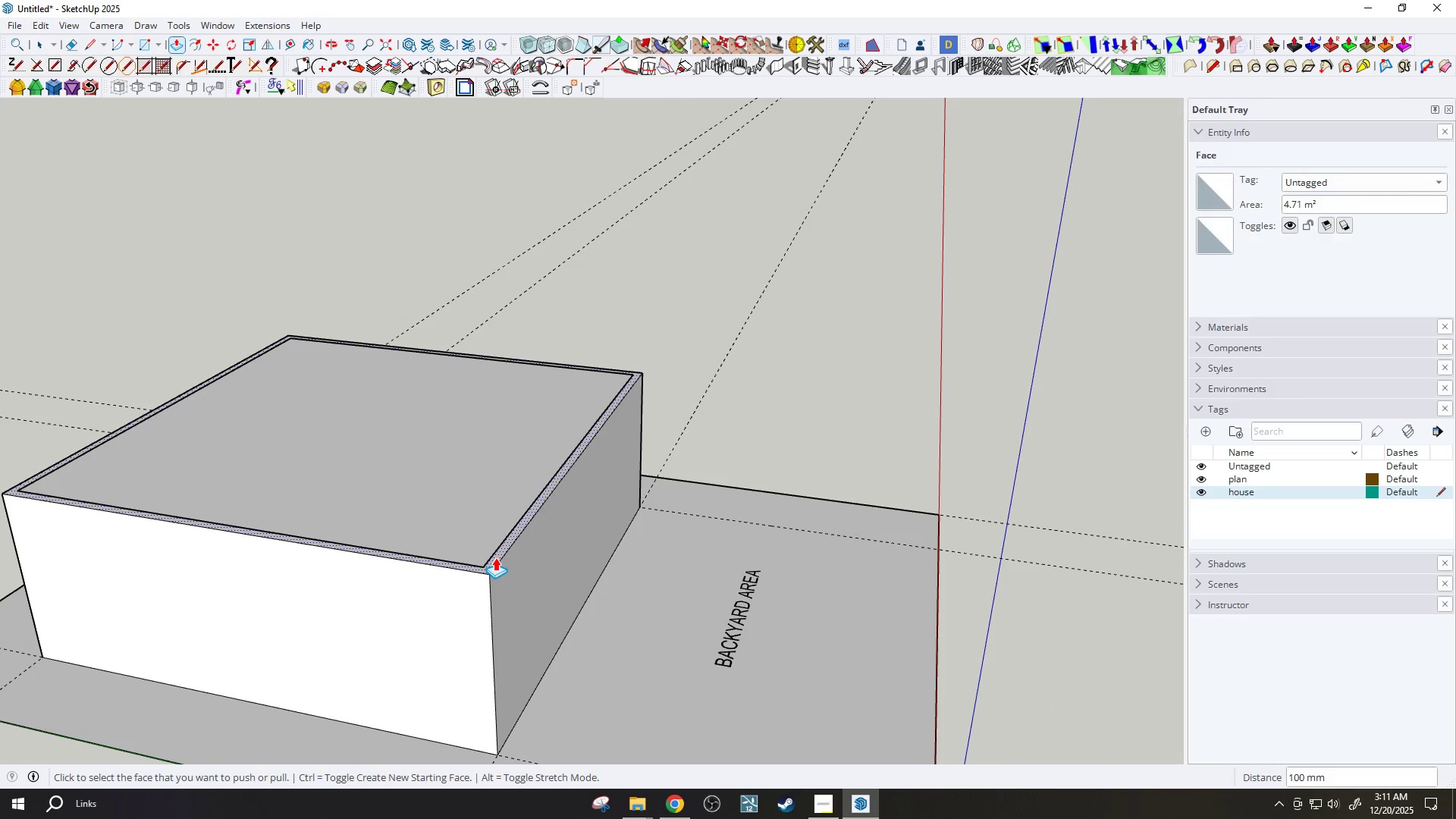 
left_click([495, 557])
 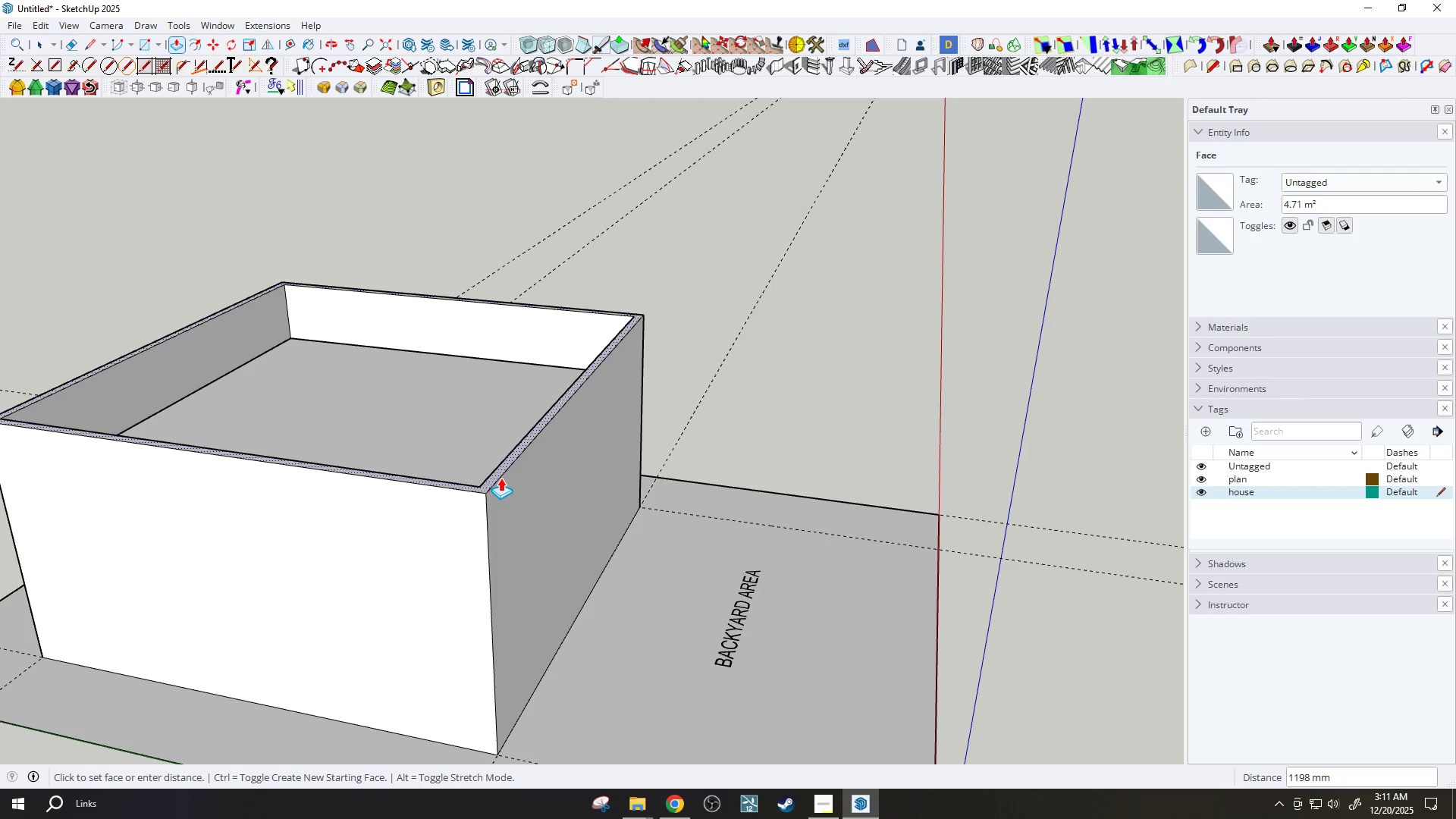 
type(2400)
 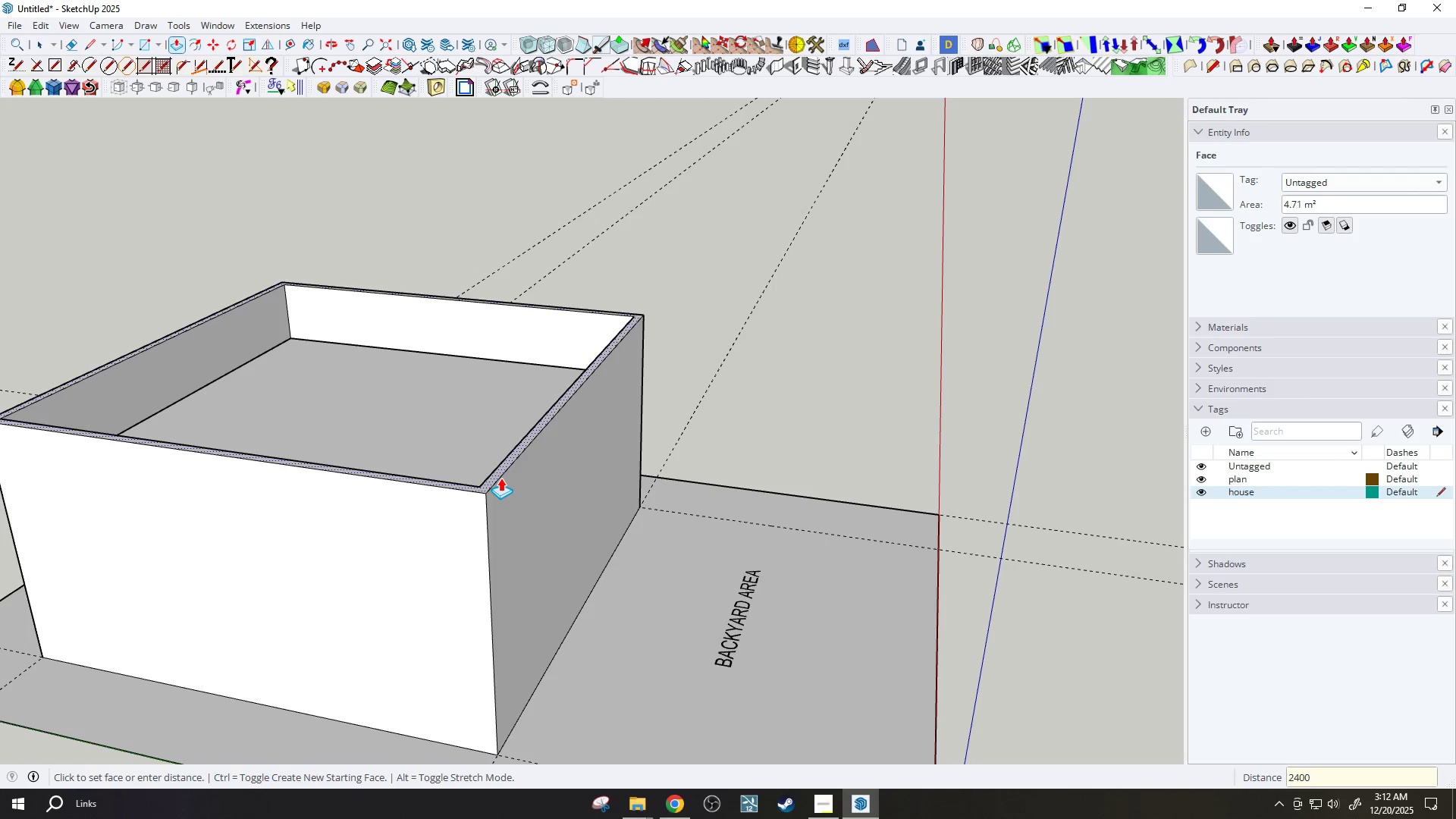 
key(Enter)
 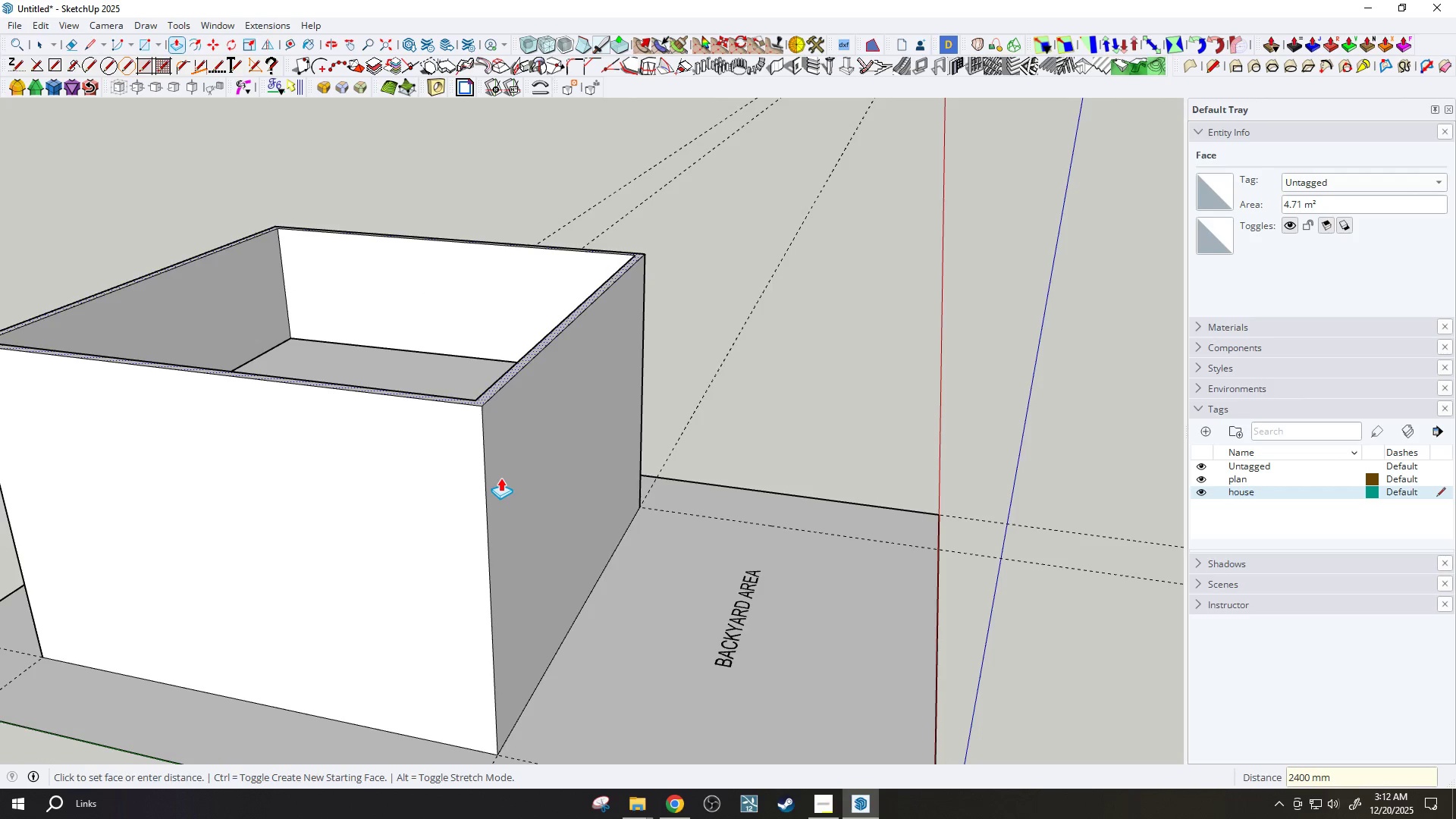 
scroll: coordinate [499, 482], scroll_direction: down, amount: 3.0
 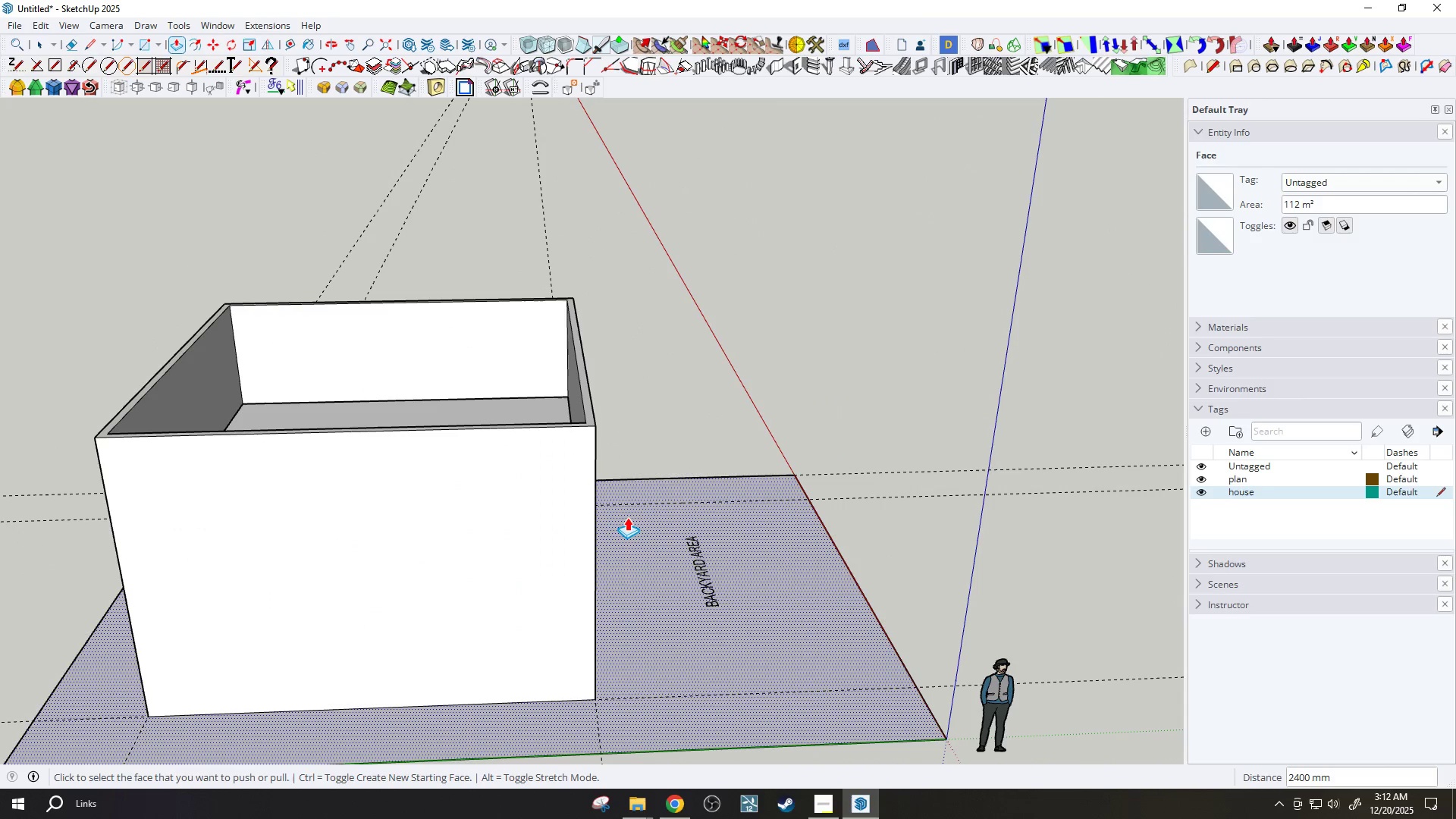 
wait(8.23)
 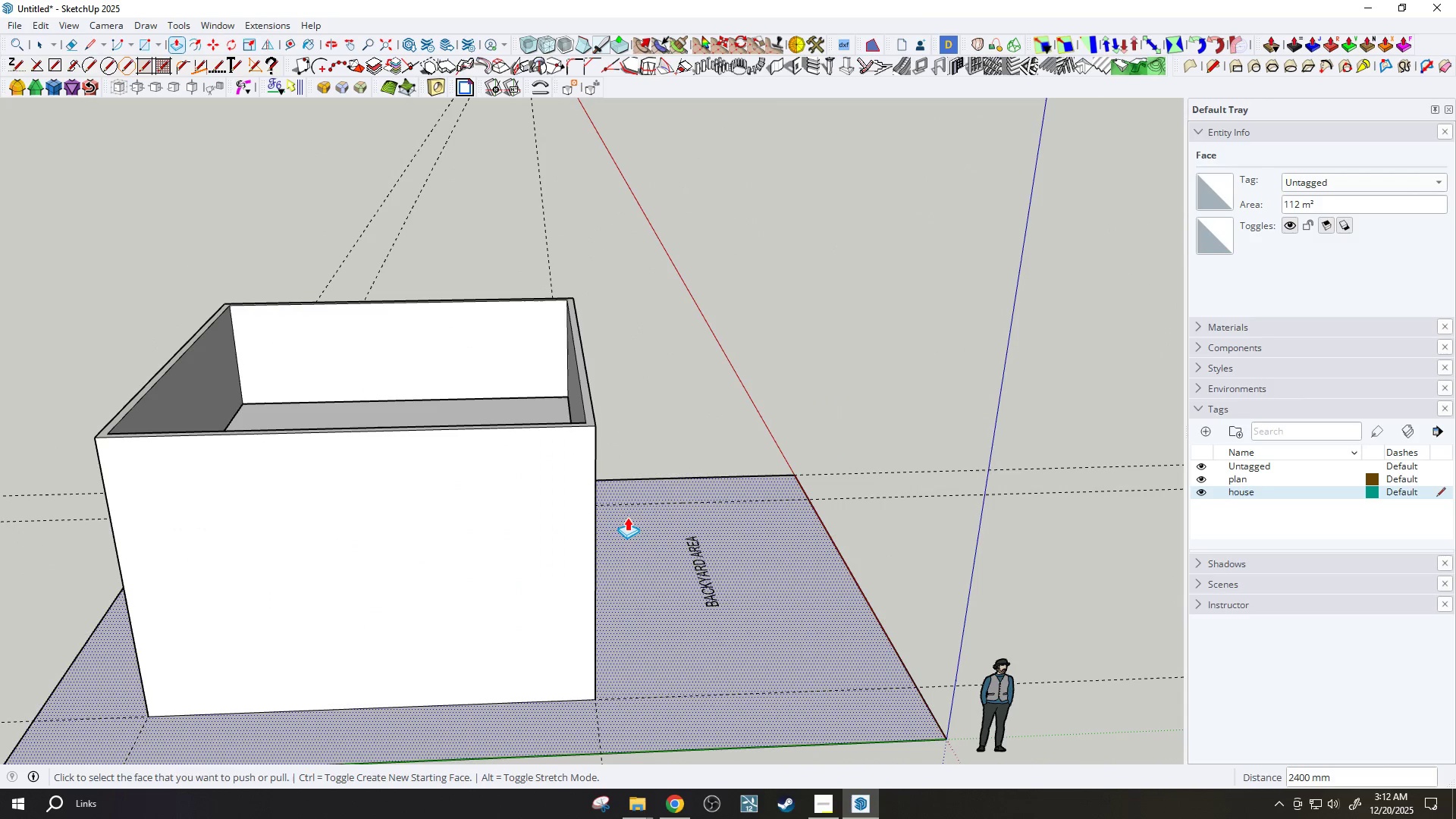 
scroll: coordinate [639, 527], scroll_direction: up, amount: 4.0
 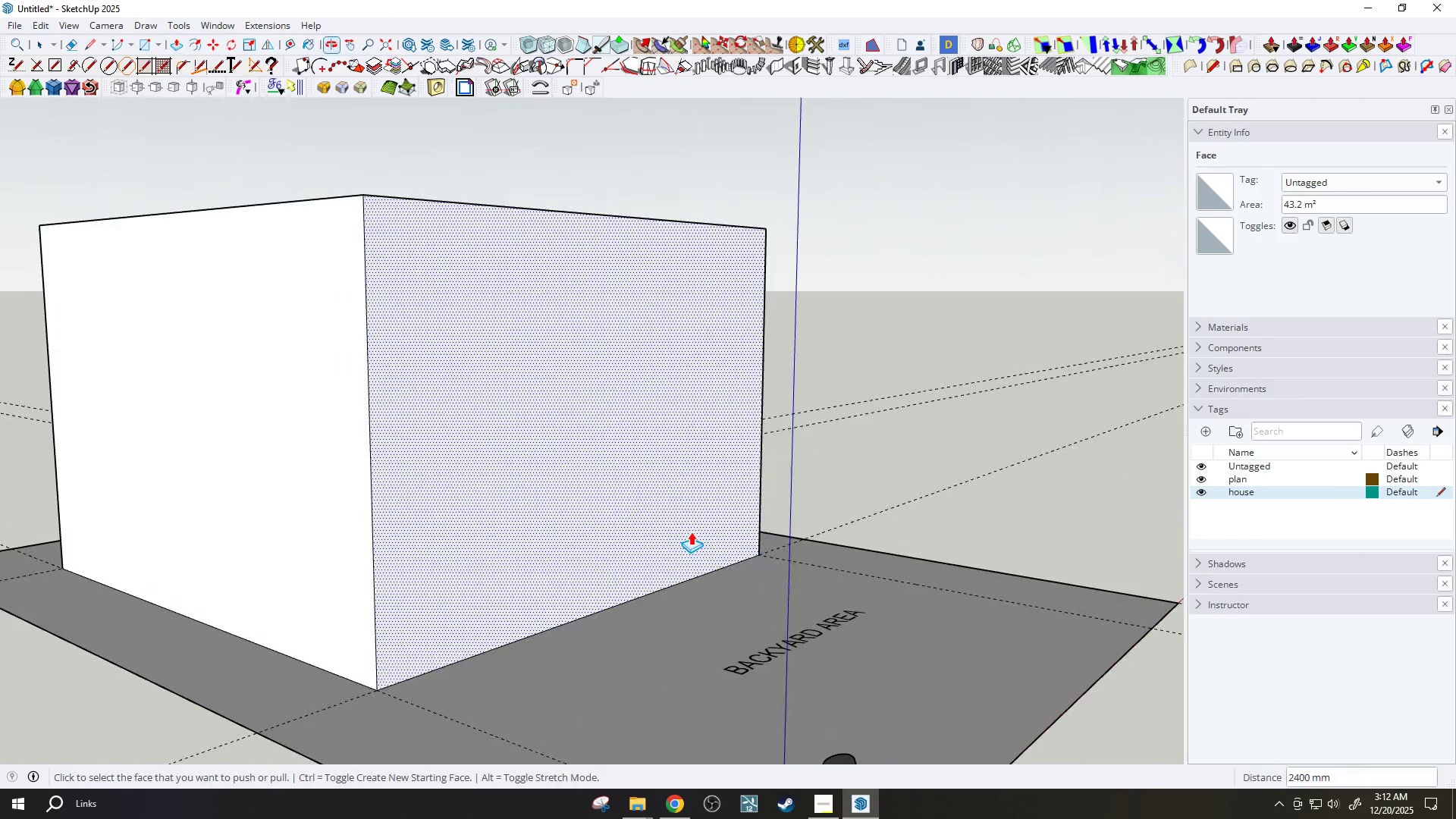 
key(Space)
 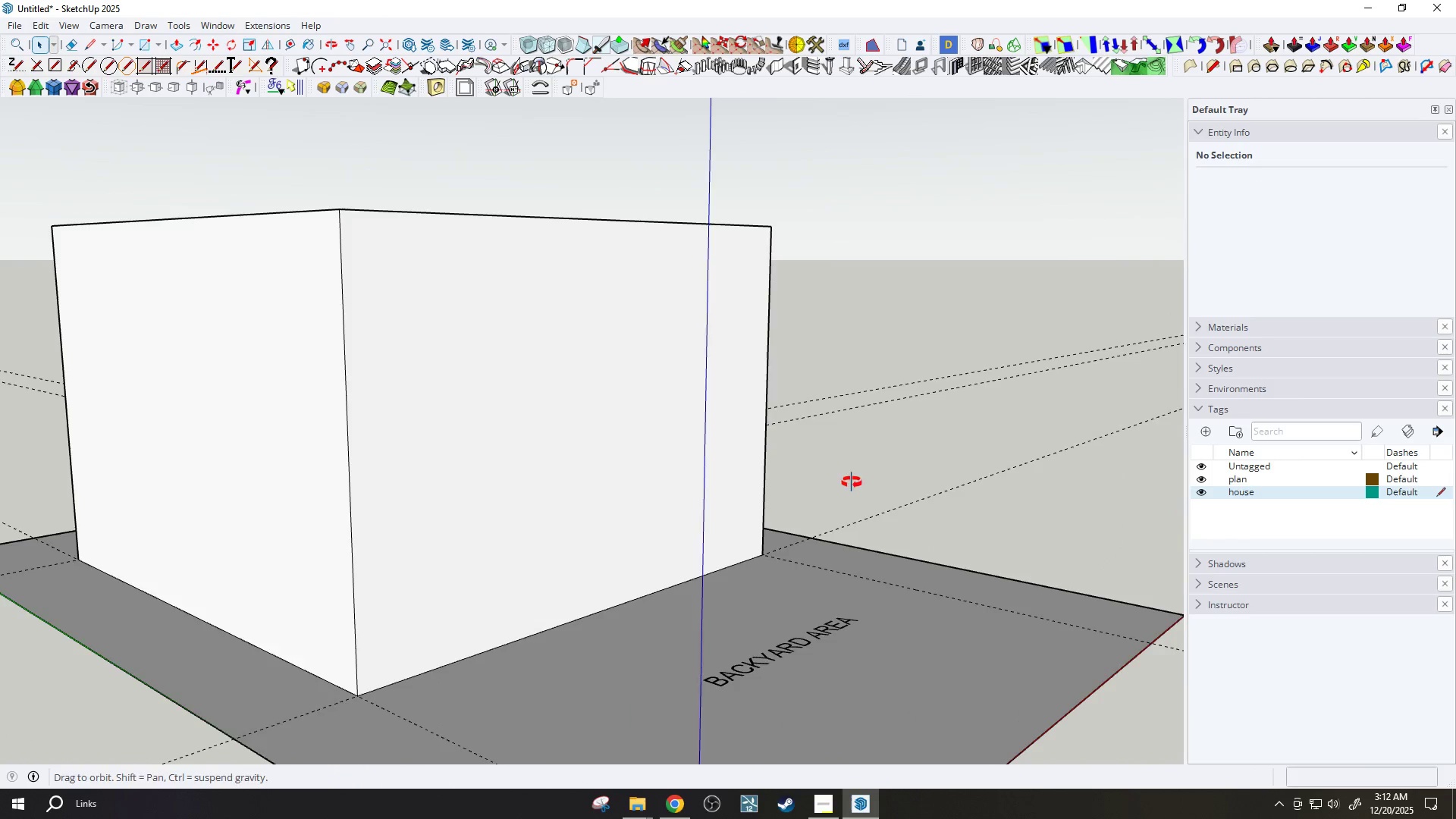 
key(K)
 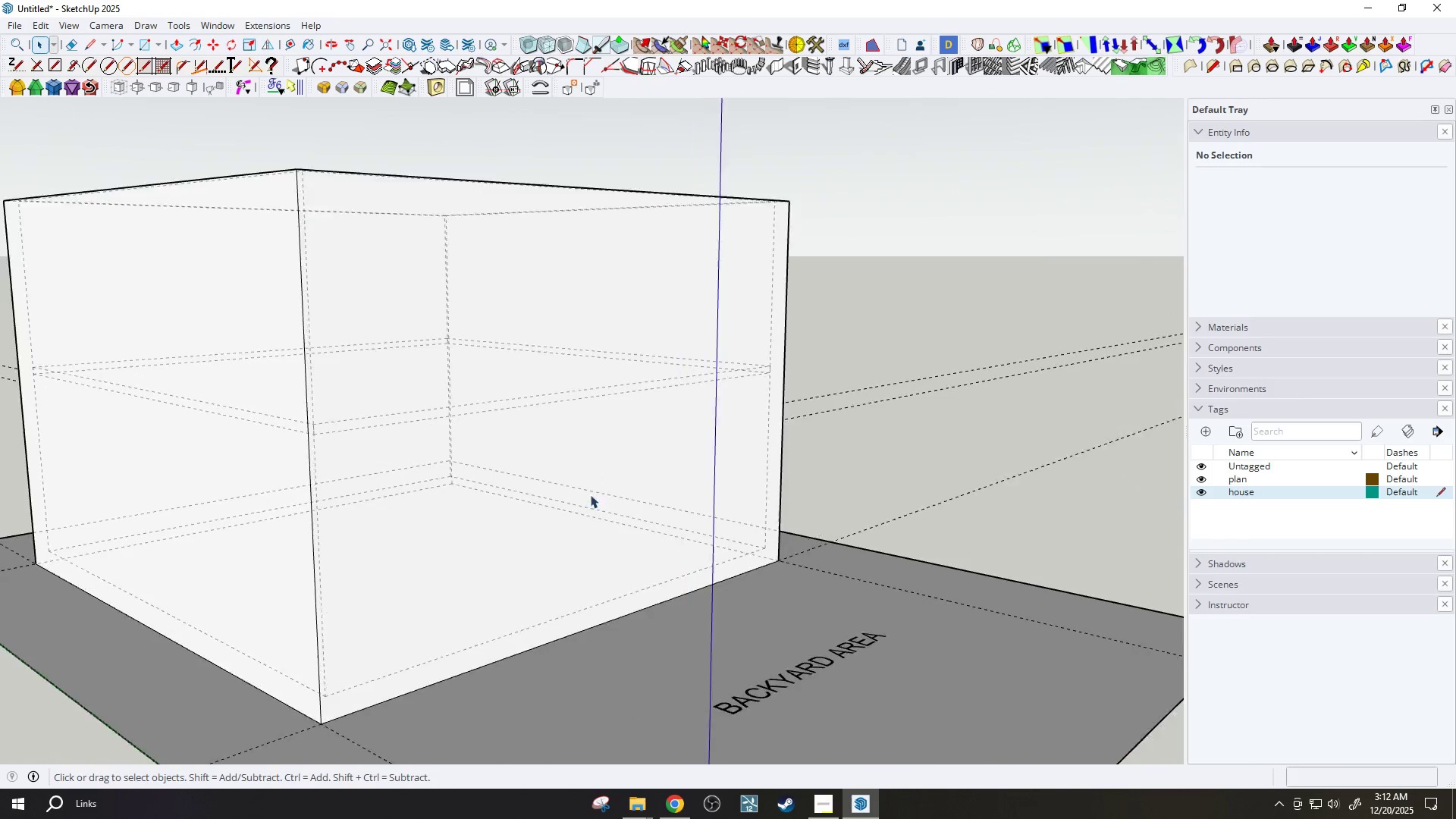 
scroll: coordinate [587, 501], scroll_direction: up, amount: 3.0
 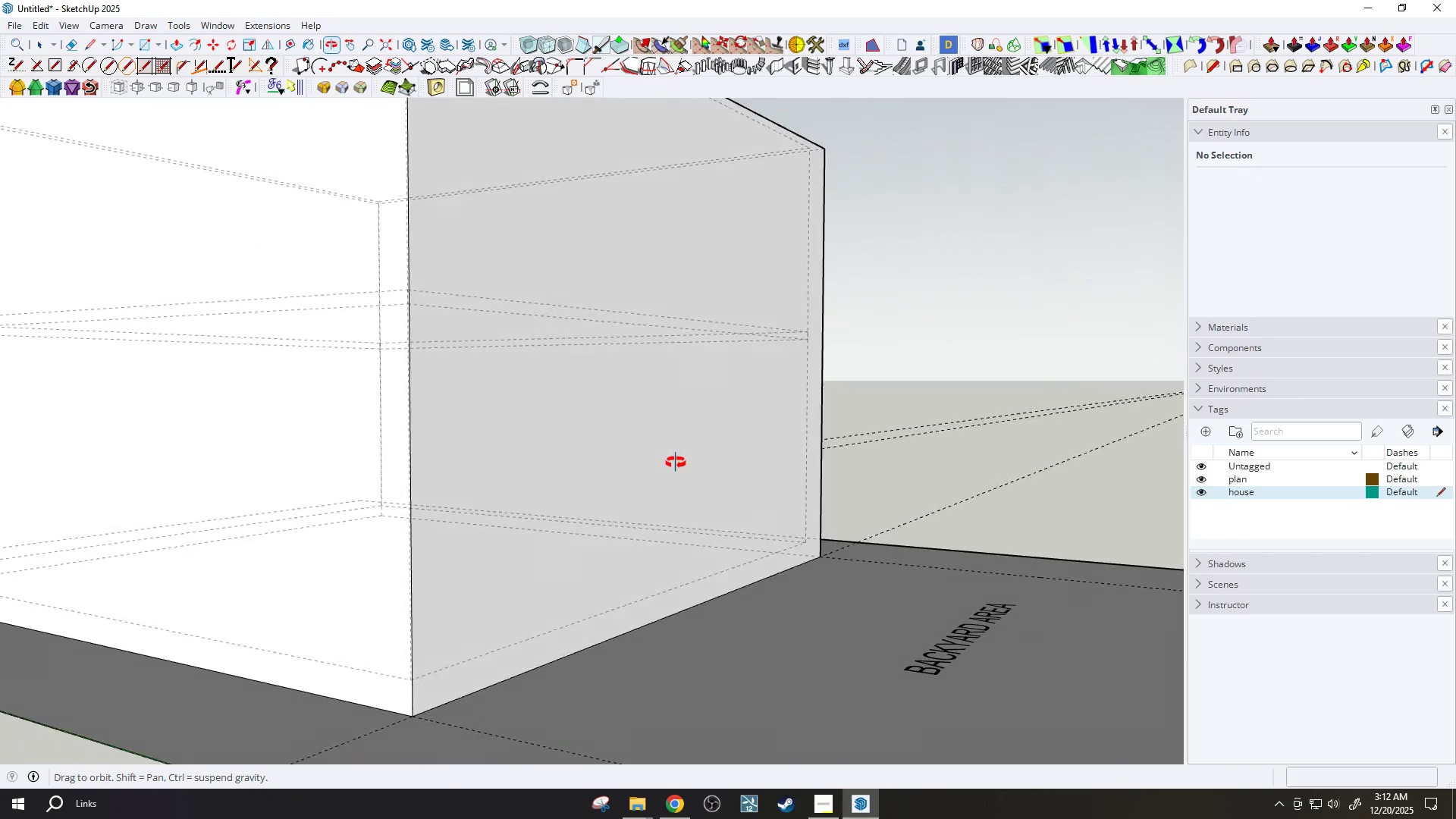 
scroll: coordinate [665, 496], scroll_direction: down, amount: 3.0
 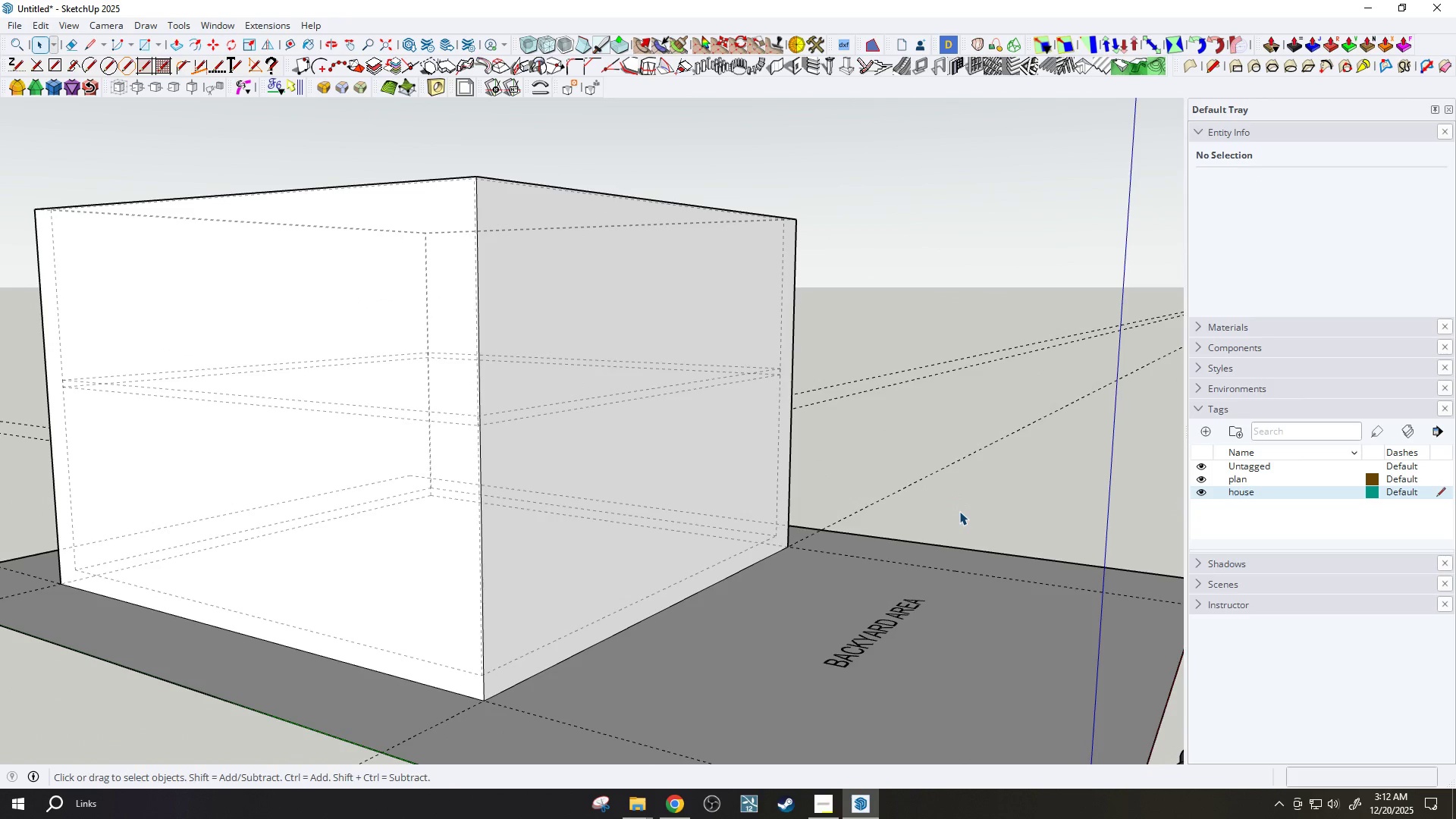 
left_click([959, 511])
 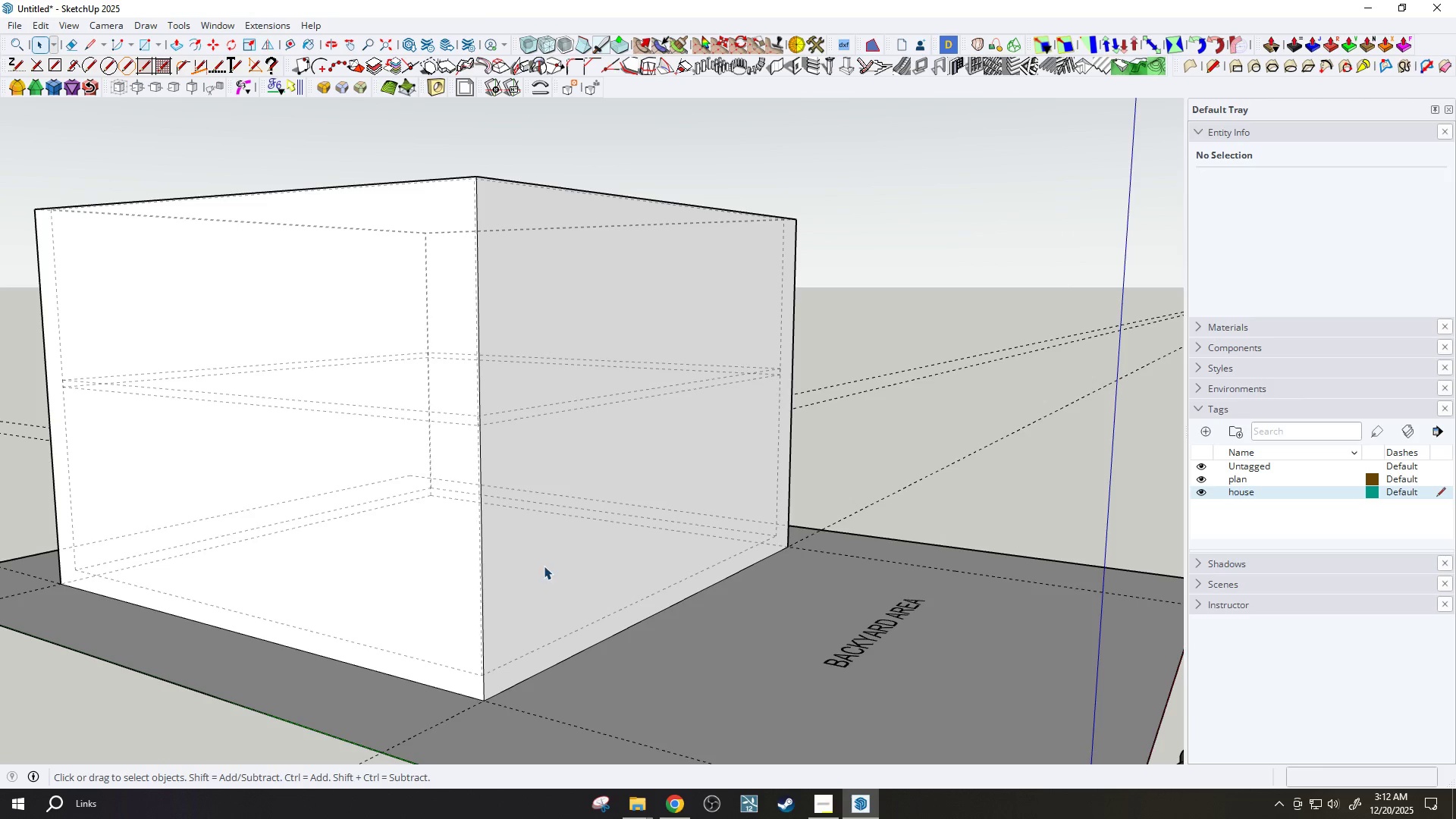 
scroll: coordinate [546, 564], scroll_direction: up, amount: 3.0
 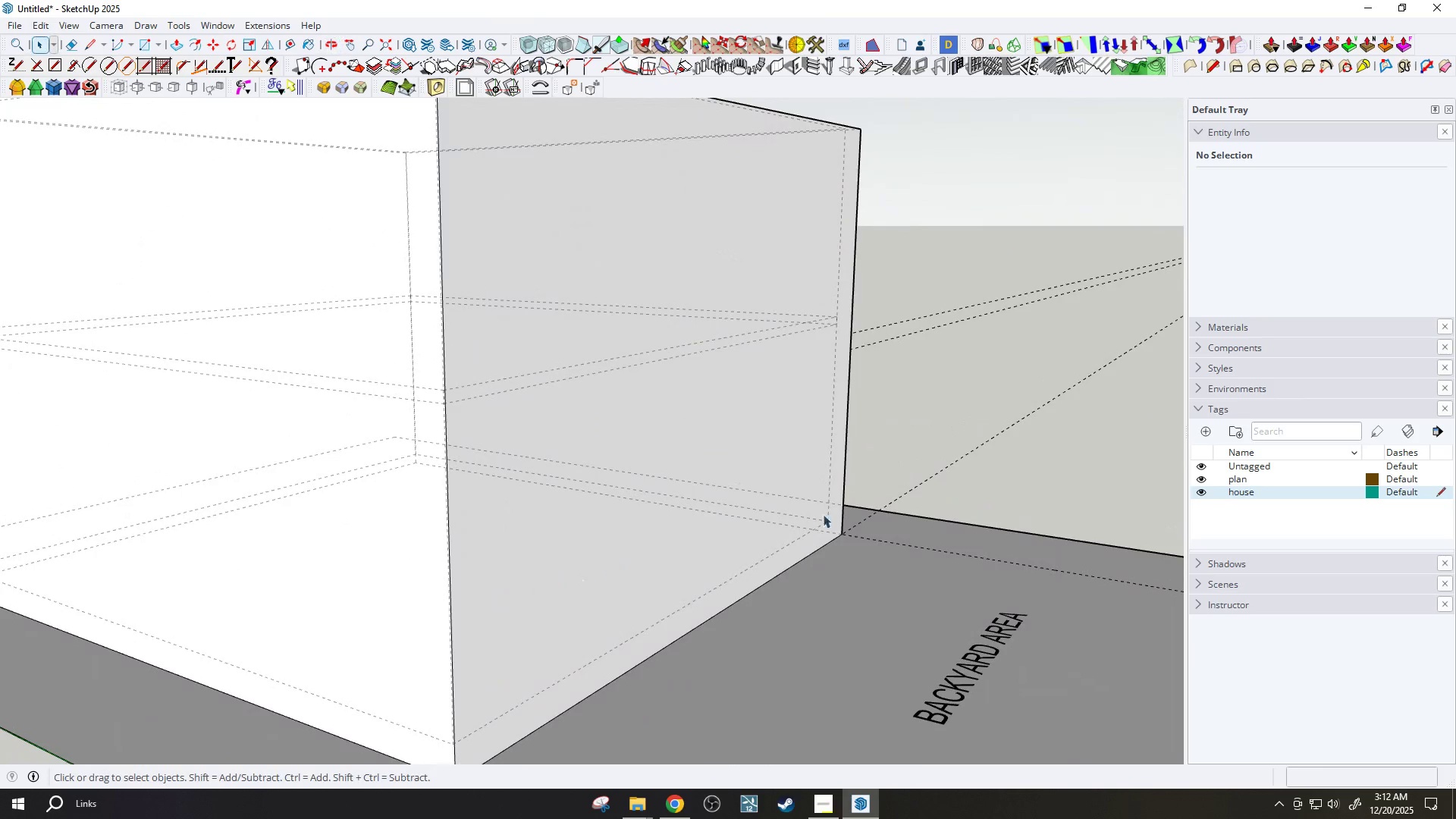 
key(K)
 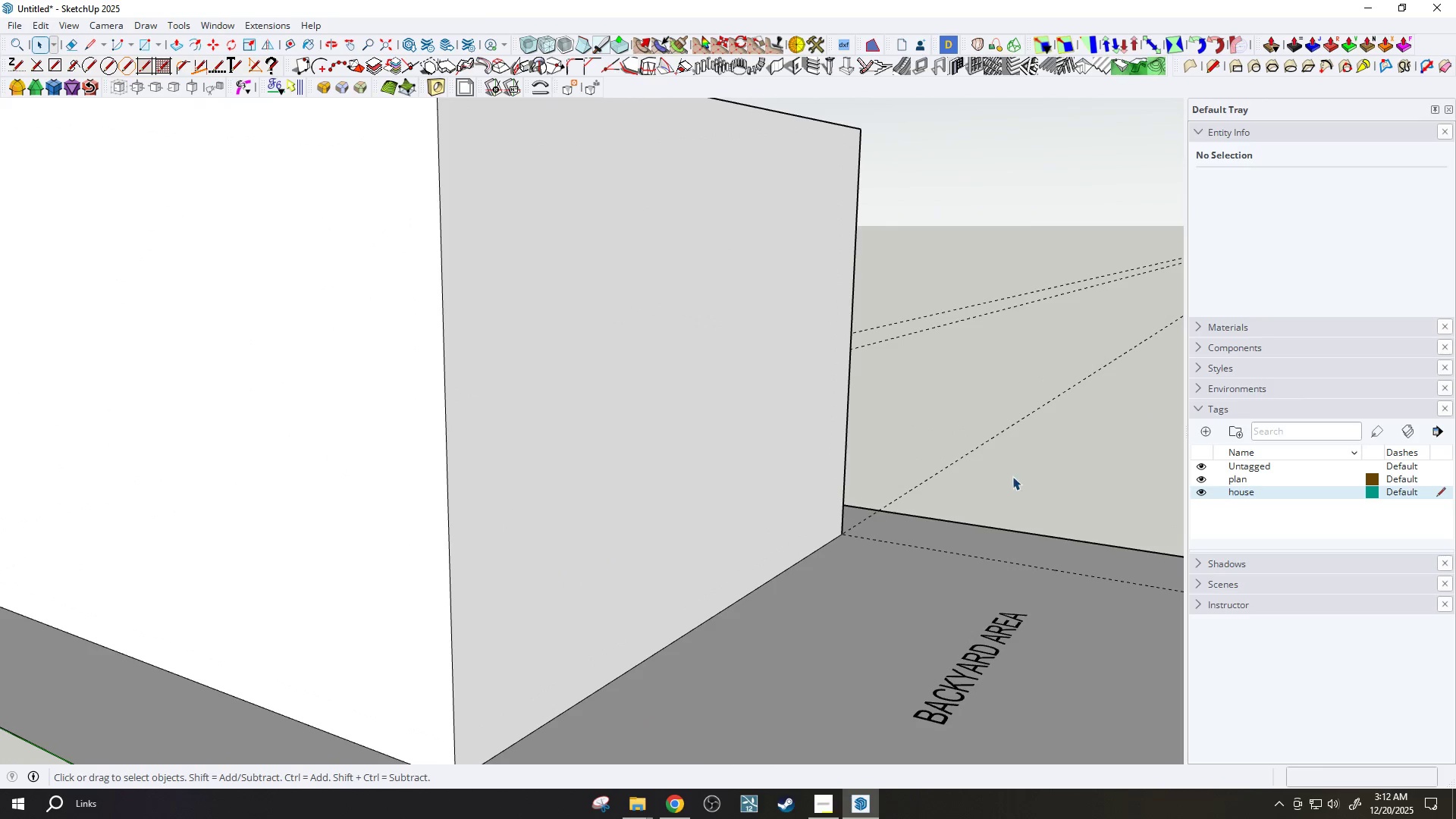 
left_click([1024, 476])
 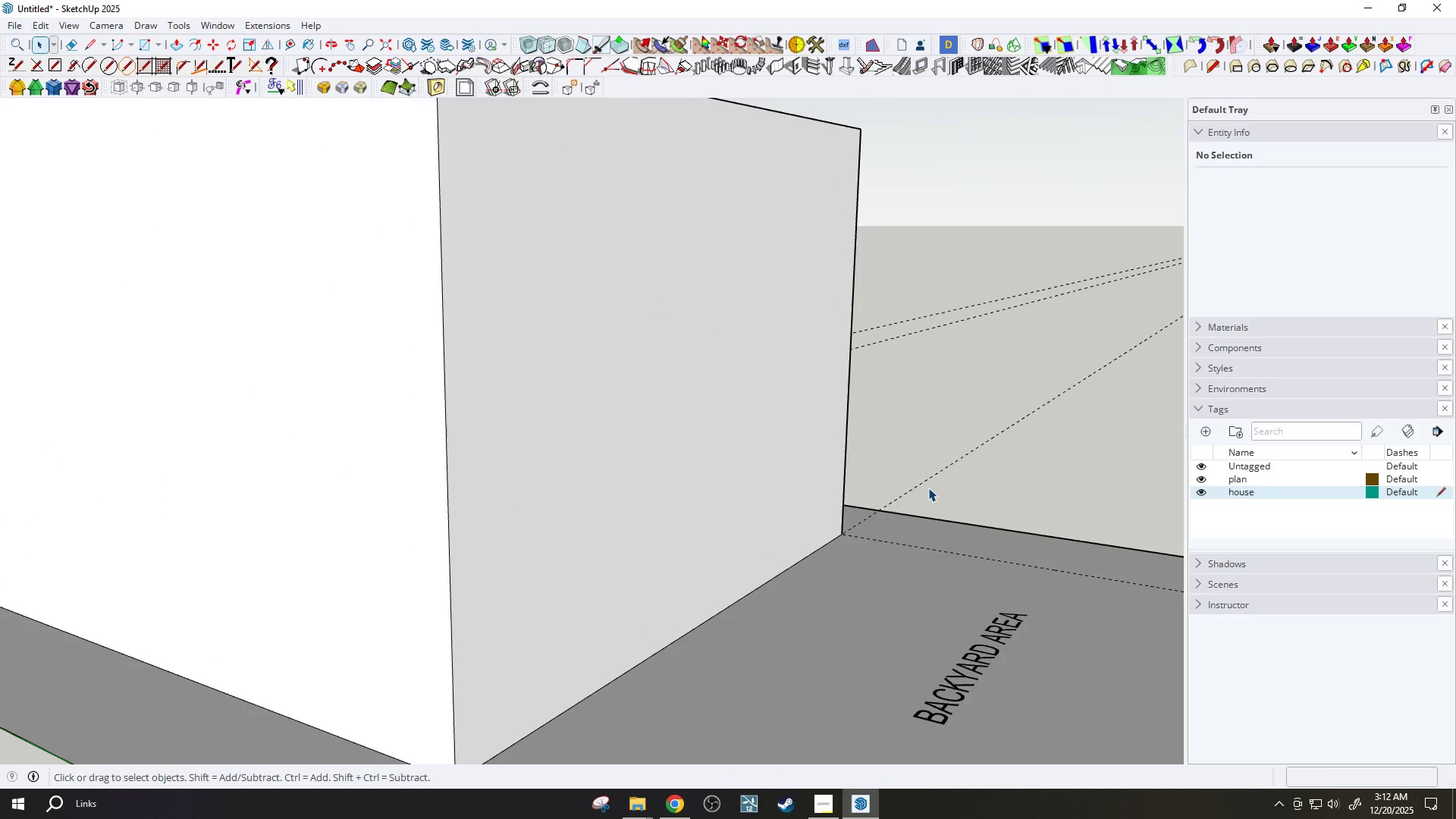 
key(Escape)
 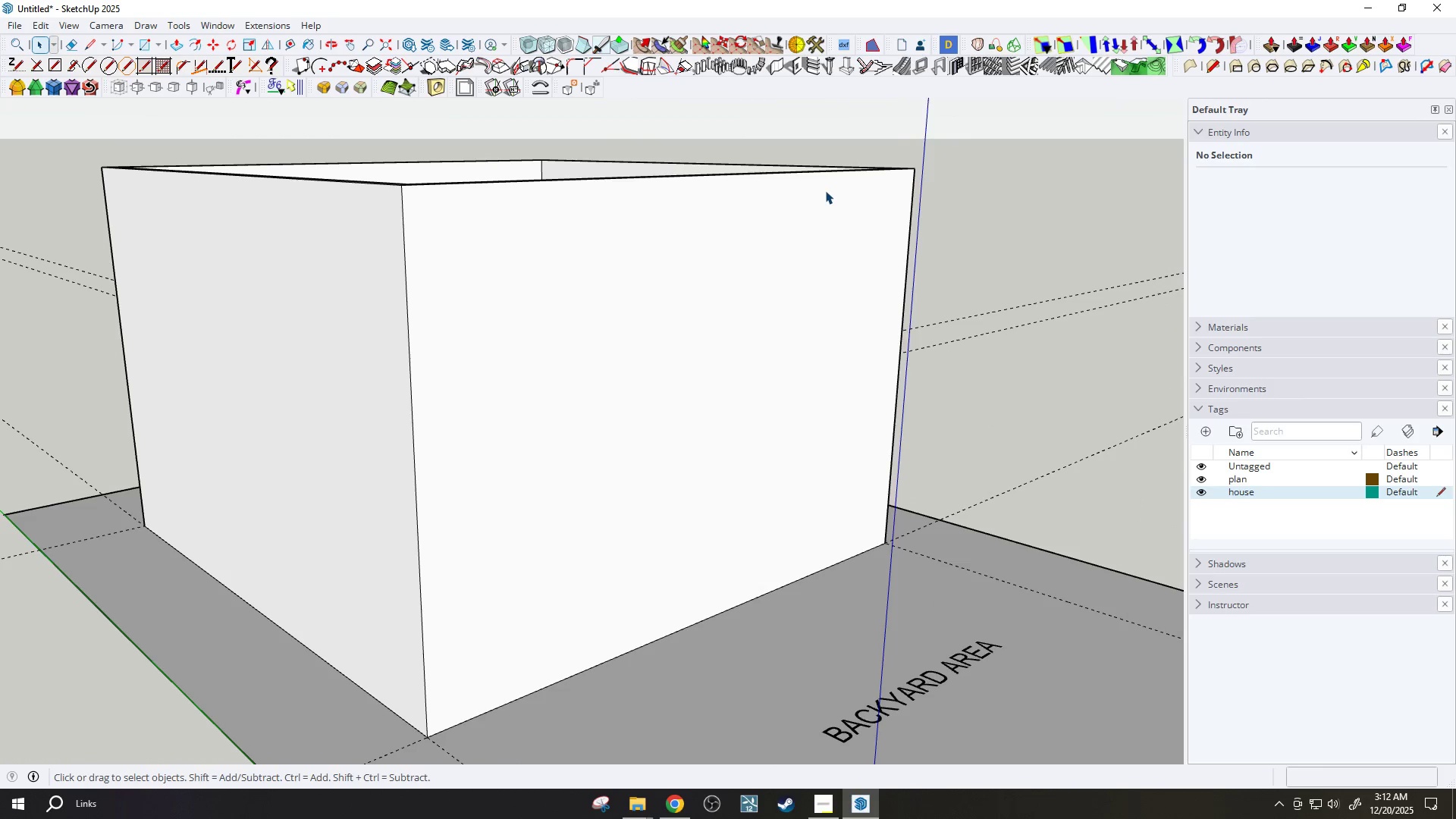 
scroll: coordinate [927, 488], scroll_direction: down, amount: 2.0
 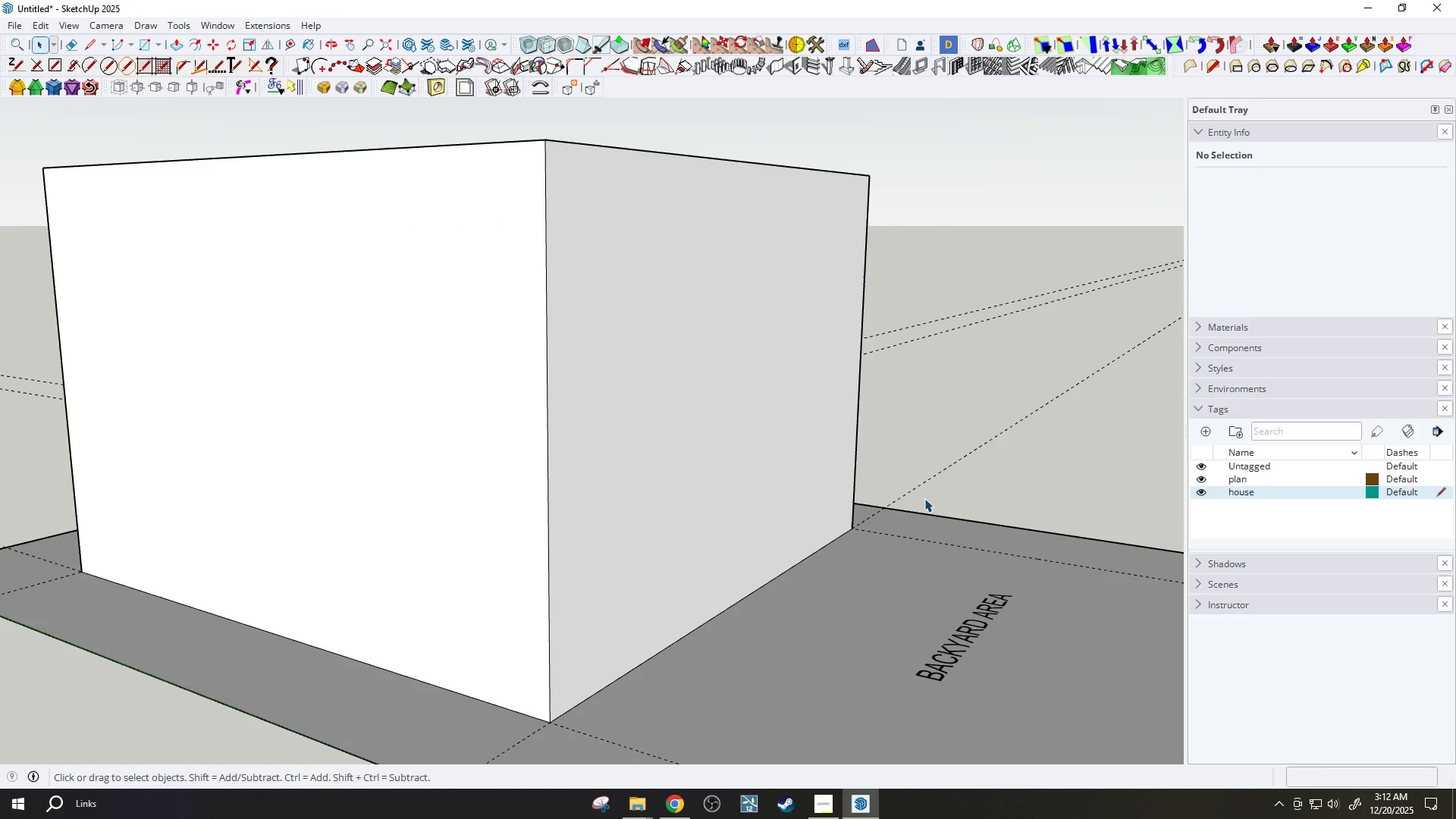 
key(H)
 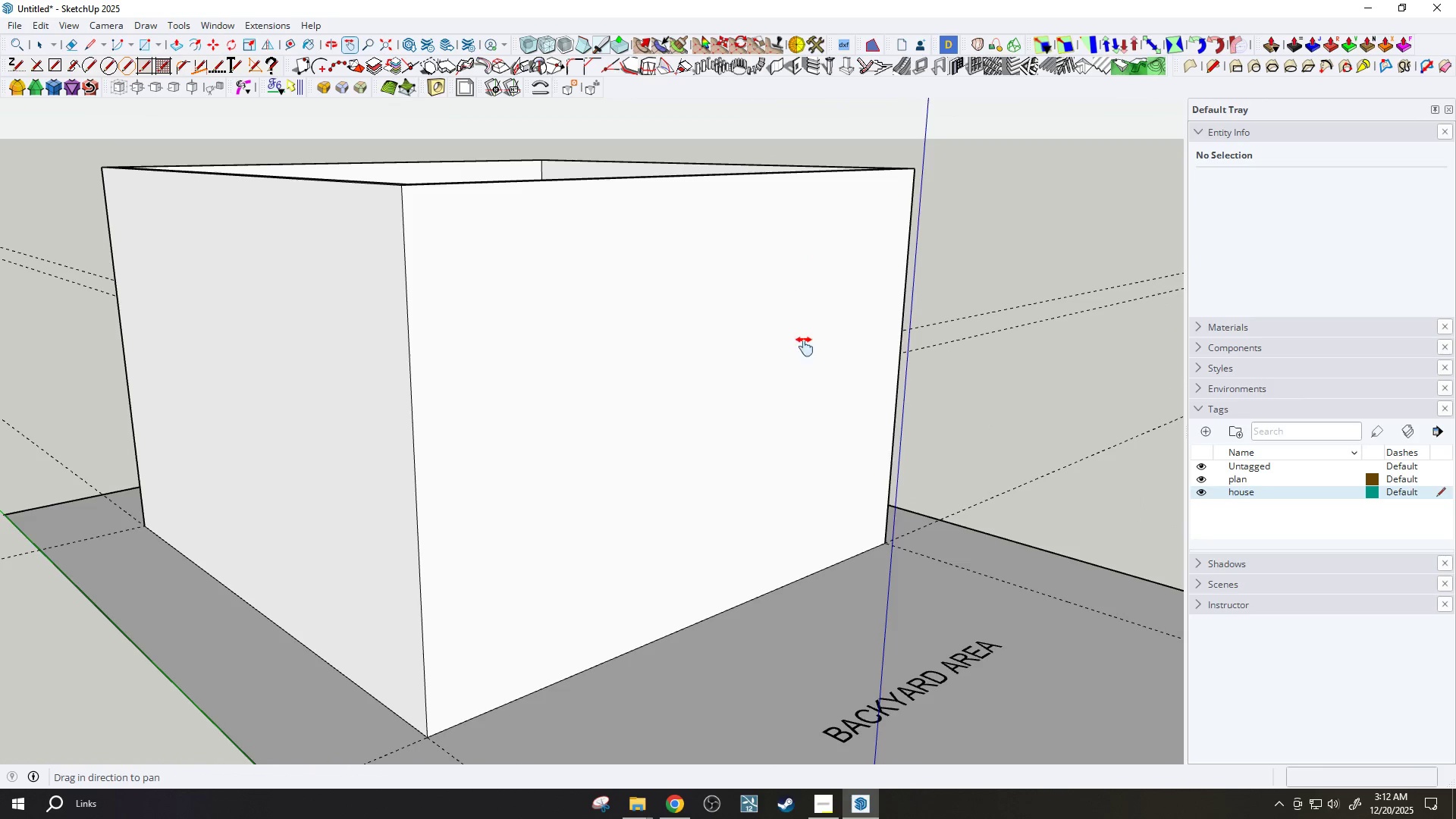 
left_click_drag(start_coordinate=[803, 347], to_coordinate=[690, 266])
 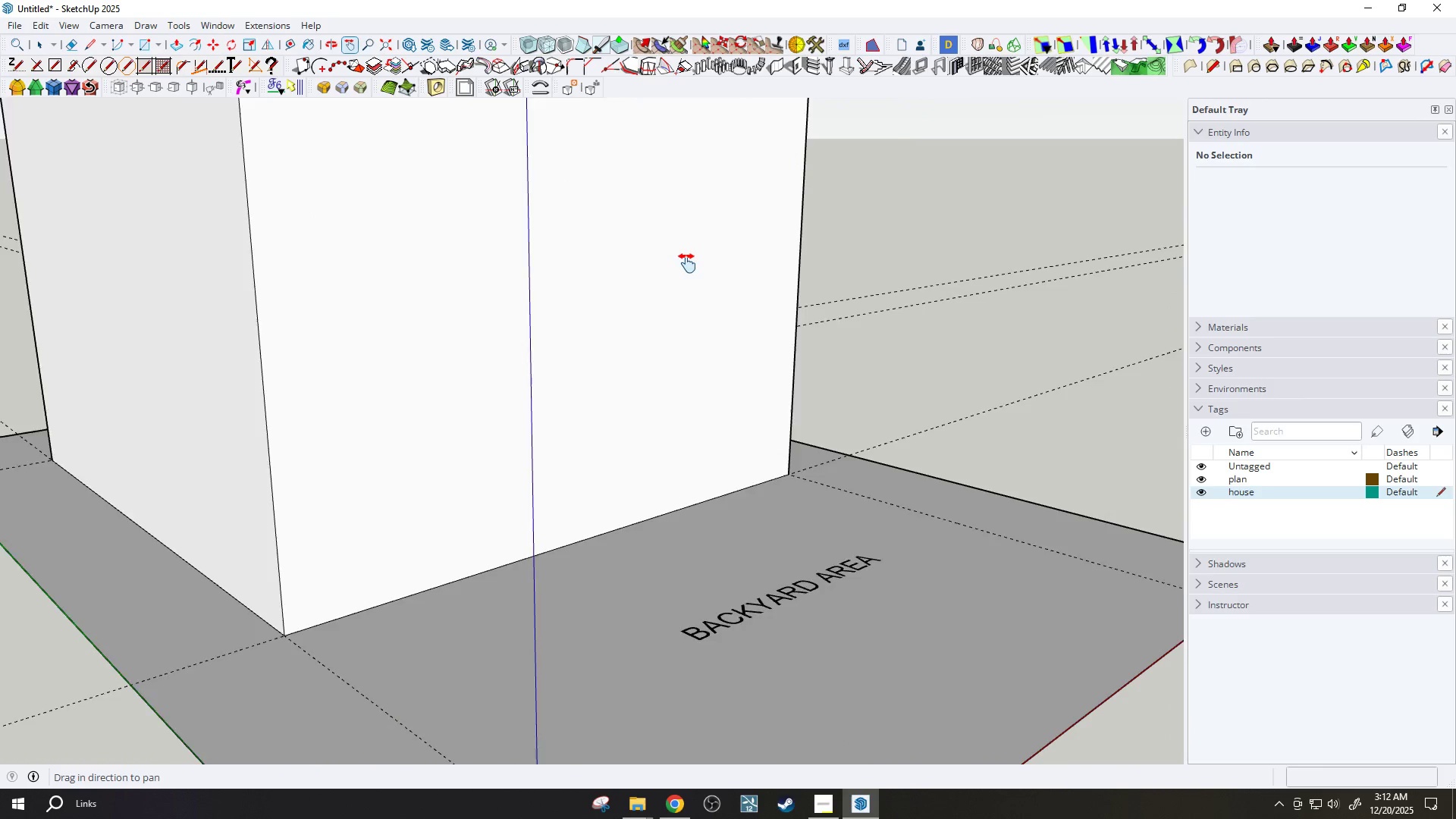 
key(Space)
 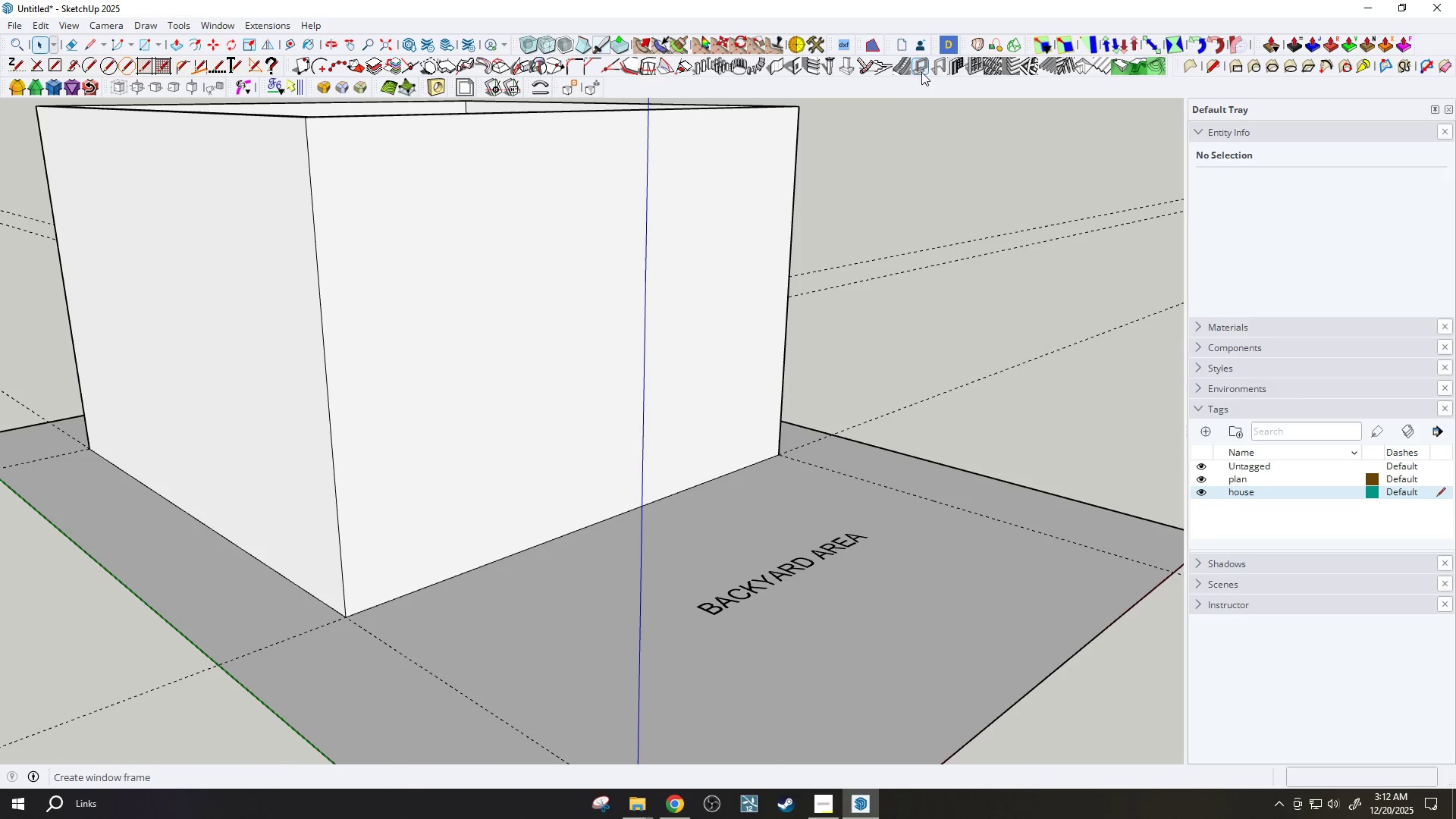 
scroll: coordinate [687, 263], scroll_direction: down, amount: 1.0
 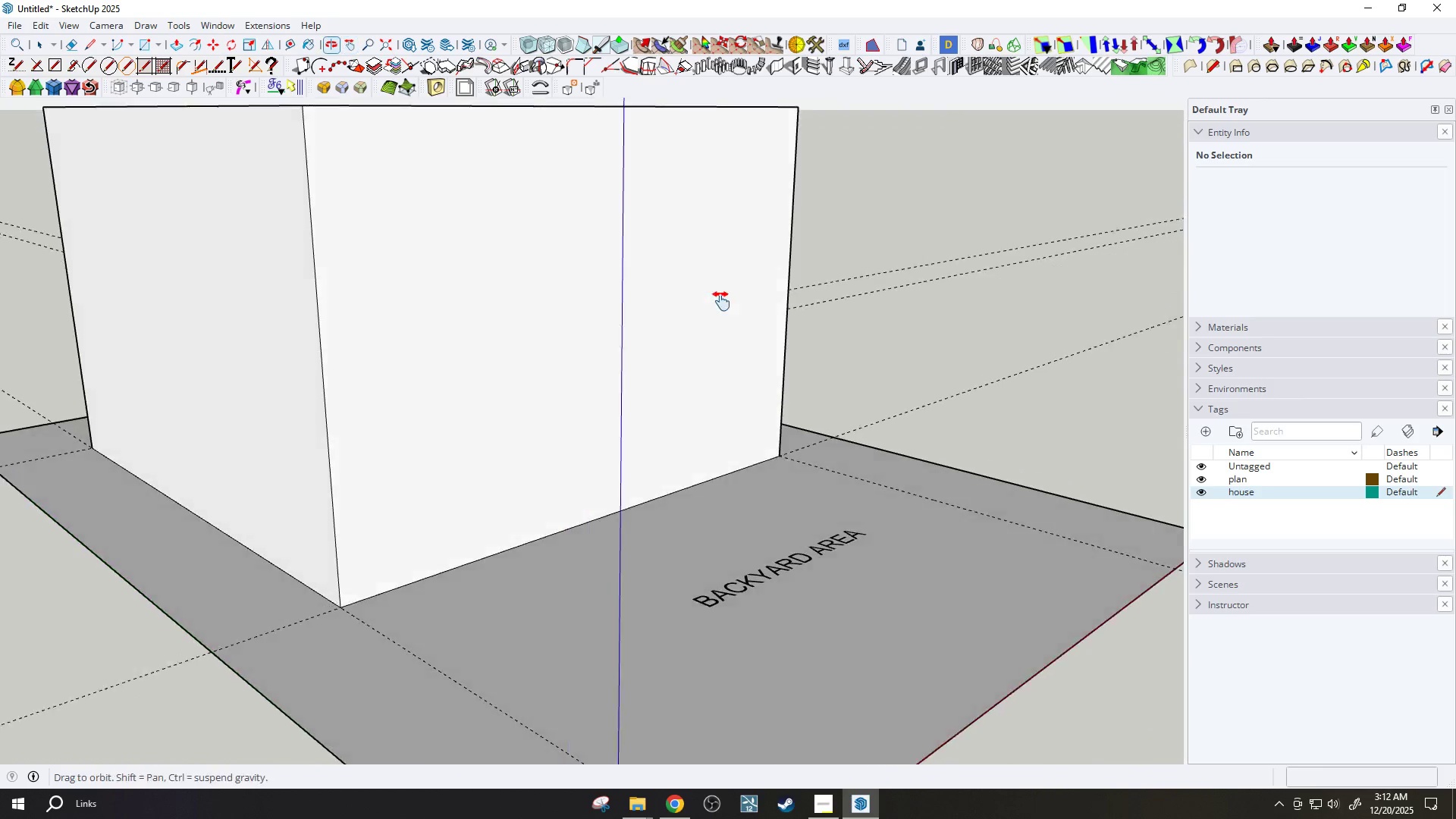 
mouse_move([921, 72])
 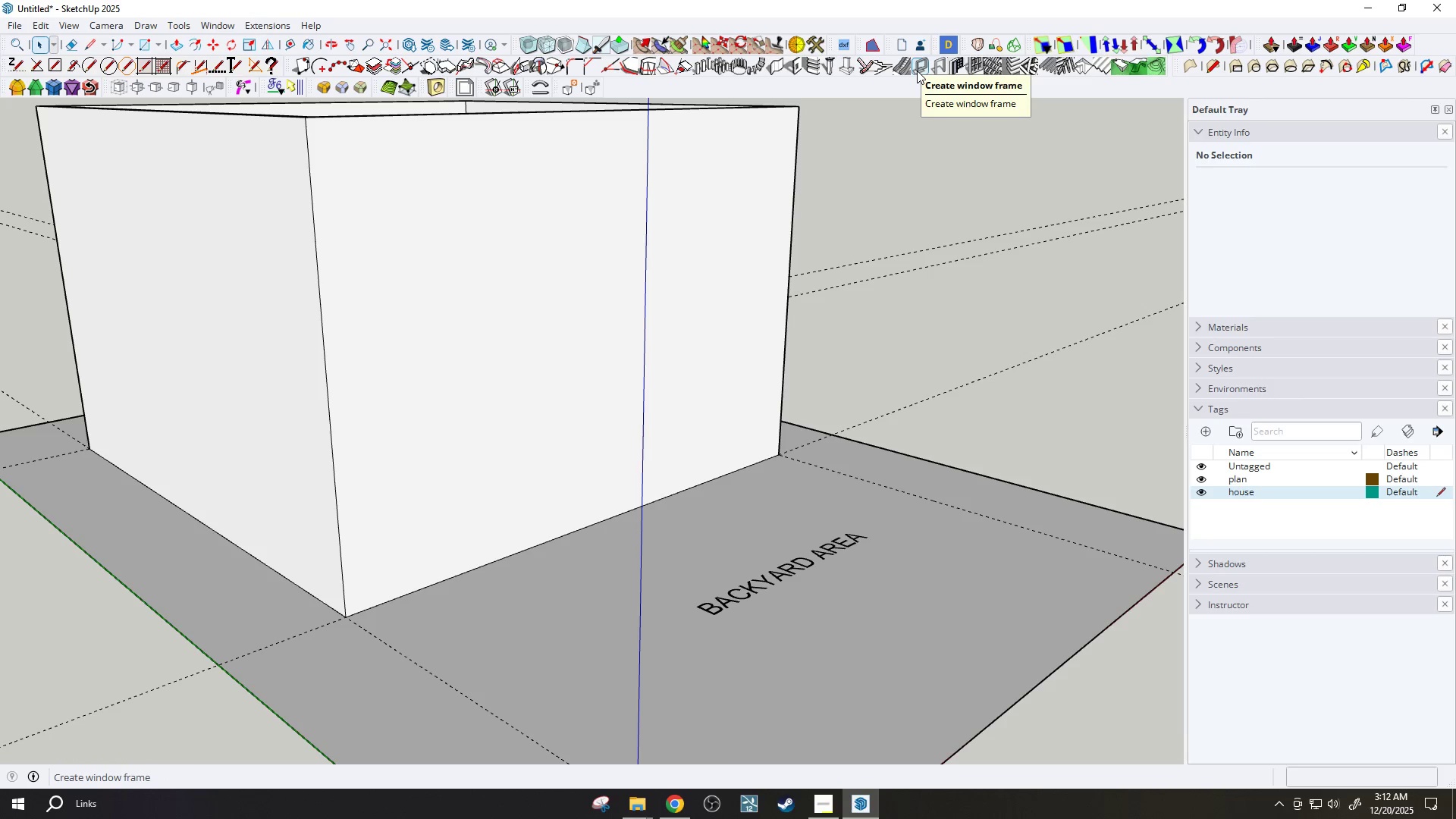 
left_click([917, 71])
 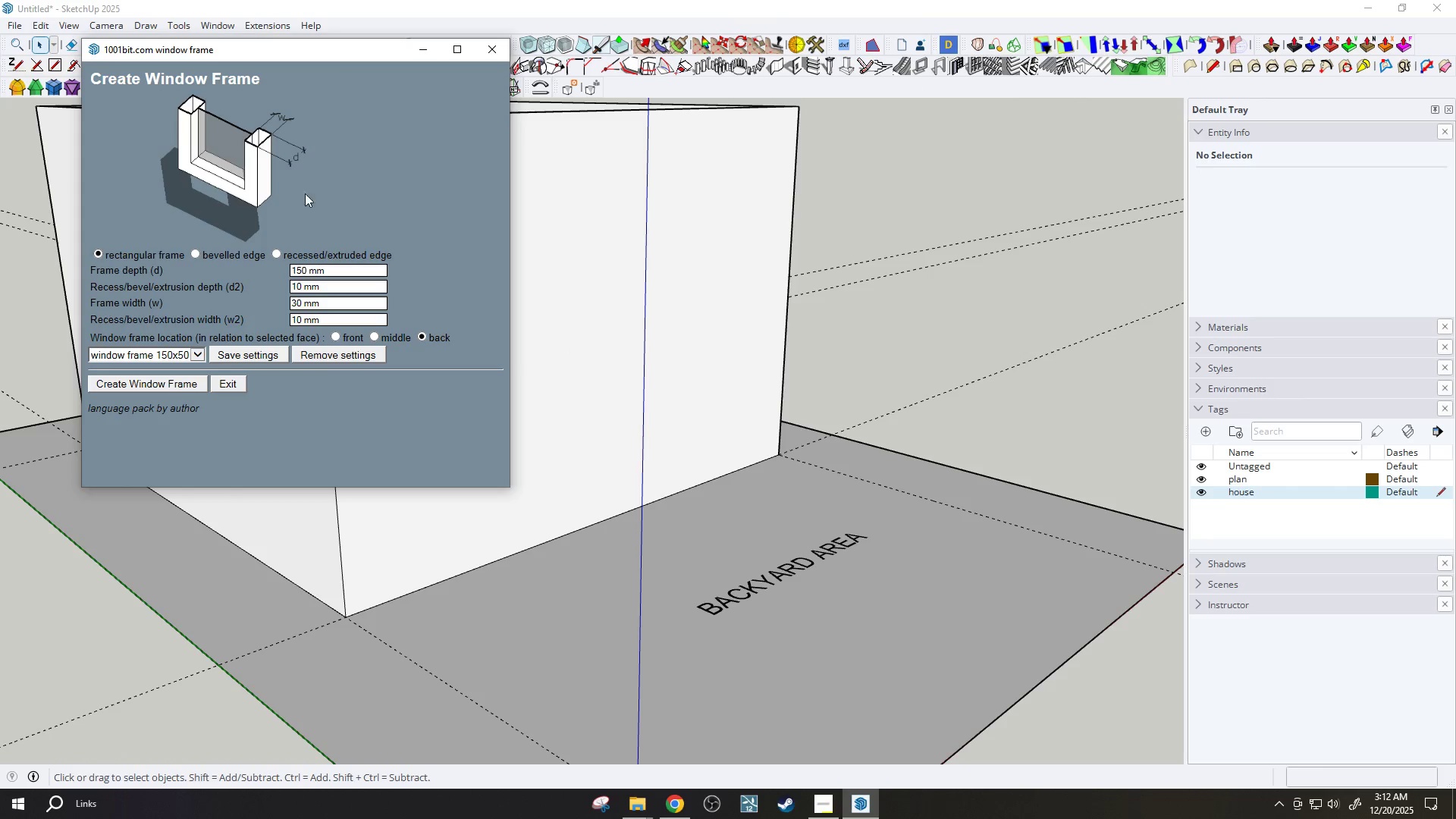 
left_click([340, 268])
 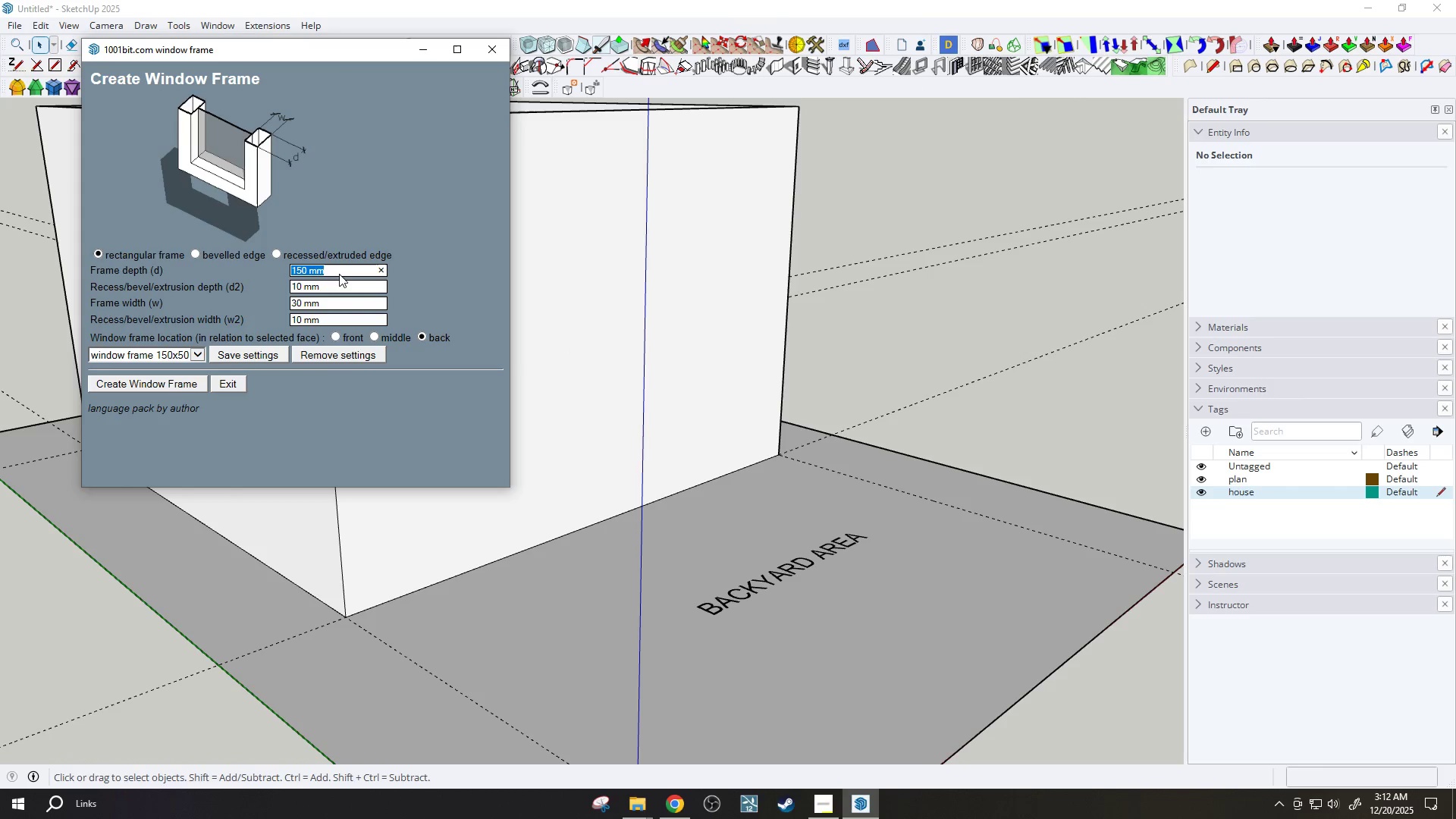 
left_click([342, 290])
 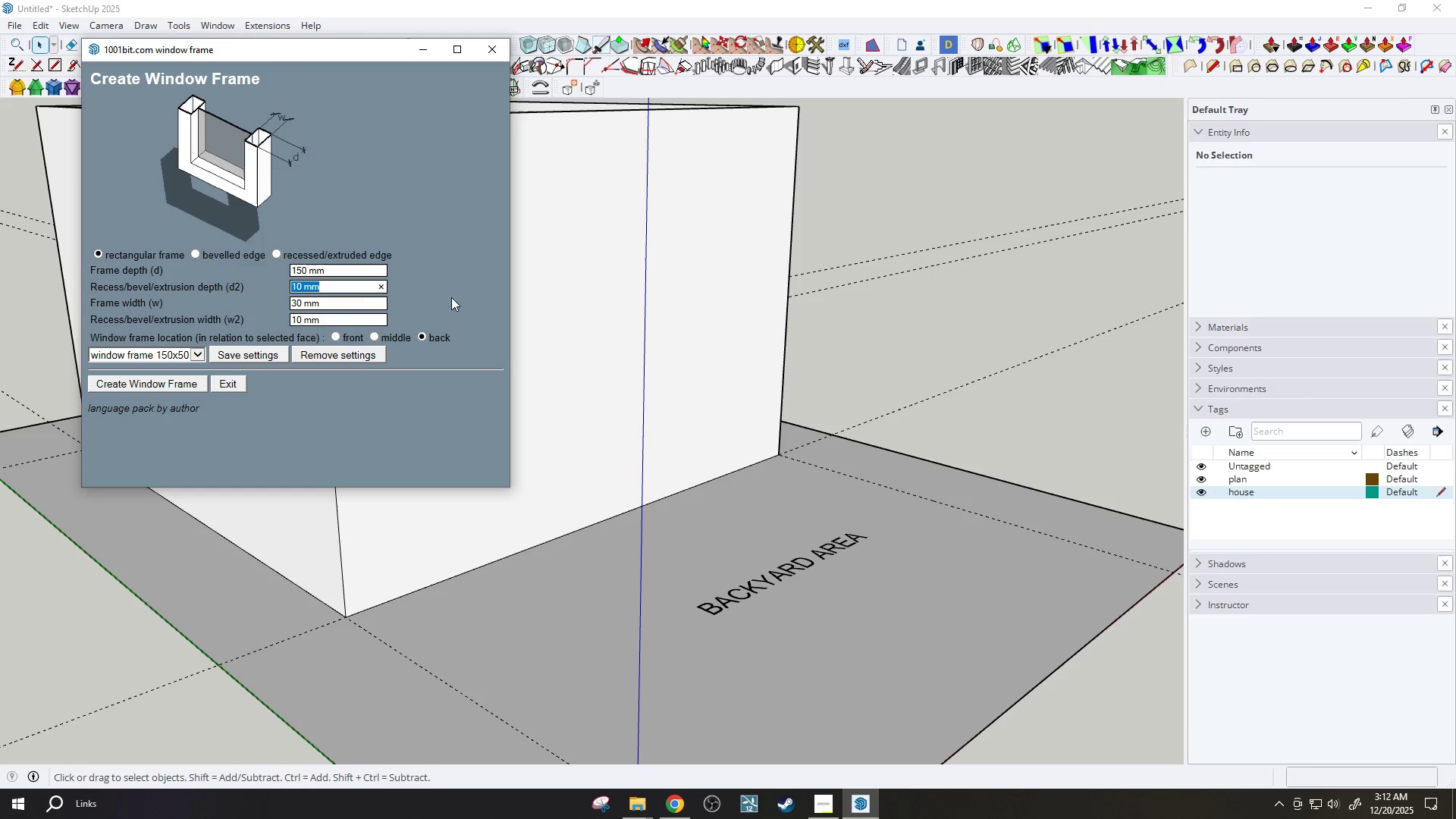 
wait(10.33)
 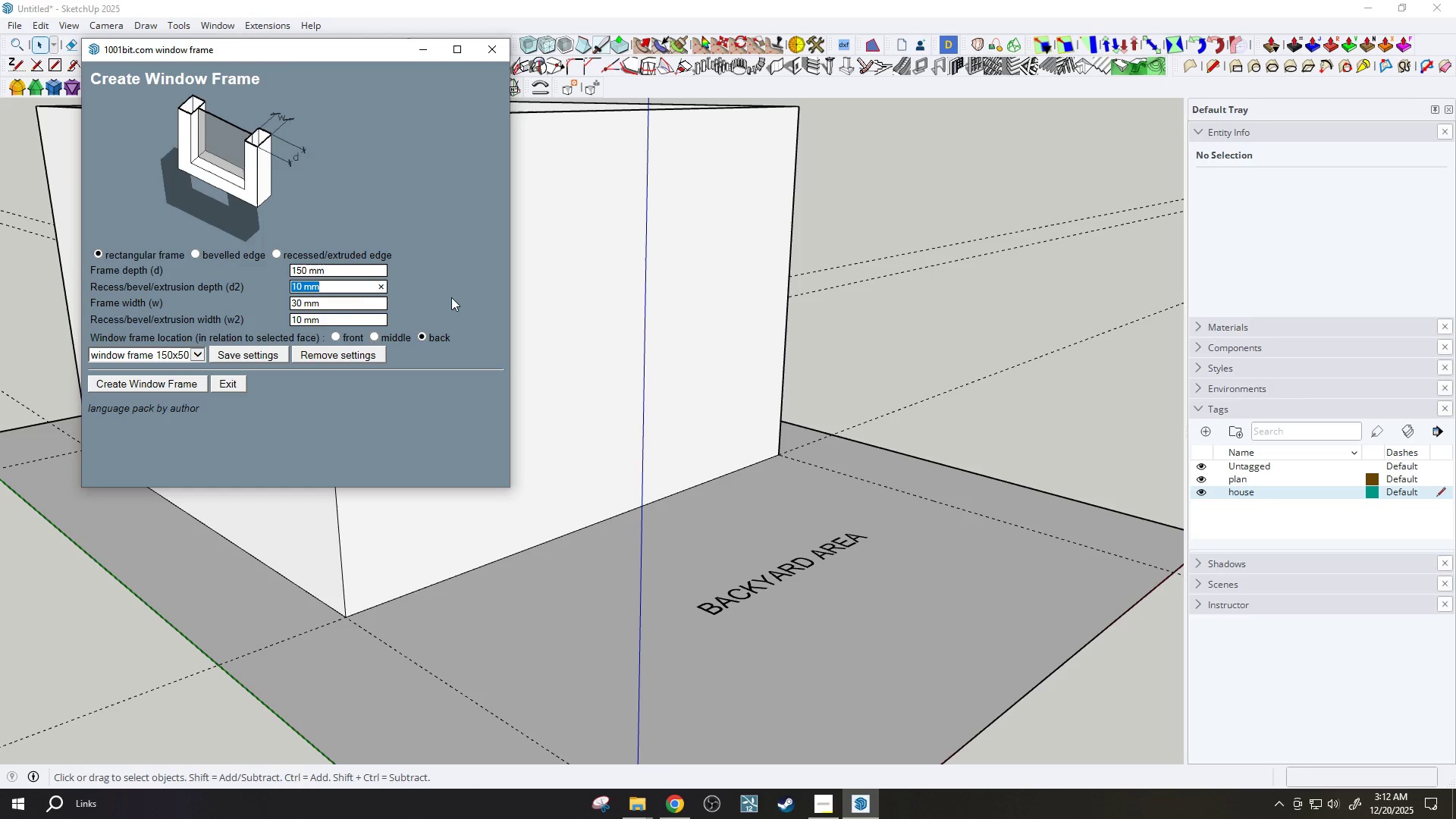 
left_click([327, 304])
 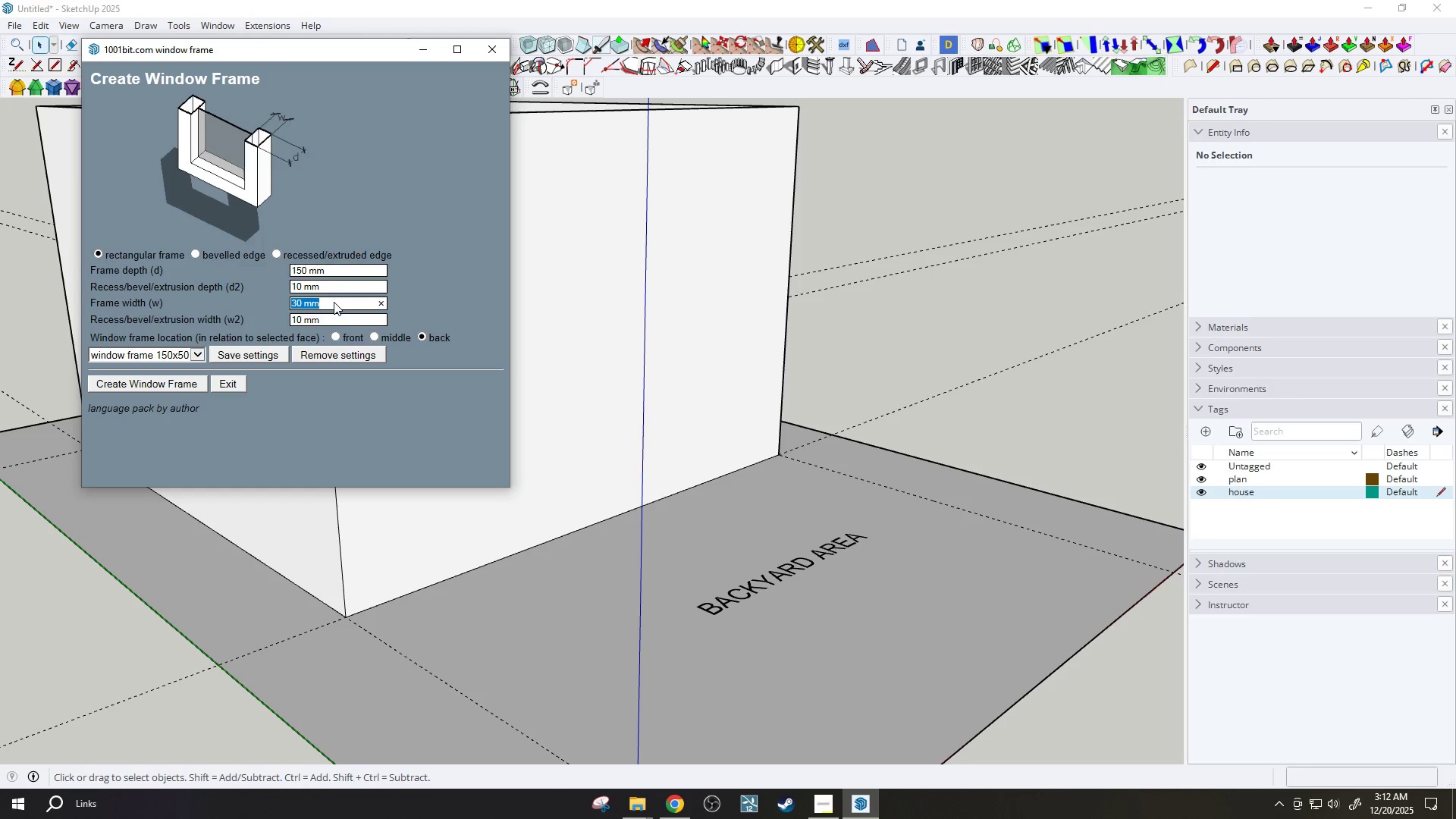 
wait(8.62)
 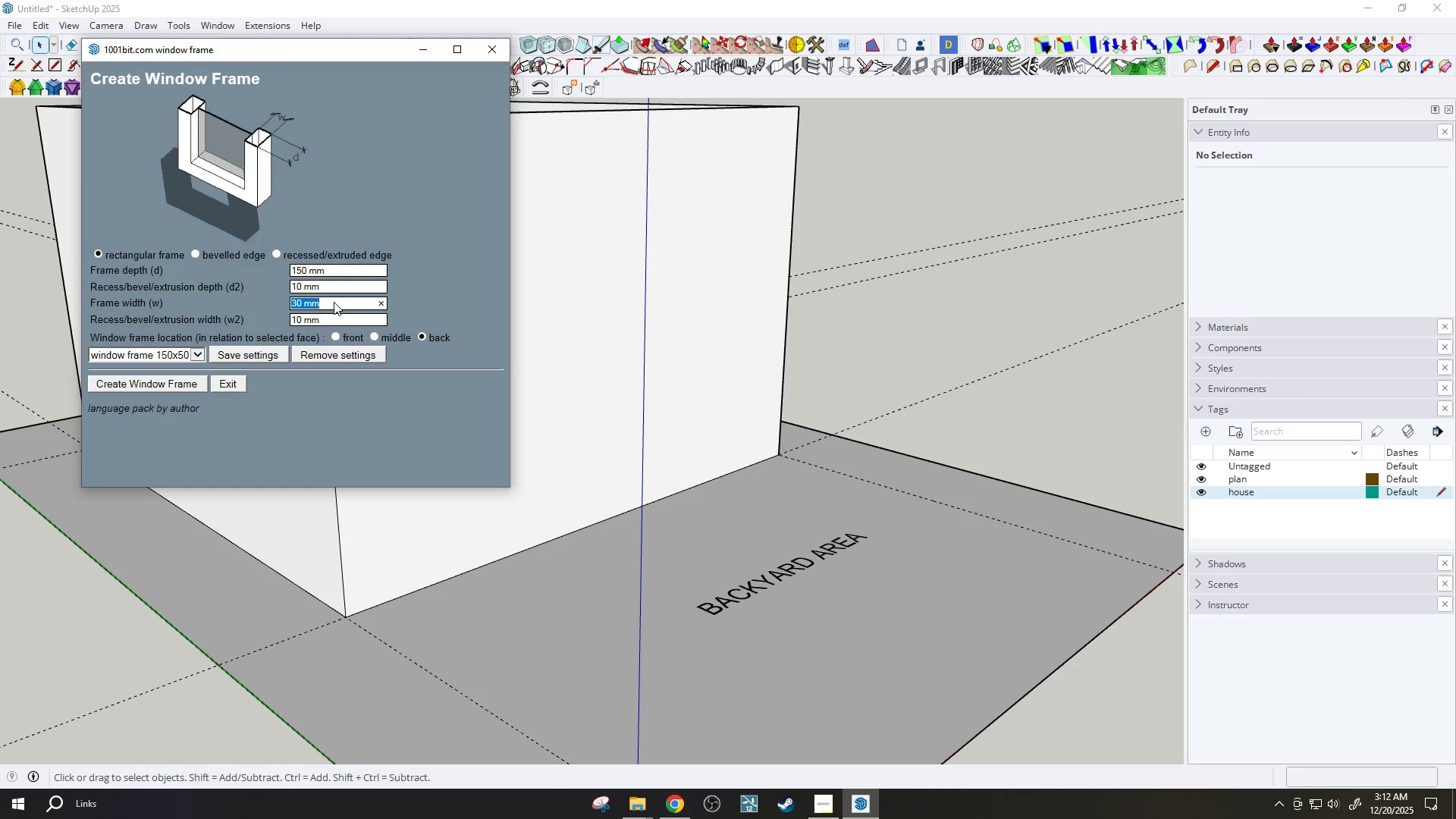 
type(50)
 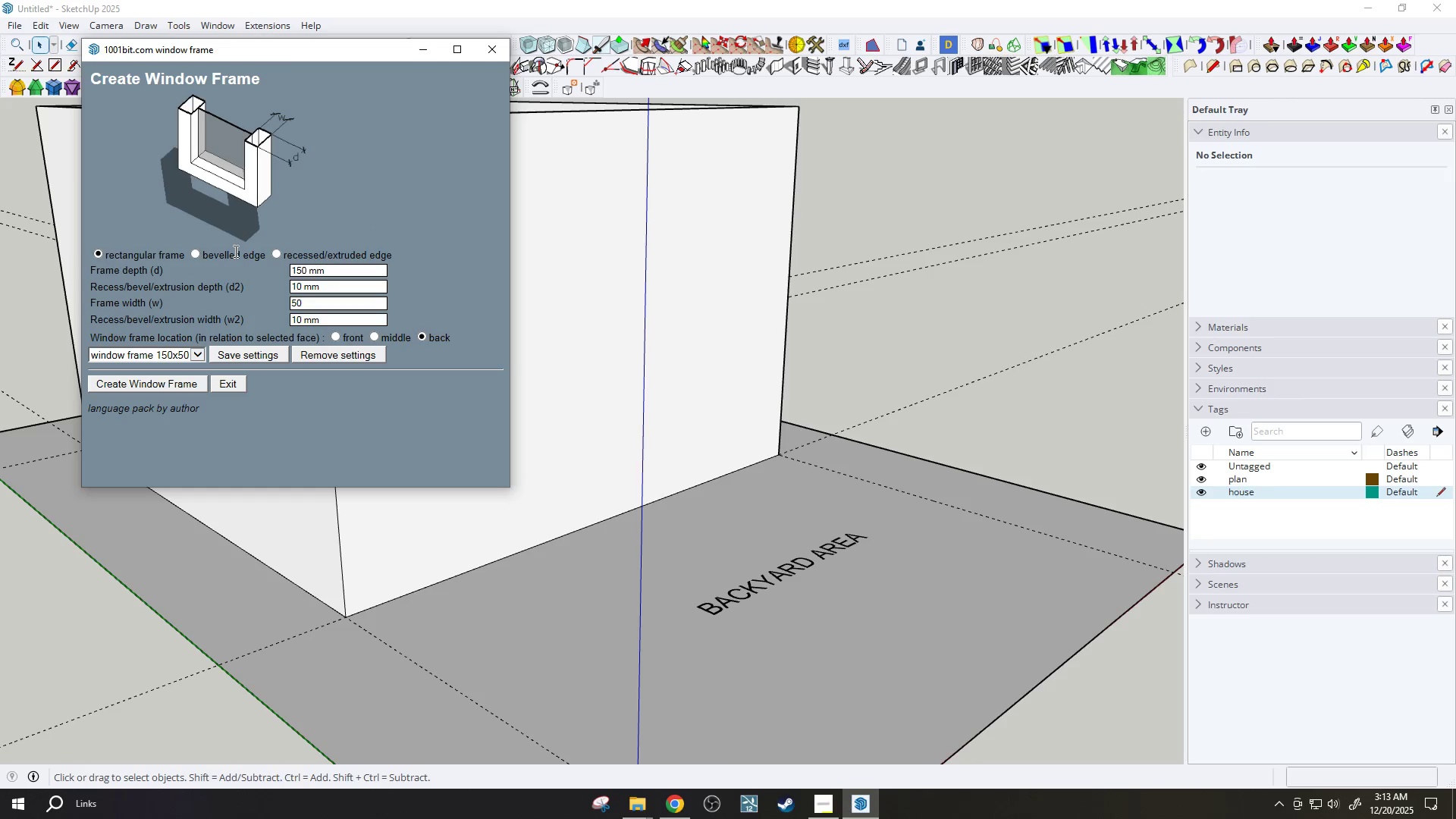 
wait(17.78)
 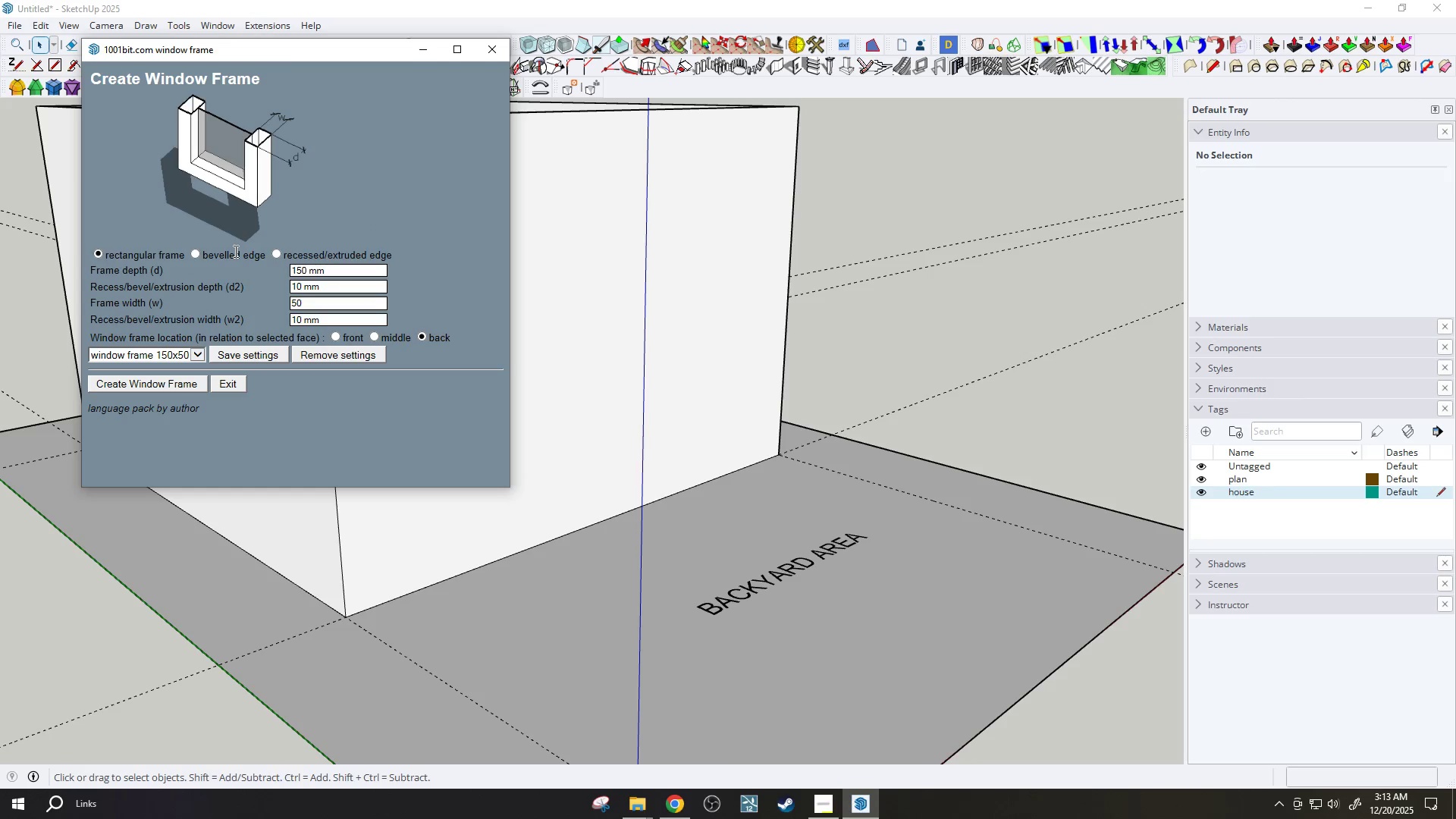 
left_click([543, 544])
 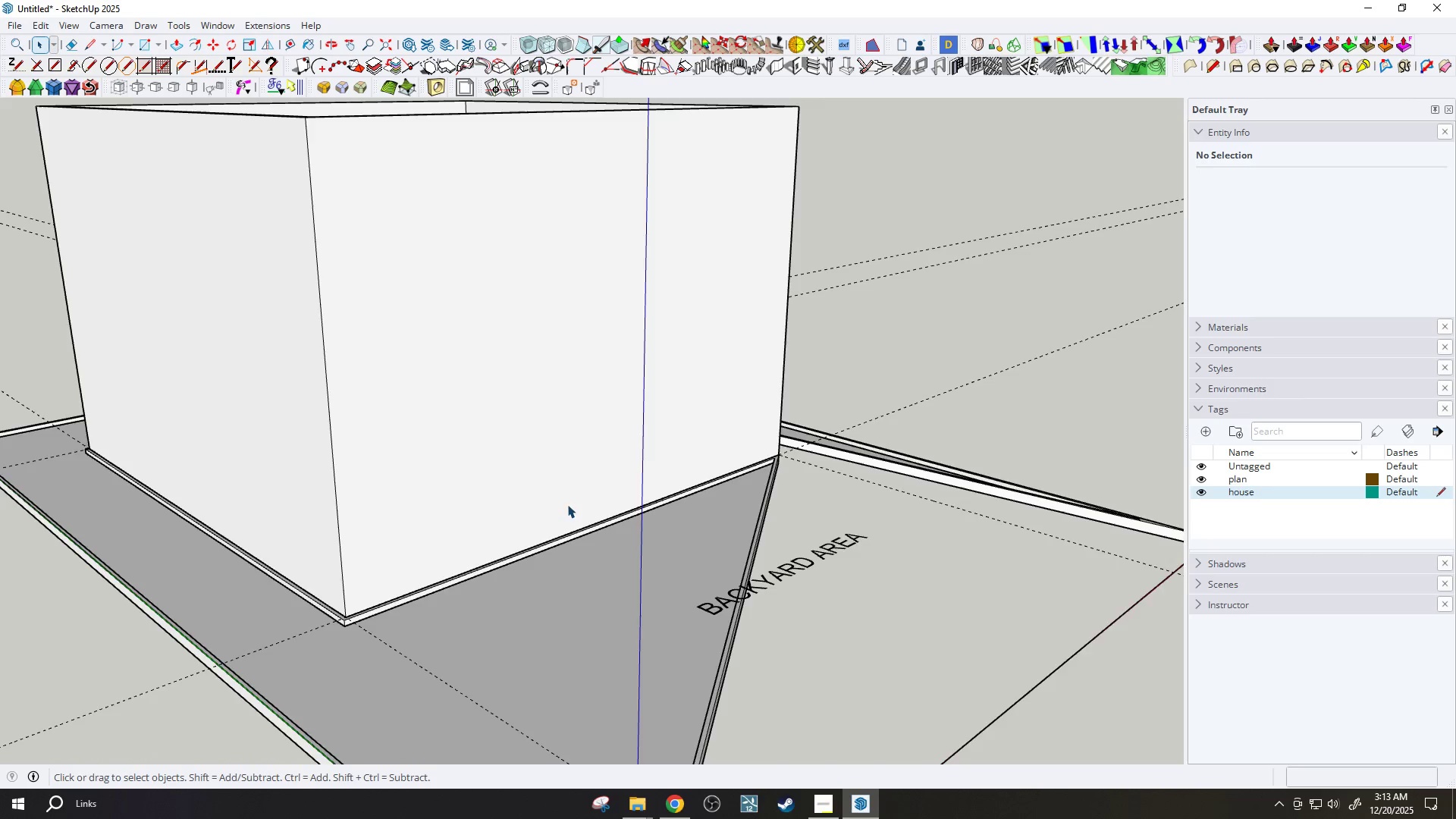 
scroll: coordinate [610, 499], scroll_direction: down, amount: 4.0
 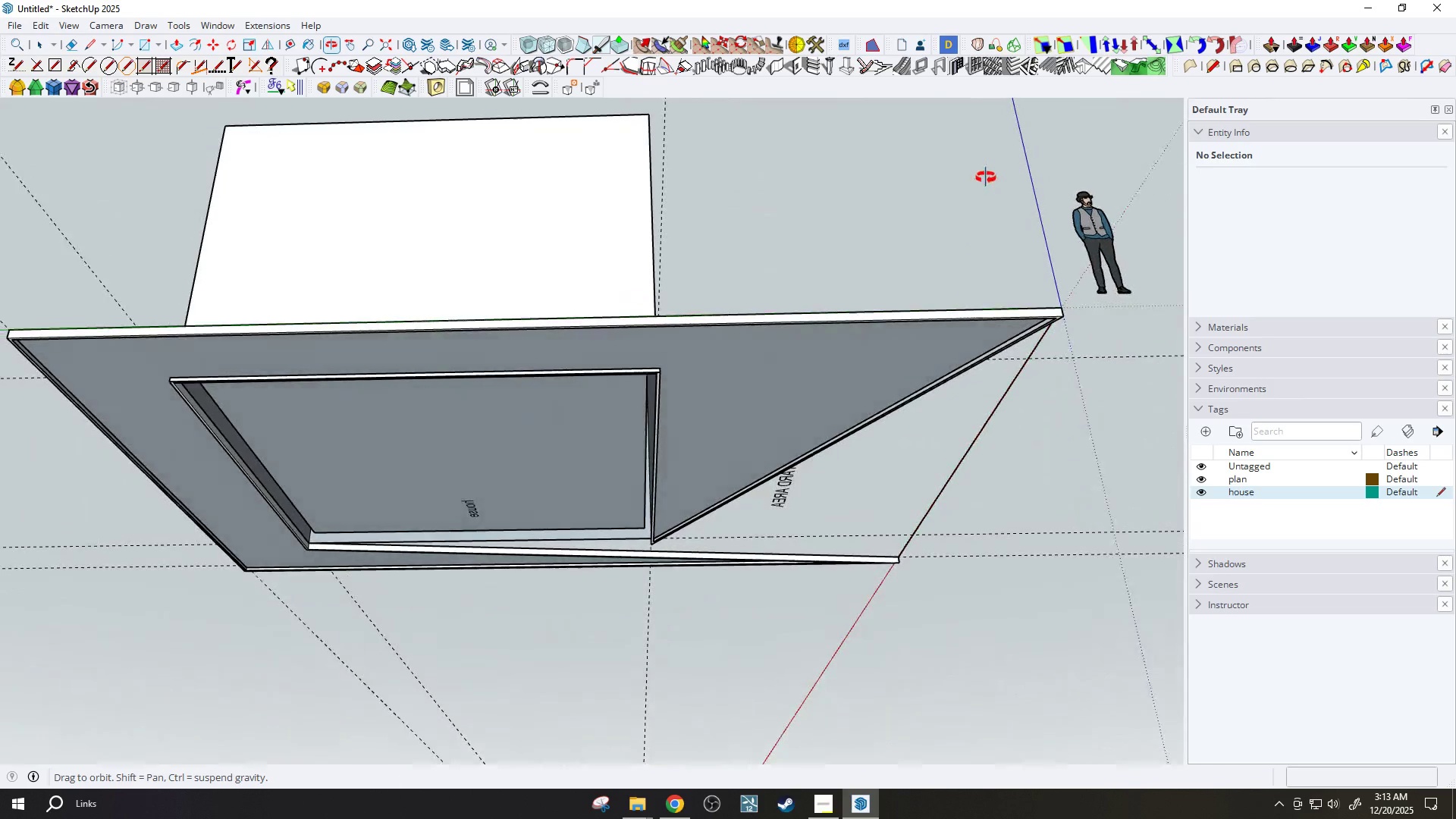 
key(Control+Z)
 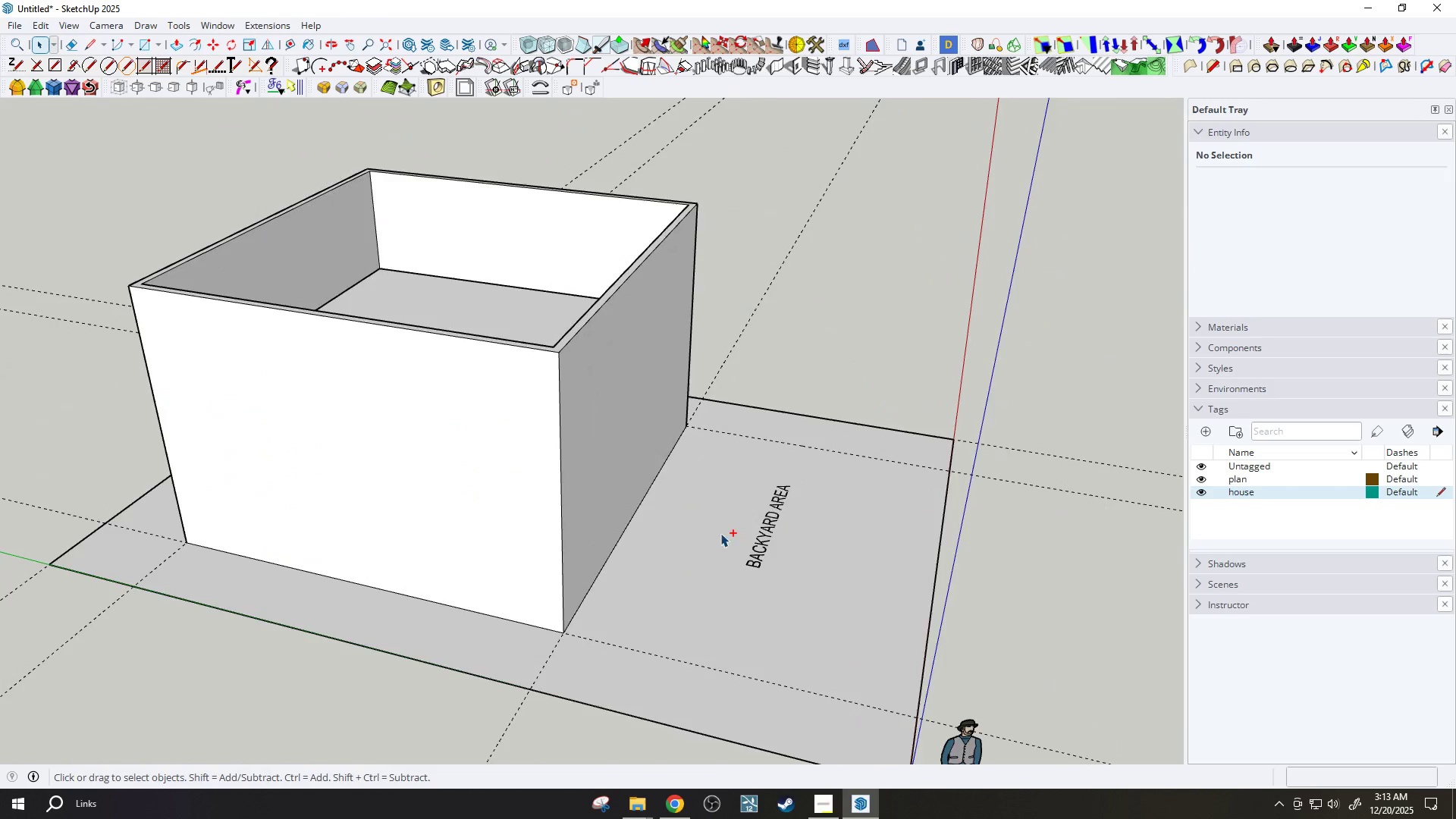 
scroll: coordinate [580, 529], scroll_direction: down, amount: 5.0
 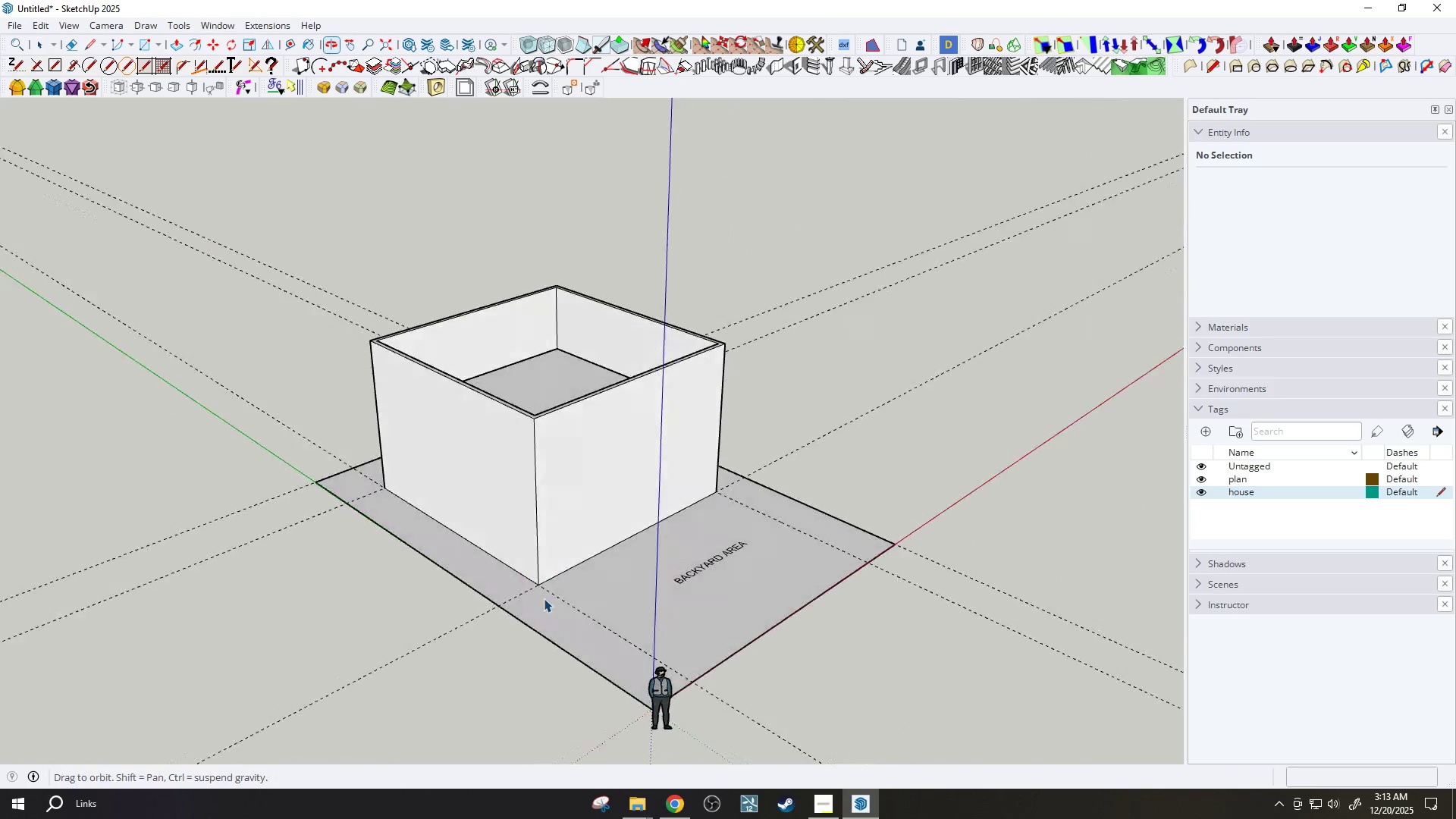 
key(Space)
 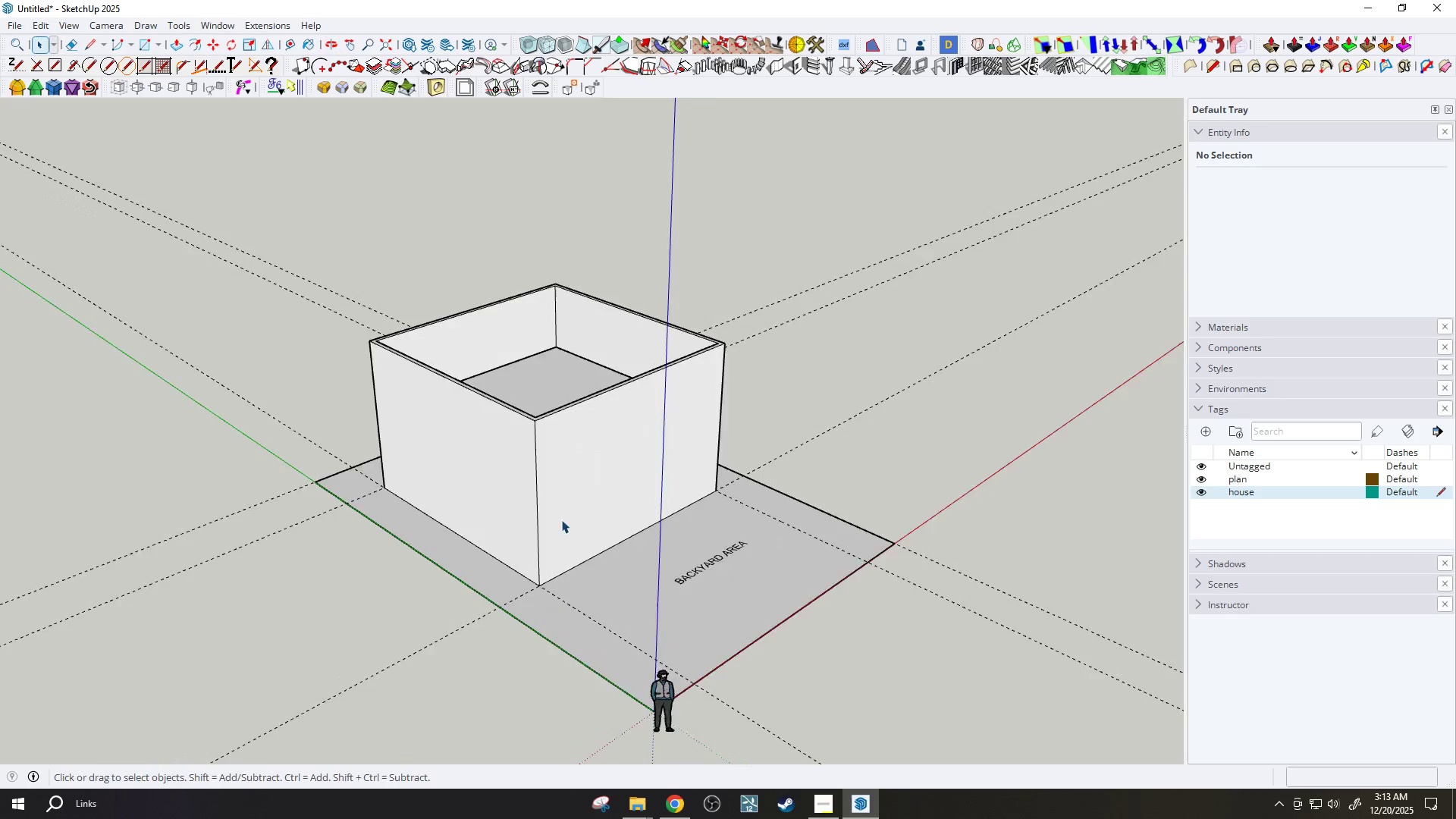 
left_click([573, 502])
 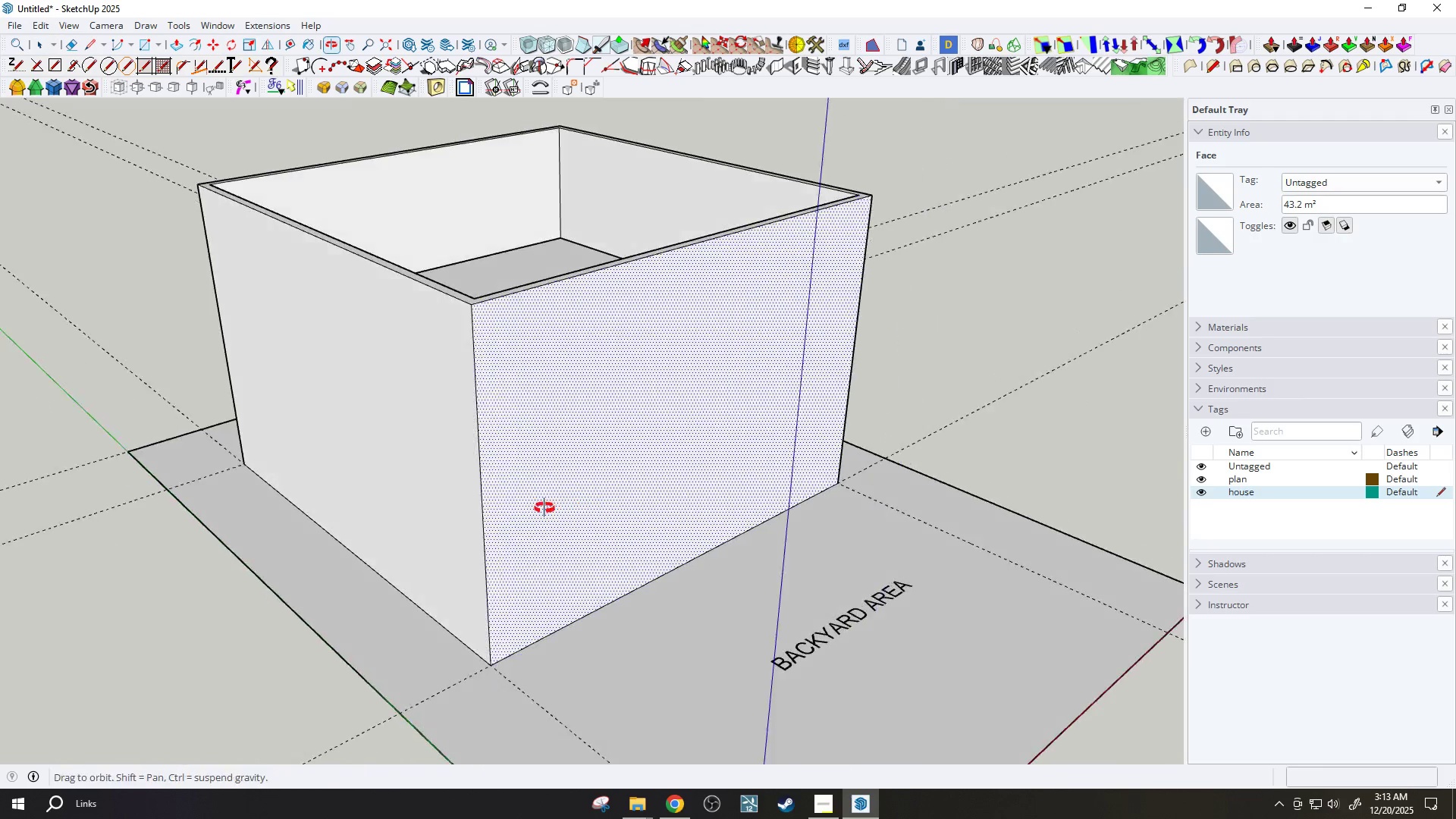 
scroll: coordinate [558, 571], scroll_direction: up, amount: 8.0
 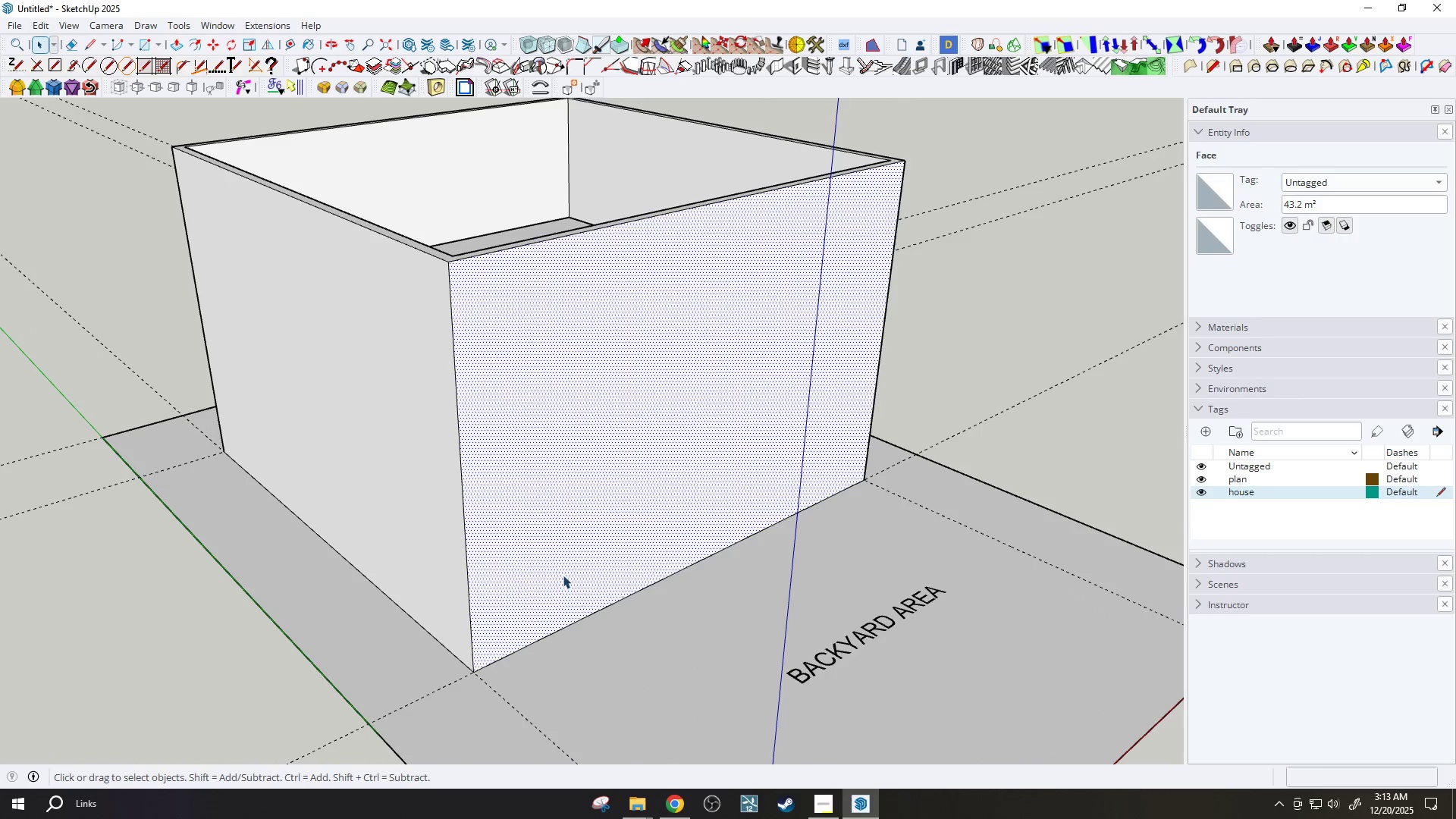 
key(K)
 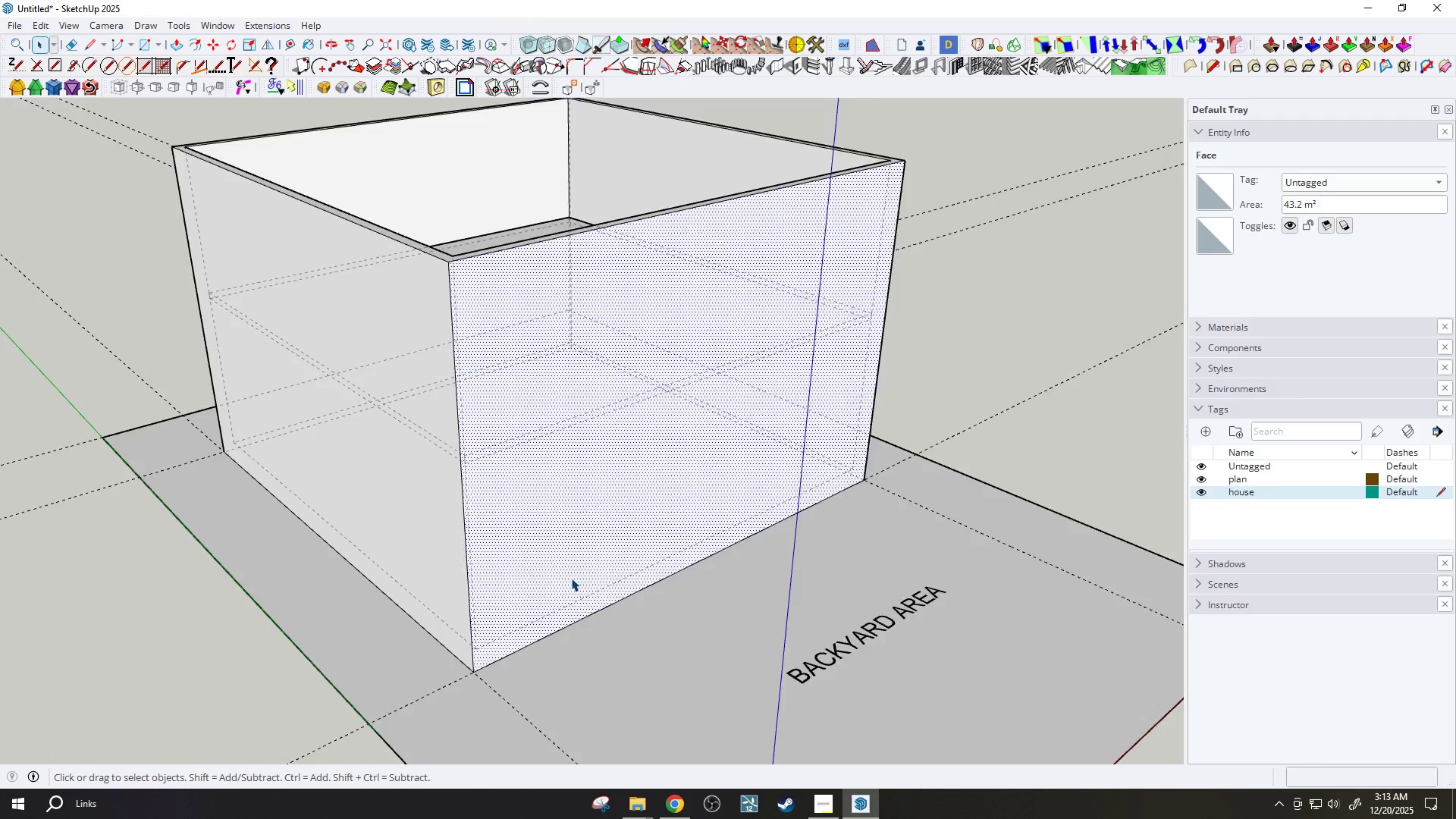 
scroll: coordinate [585, 584], scroll_direction: up, amount: 5.0
 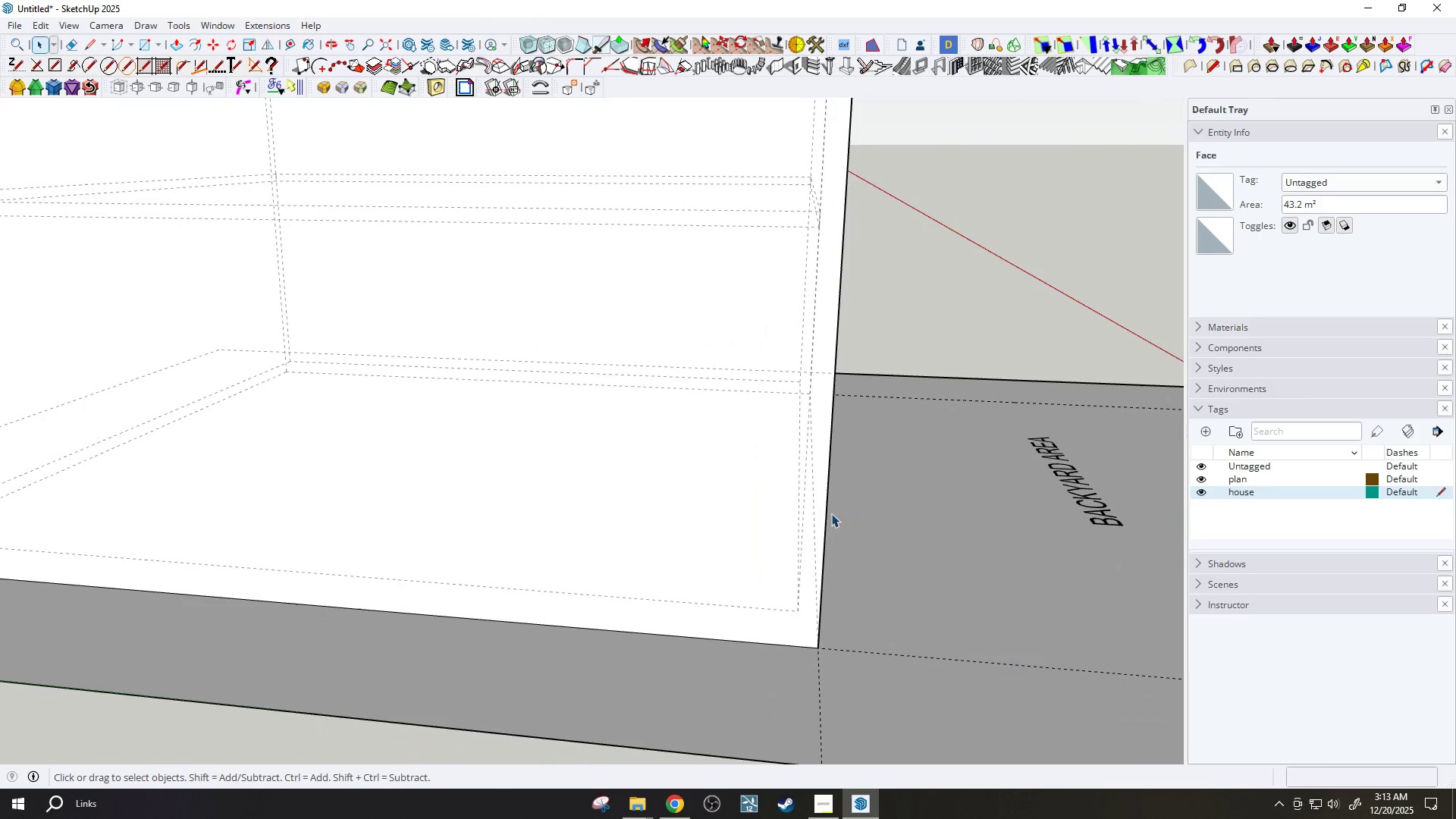 
key(H)
 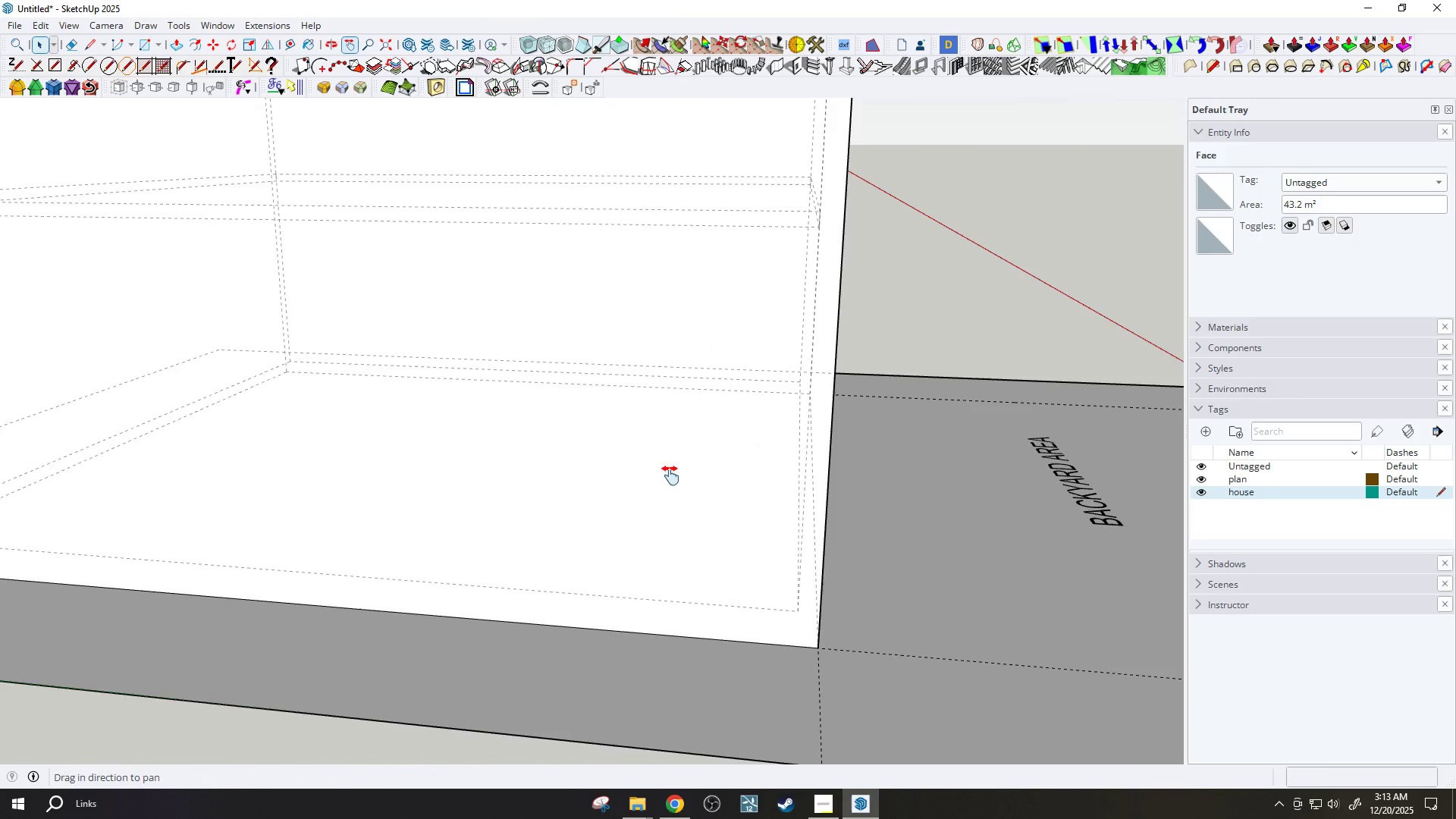 
left_click_drag(start_coordinate=[667, 475], to_coordinate=[491, 564])
 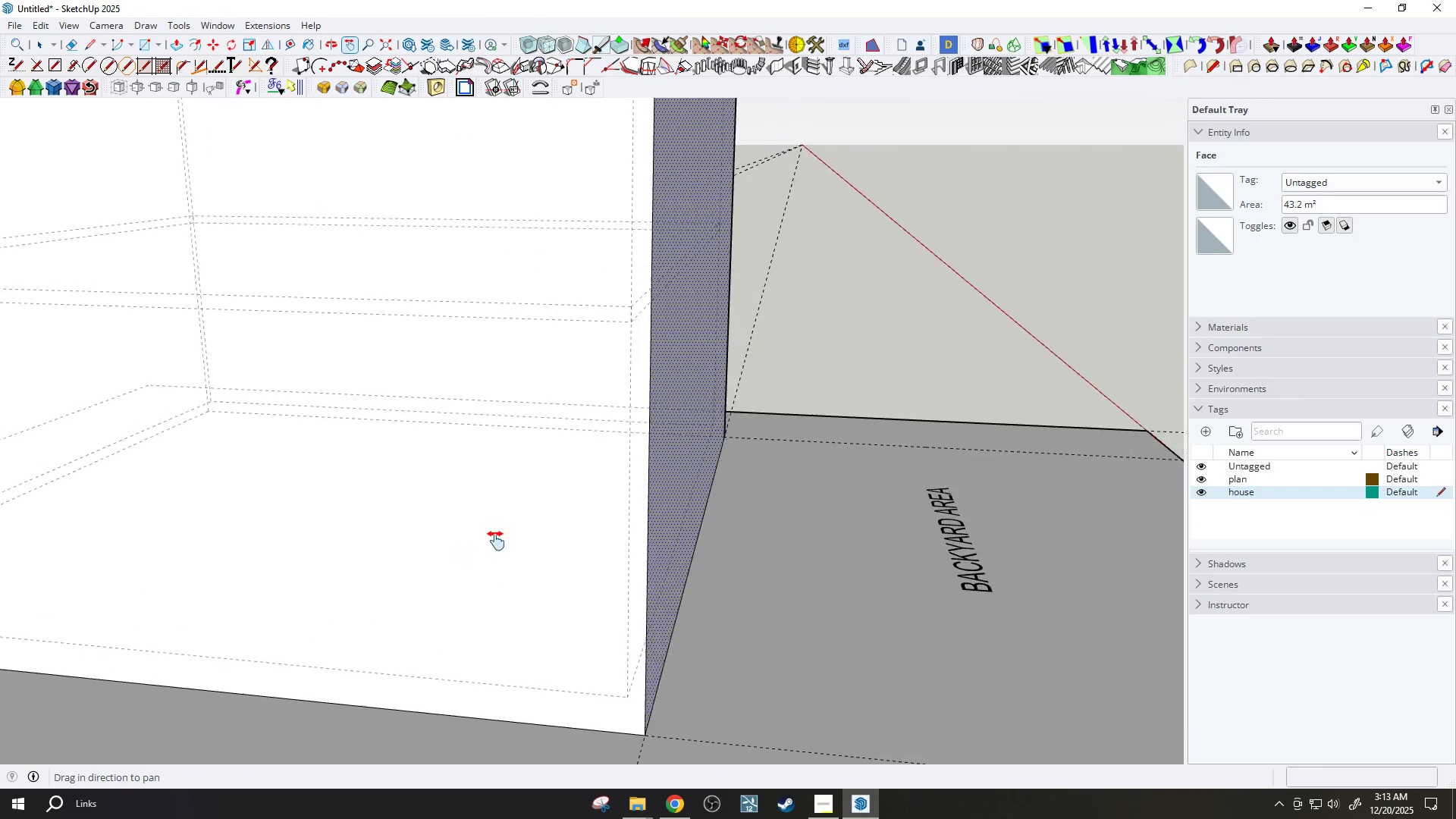 
scroll: coordinate [526, 529], scroll_direction: up, amount: 3.0
 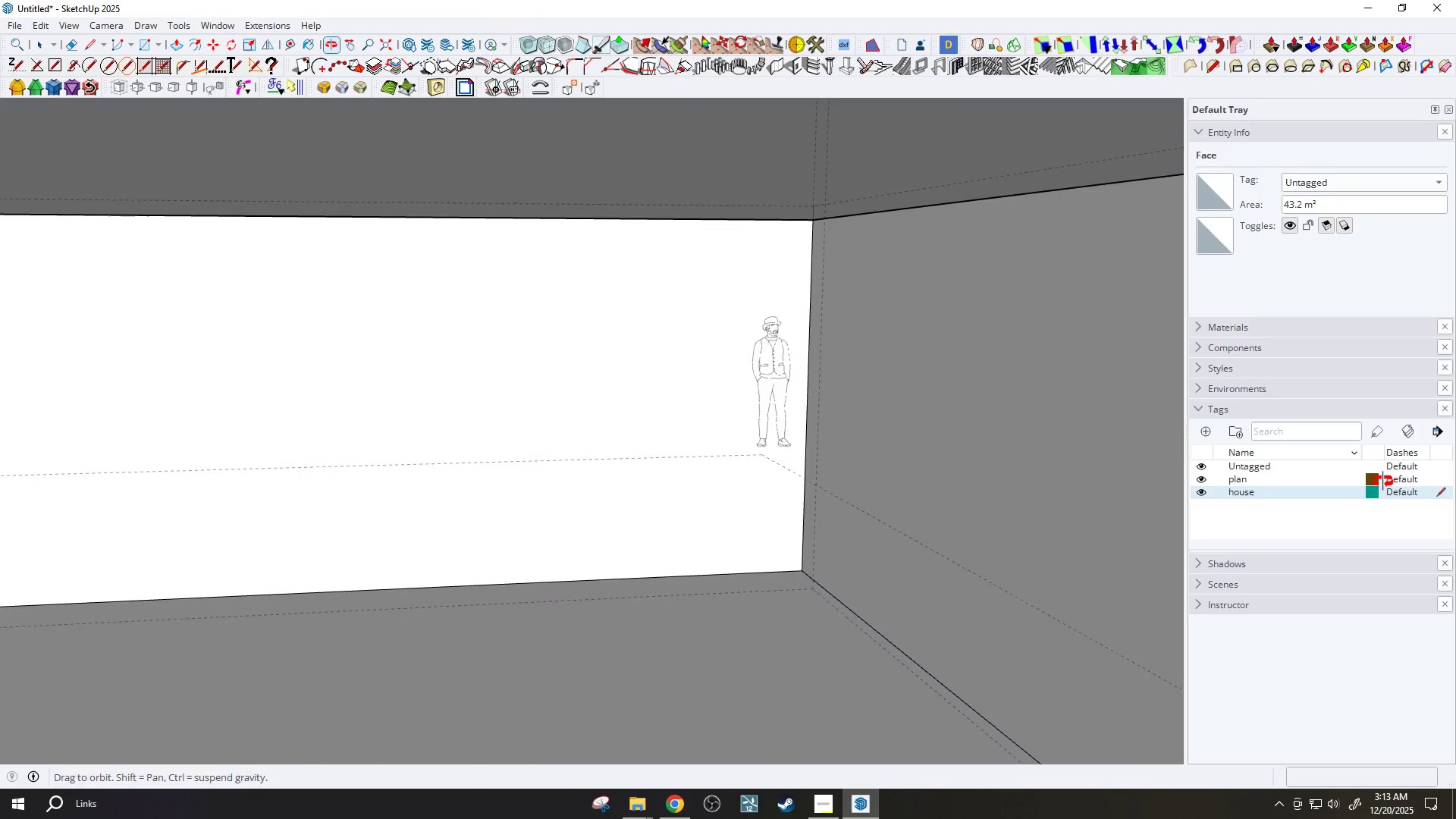 
left_click_drag(start_coordinate=[748, 510], to_coordinate=[1111, 468])
 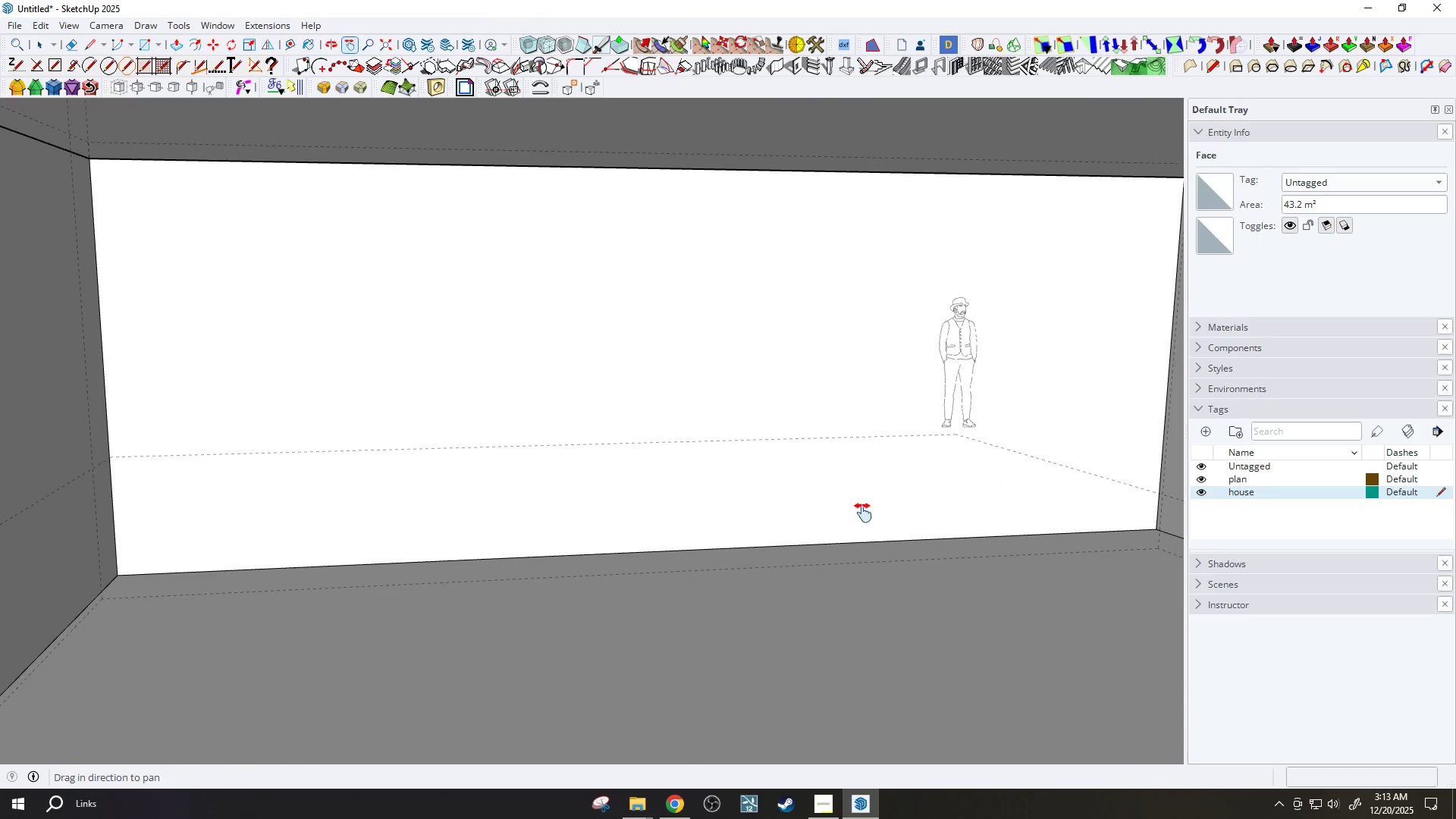 
scroll: coordinate [846, 513], scroll_direction: down, amount: 2.0
 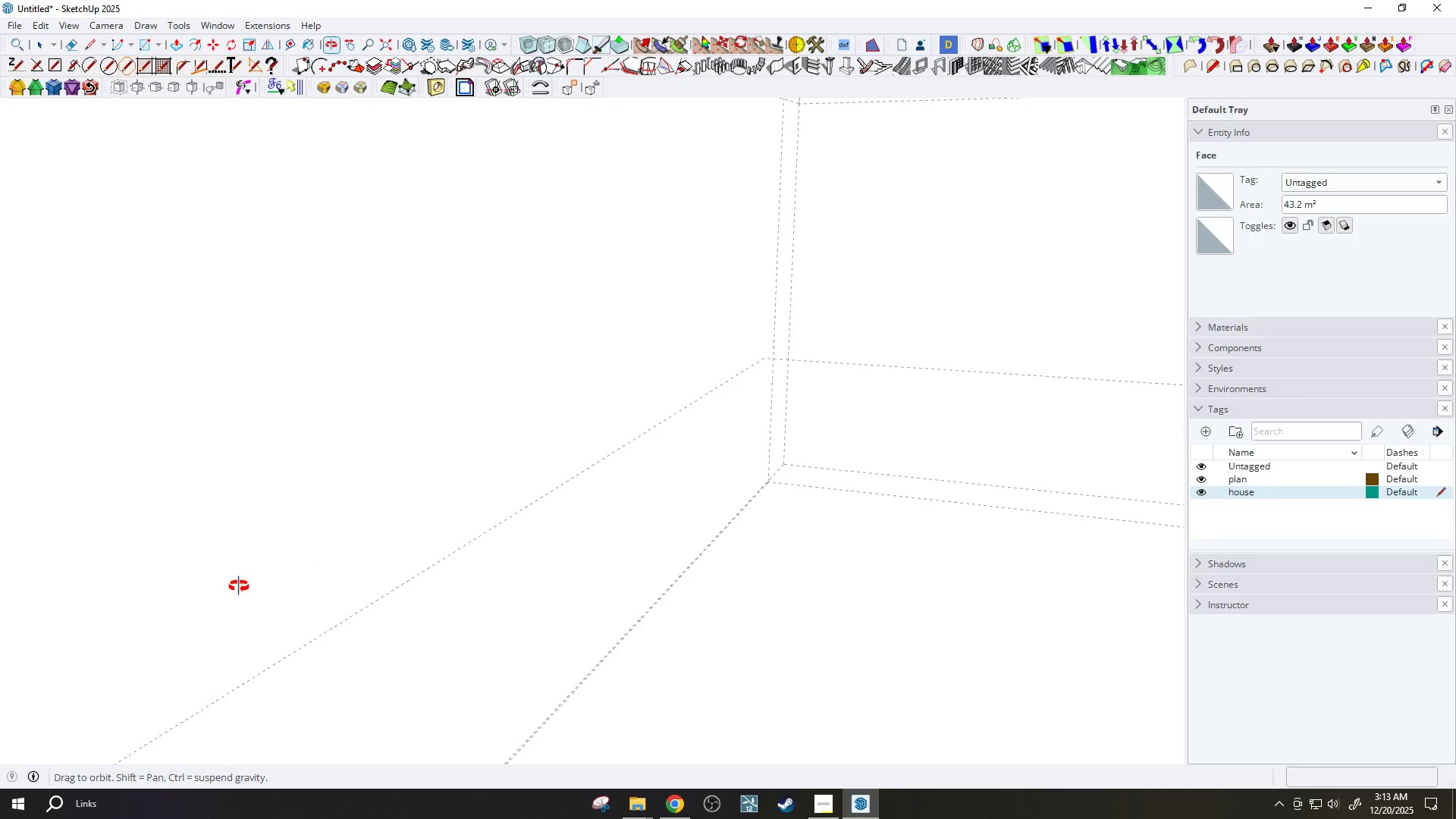 
left_click_drag(start_coordinate=[646, 529], to_coordinate=[215, 505])
 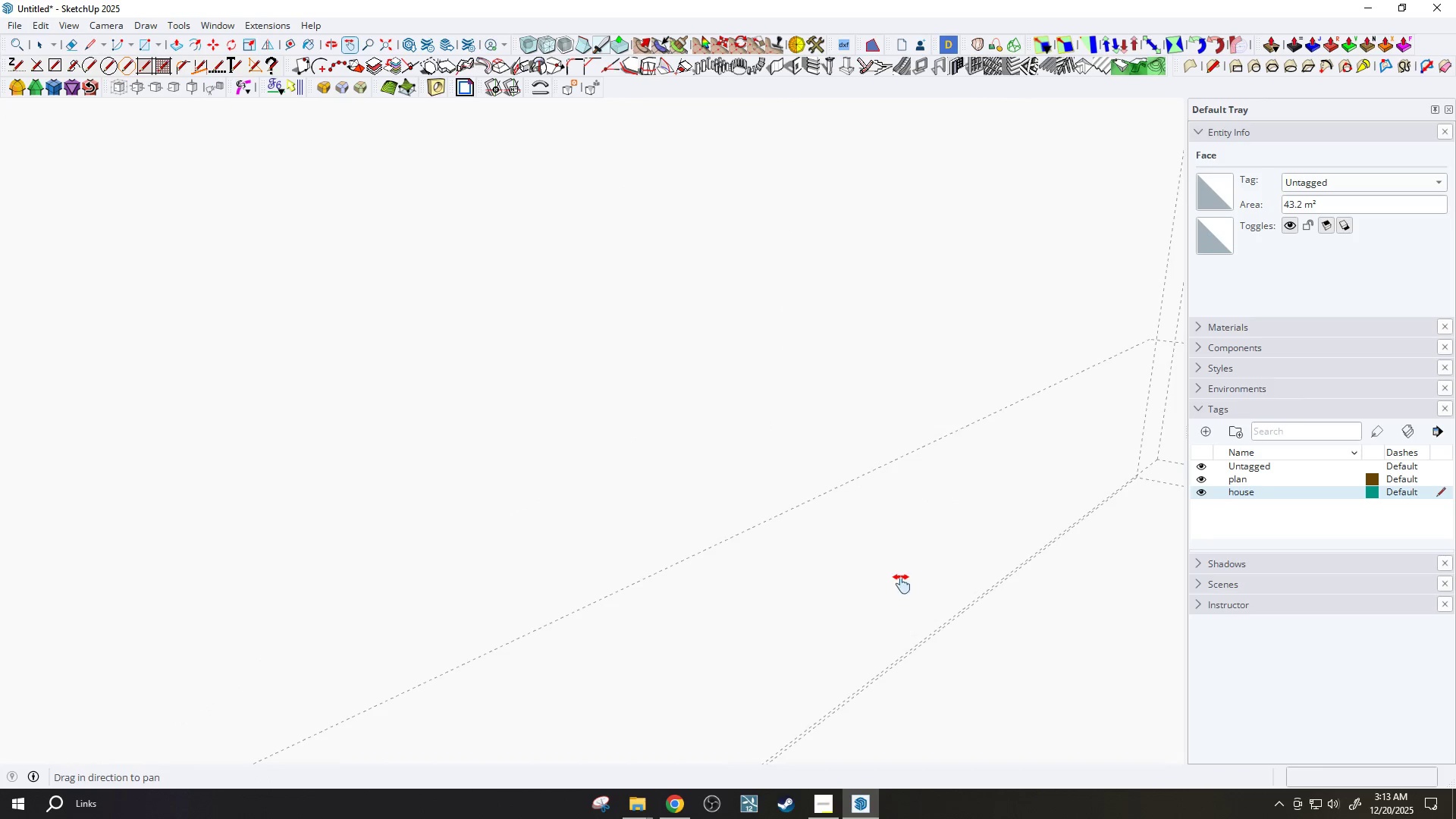 
left_click_drag(start_coordinate=[904, 584], to_coordinate=[345, 395])
 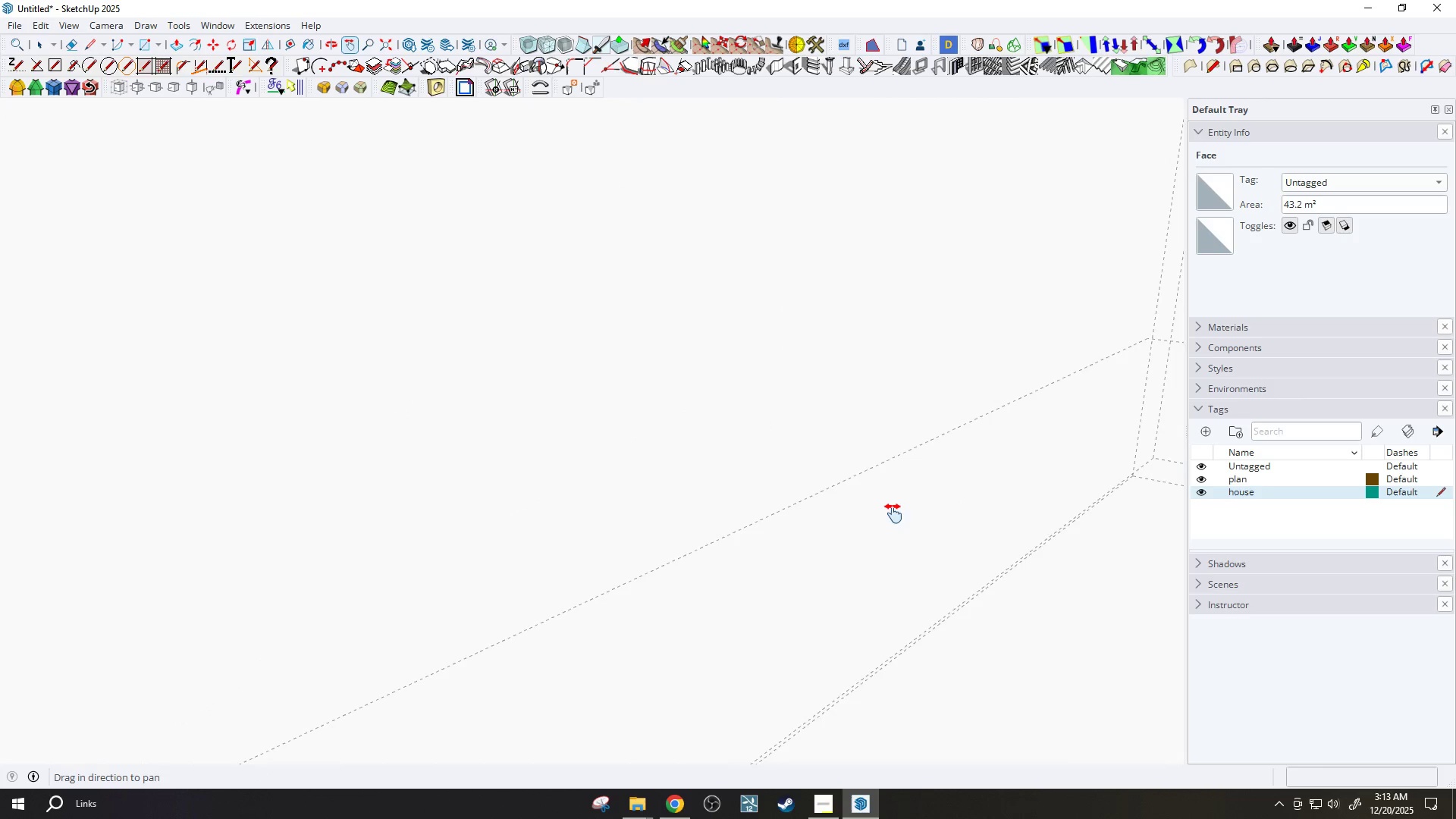 
left_click_drag(start_coordinate=[977, 537], to_coordinate=[208, 427])
 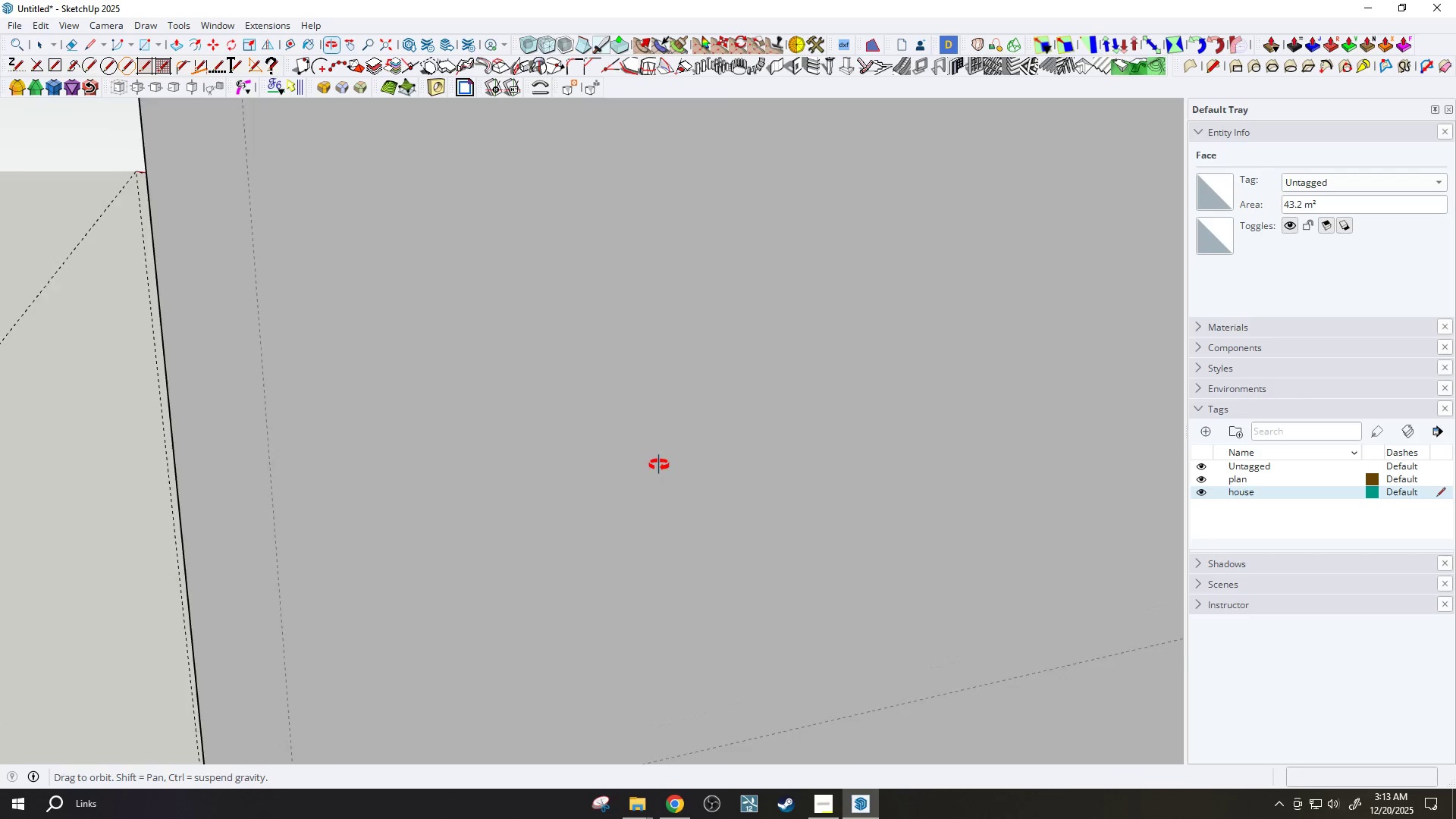 
scroll: coordinate [893, 513], scroll_direction: down, amount: 4.0
 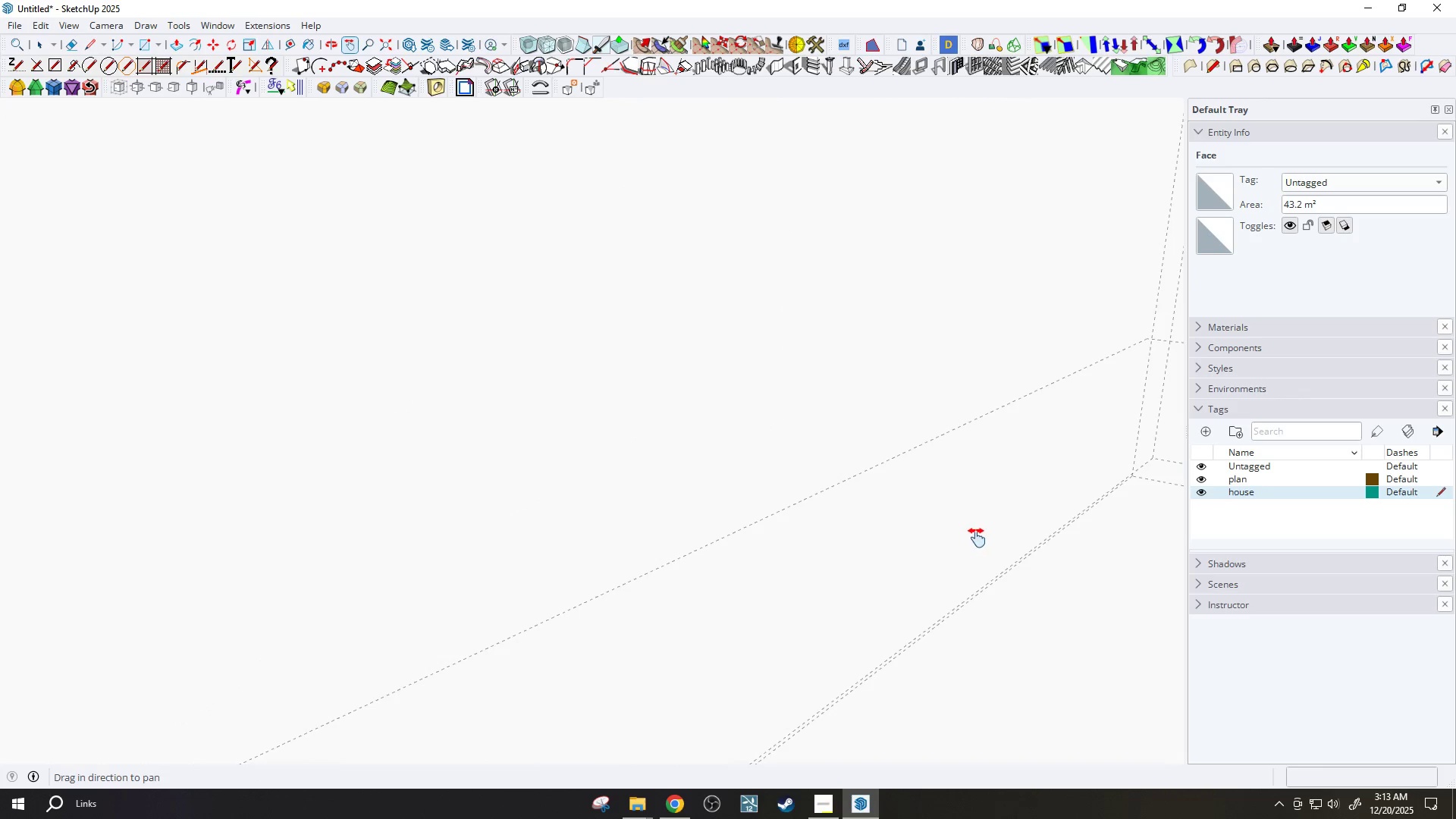 
left_click_drag(start_coordinate=[936, 512], to_coordinate=[238, 419])
 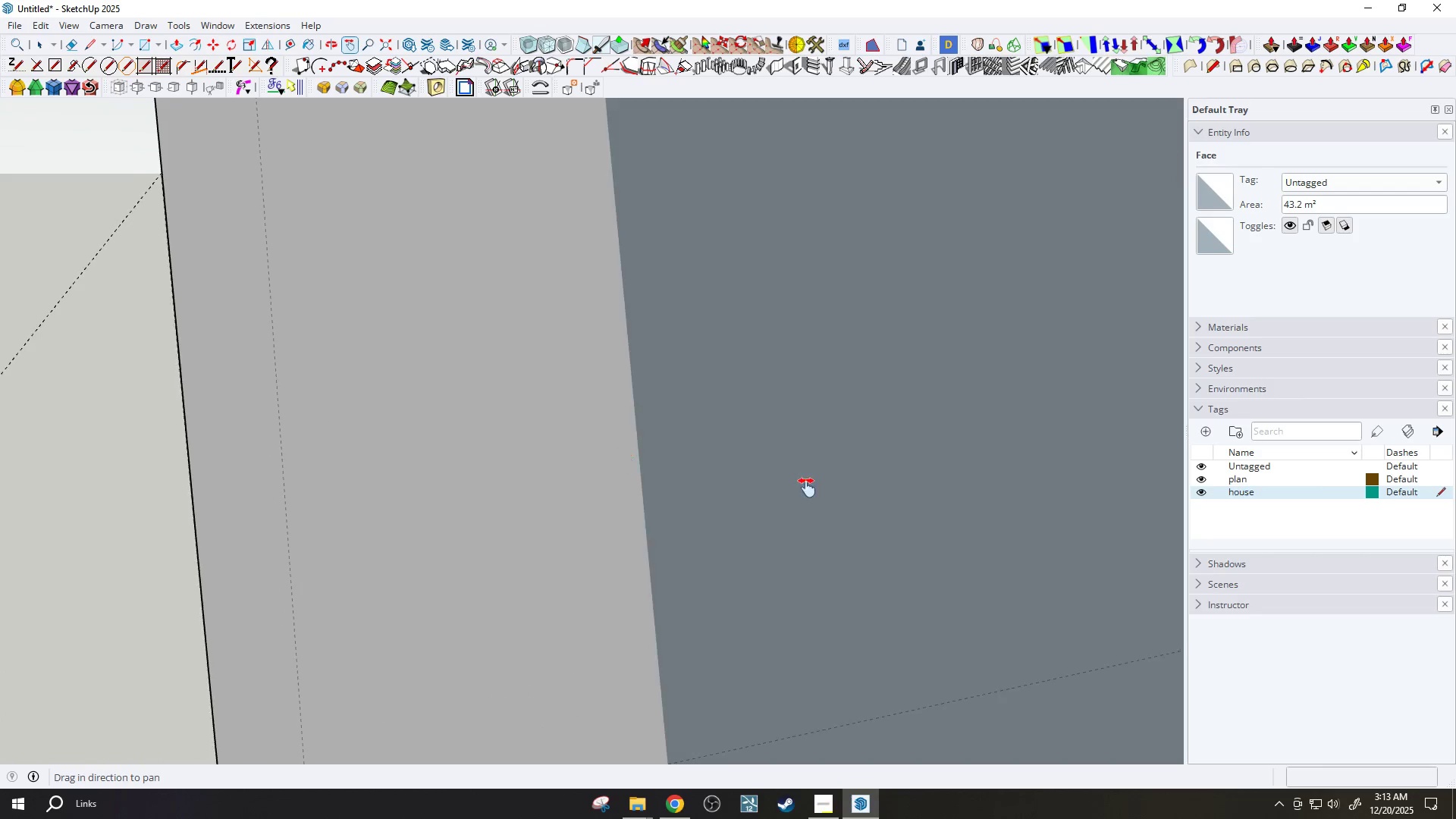 
left_click_drag(start_coordinate=[807, 488], to_coordinate=[409, 400])
 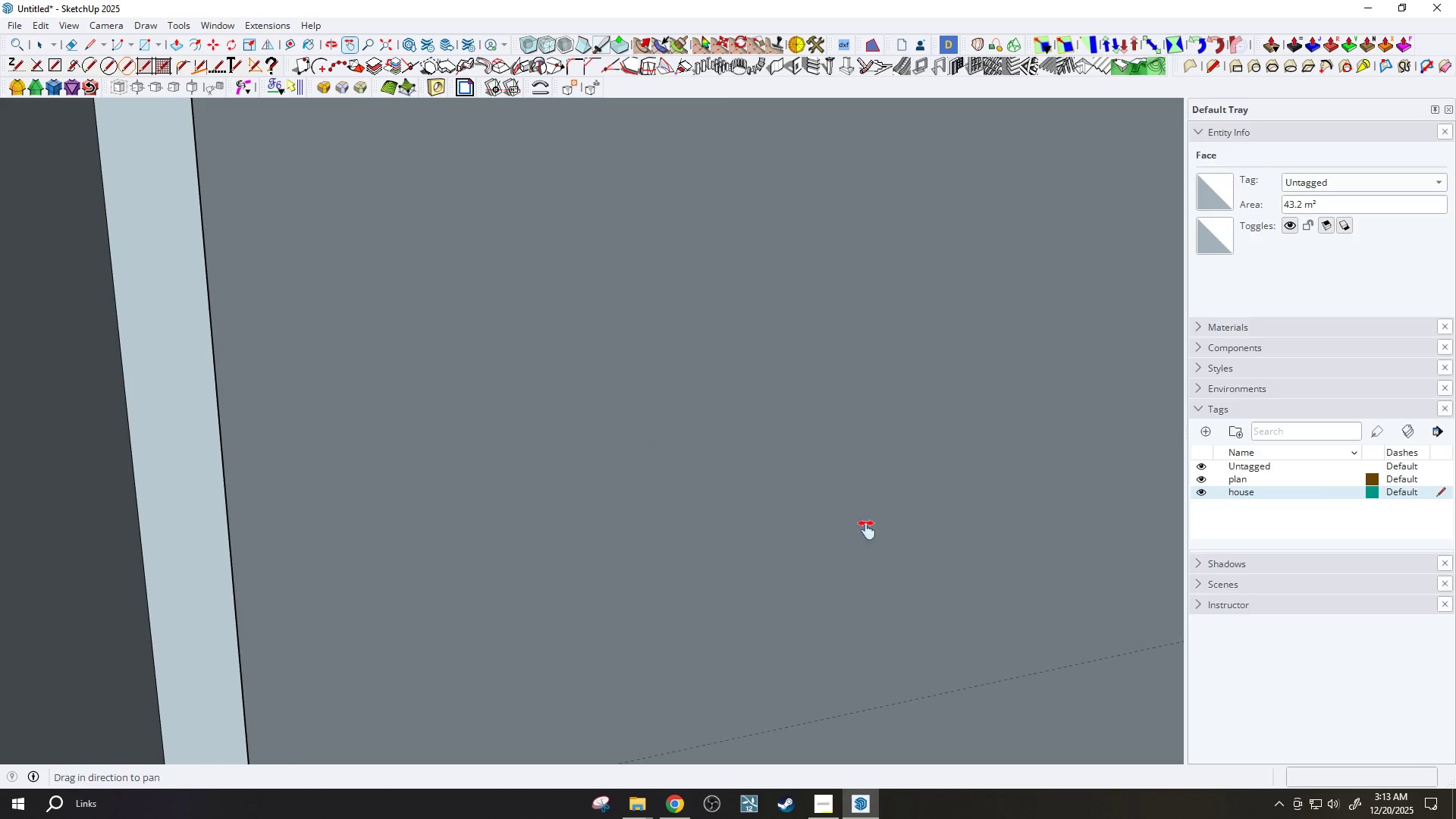 
left_click_drag(start_coordinate=[867, 530], to_coordinate=[238, 304])
 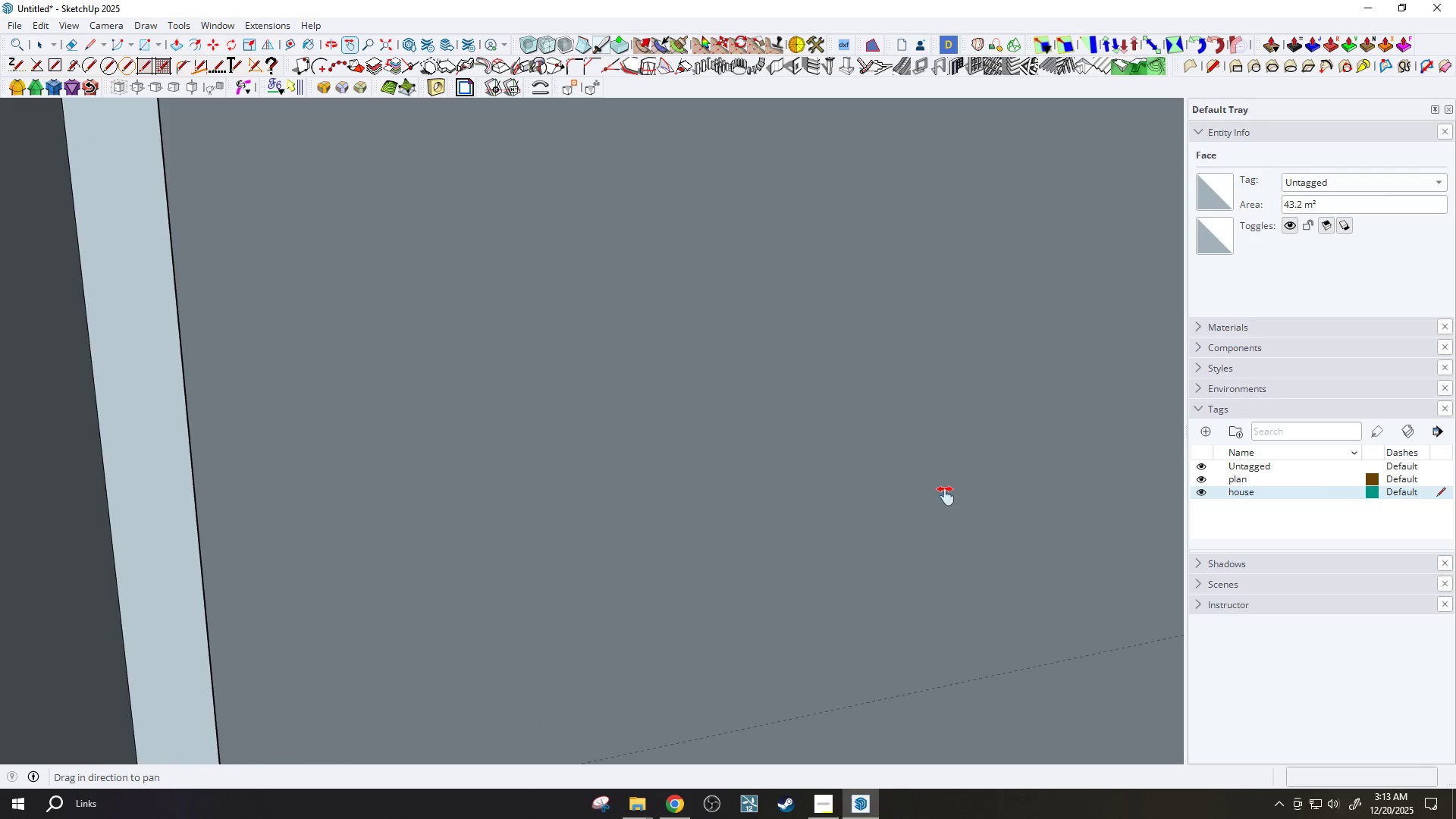 
left_click_drag(start_coordinate=[954, 495], to_coordinate=[108, 452])
 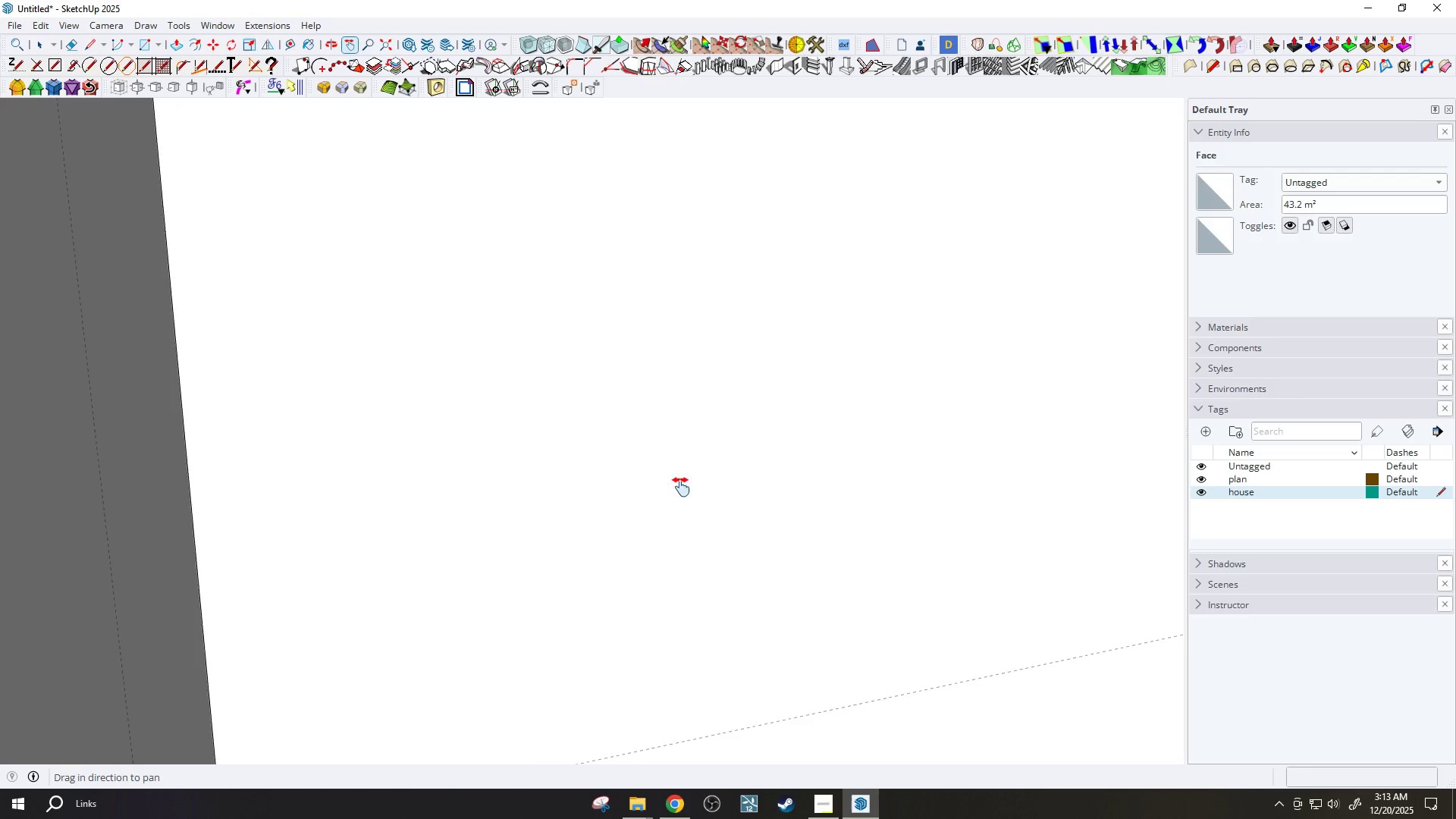 
left_click_drag(start_coordinate=[702, 488], to_coordinate=[221, 425])
 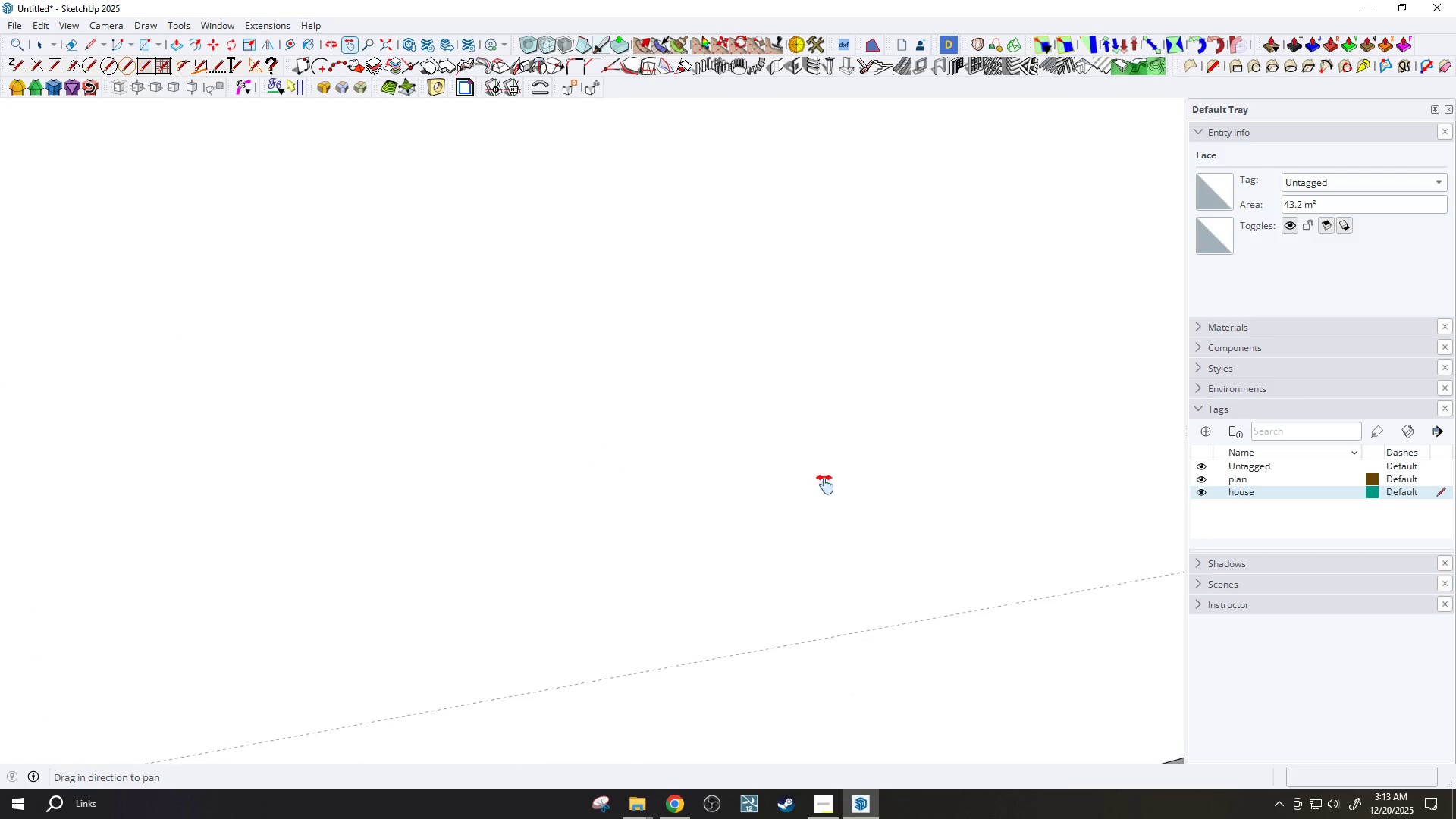 
left_click_drag(start_coordinate=[809, 484], to_coordinate=[199, 372])
 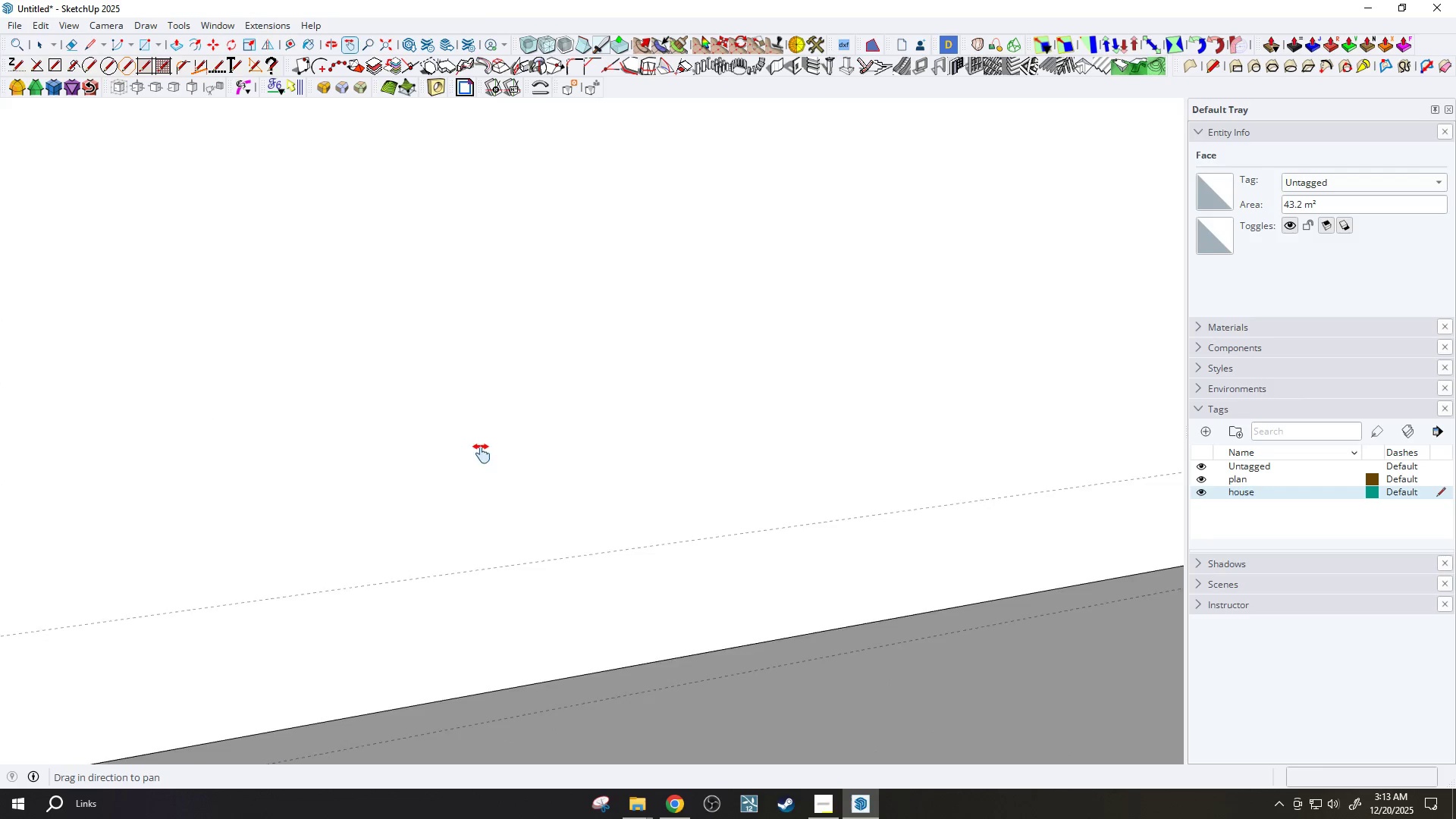 
left_click_drag(start_coordinate=[970, 528], to_coordinate=[460, 468])
 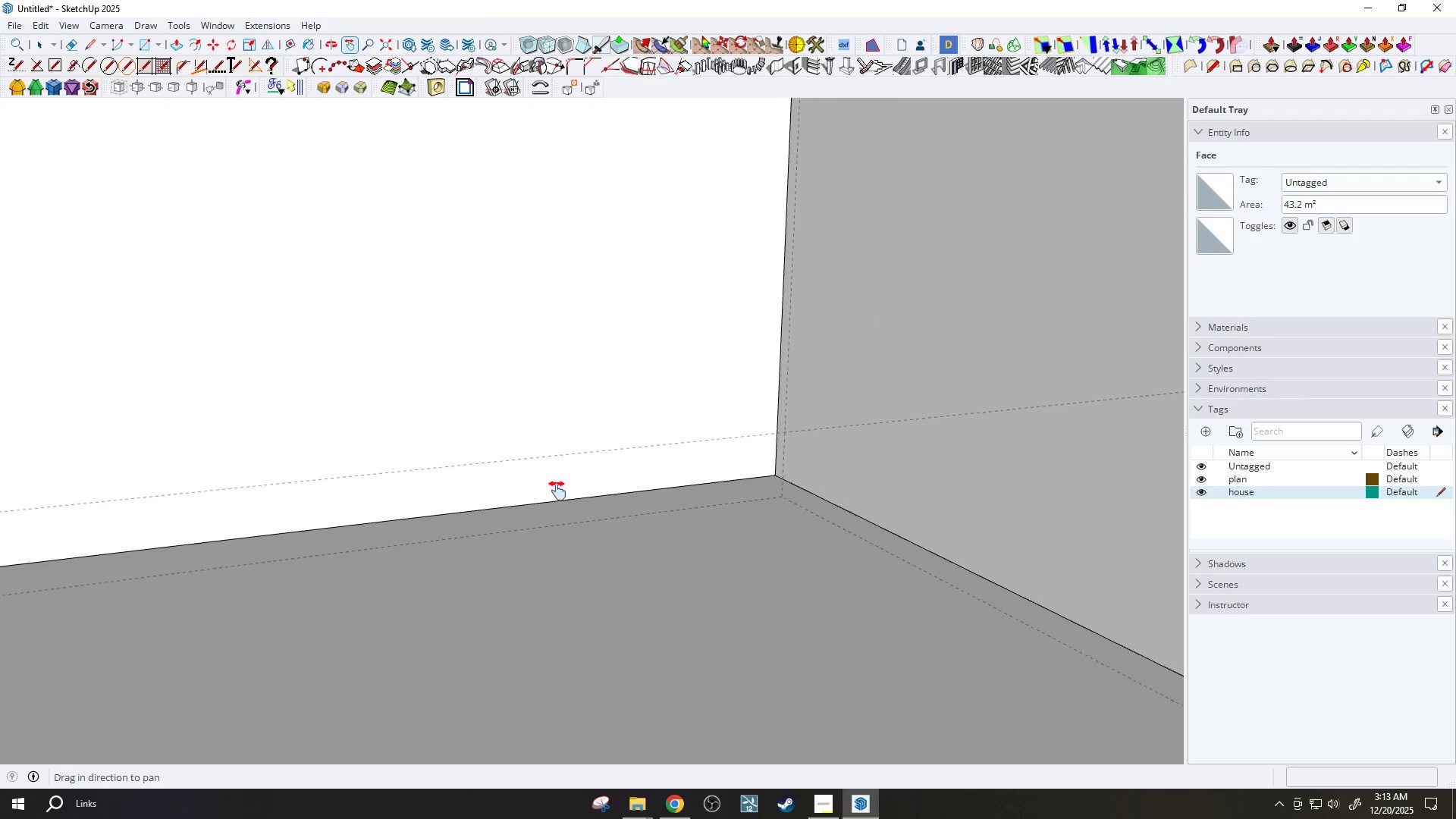 
scroll: coordinate [574, 495], scroll_direction: down, amount: 5.0
 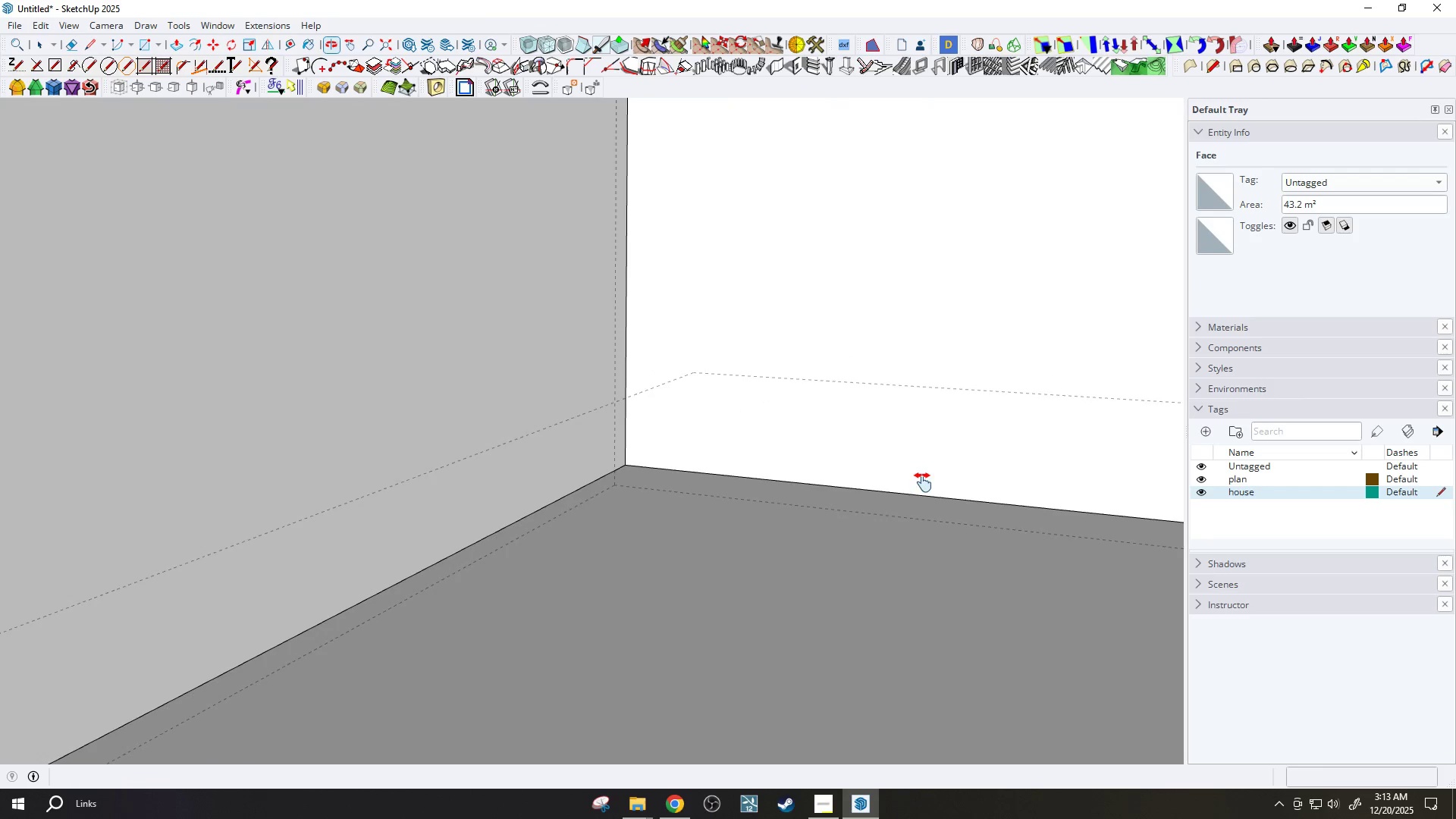 
left_click_drag(start_coordinate=[891, 476], to_coordinate=[698, 541])
 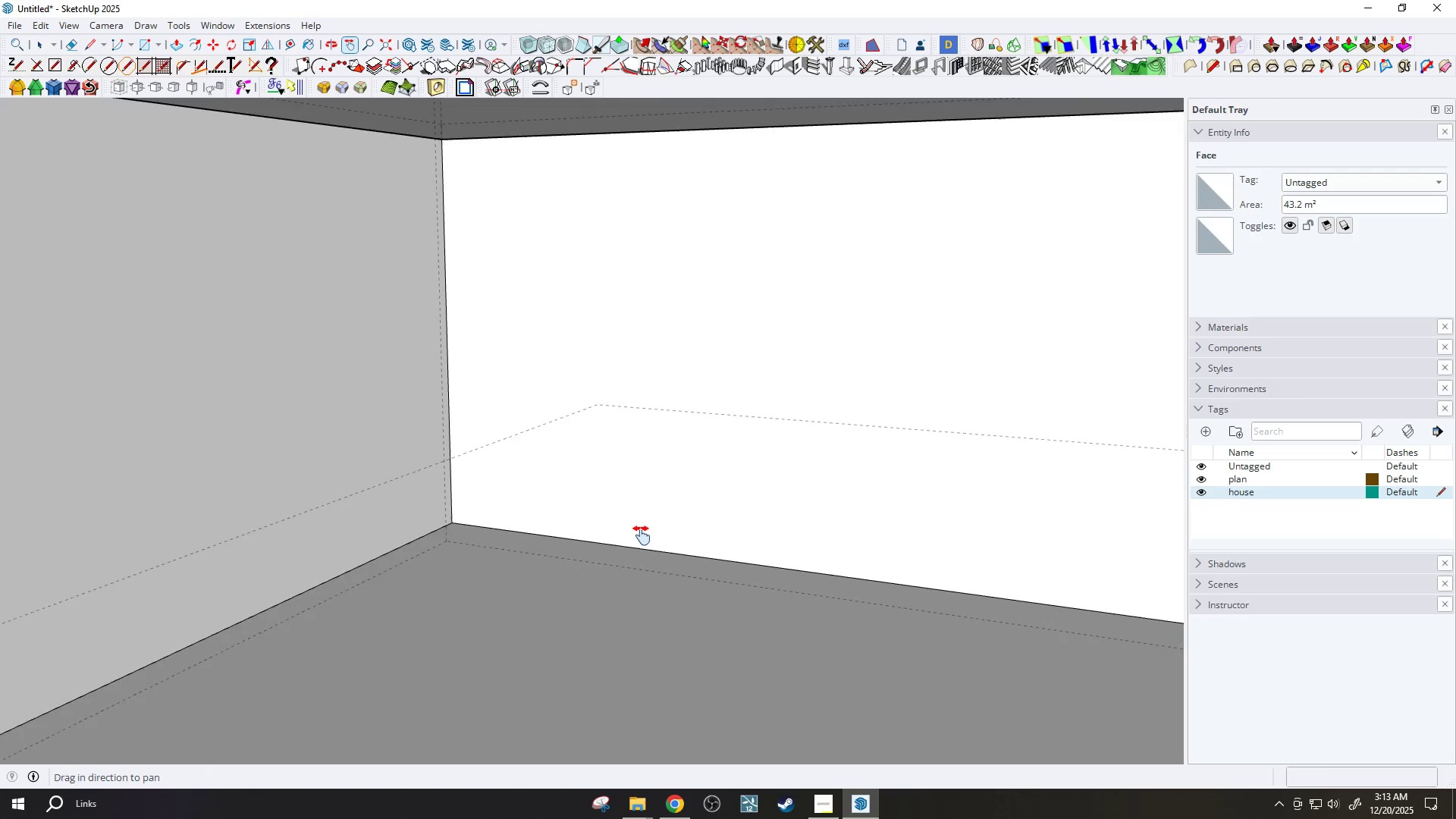 
left_click_drag(start_coordinate=[613, 538], to_coordinate=[549, 494])
 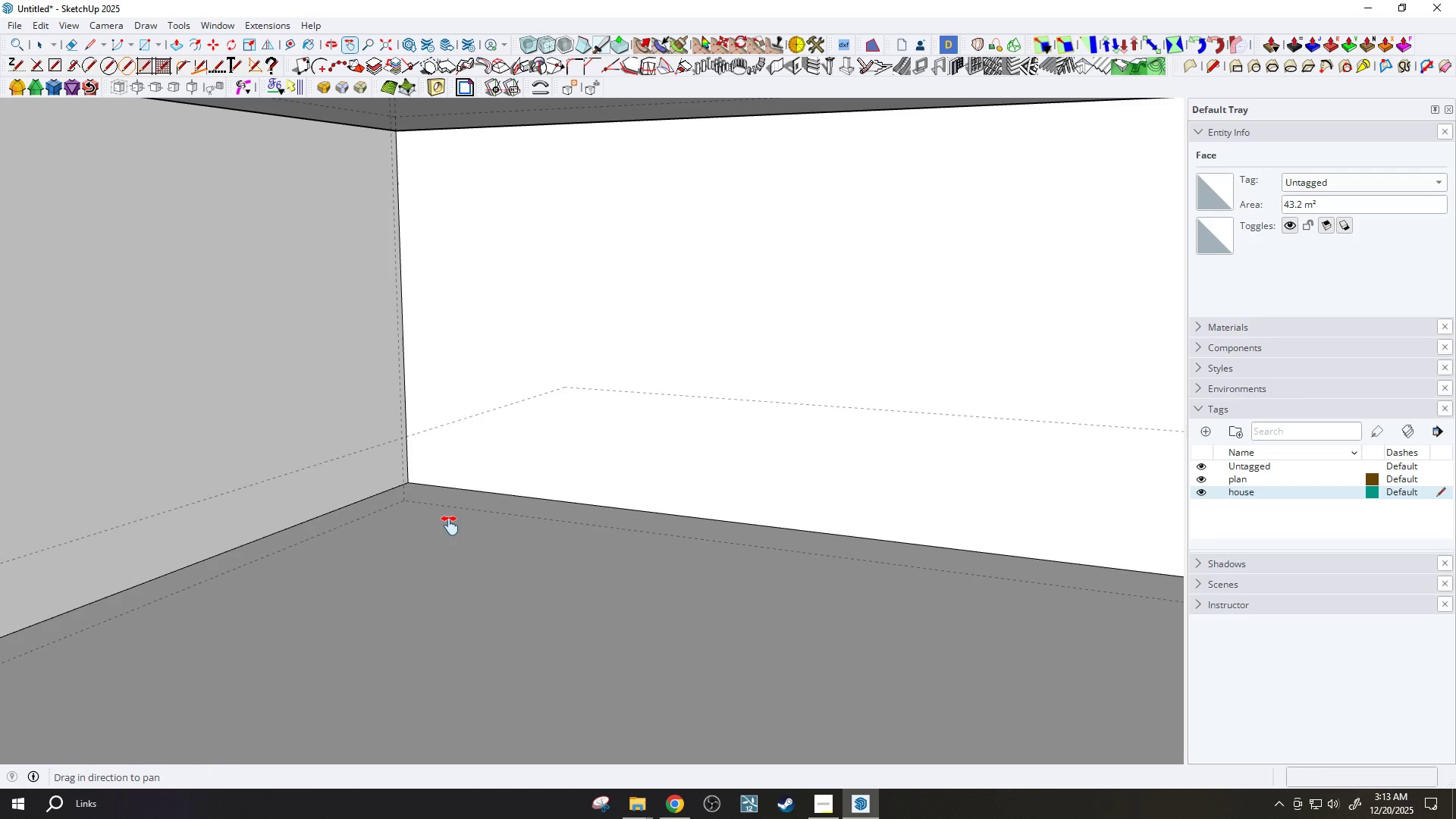 
scroll: coordinate [641, 535], scroll_direction: down, amount: 1.0
 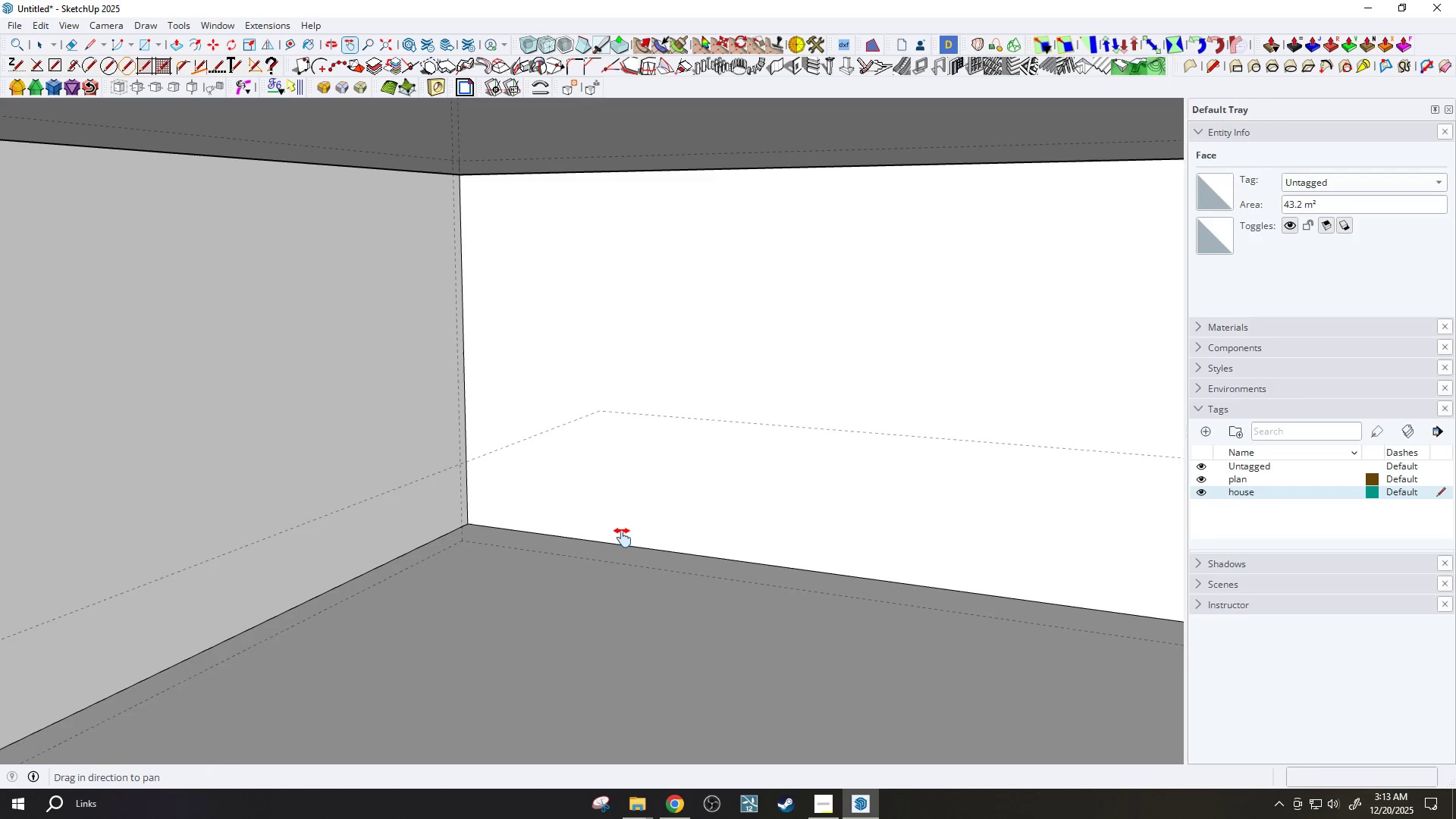 
type(tk)
 